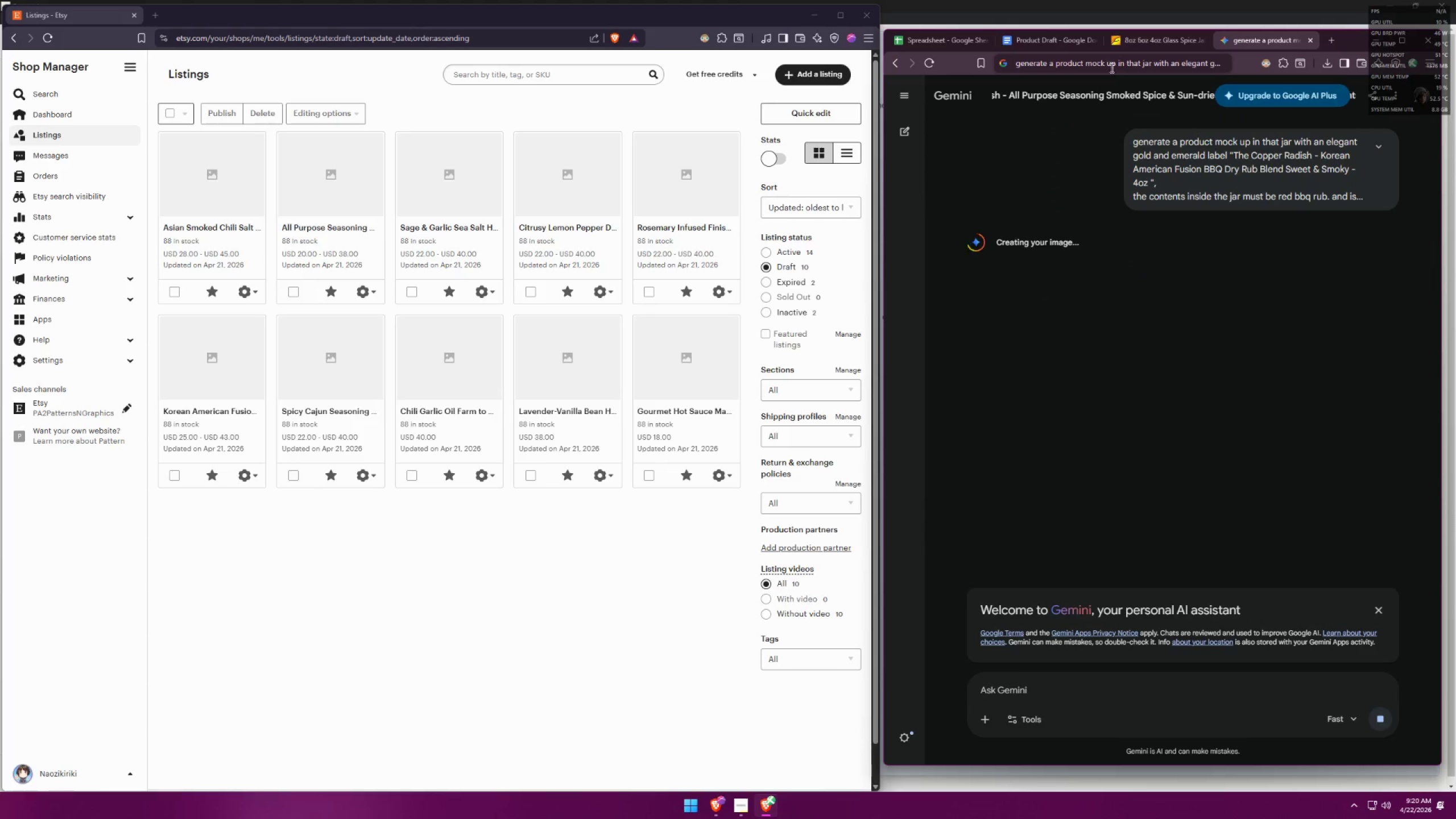 
key(Control+ControlLeft)
 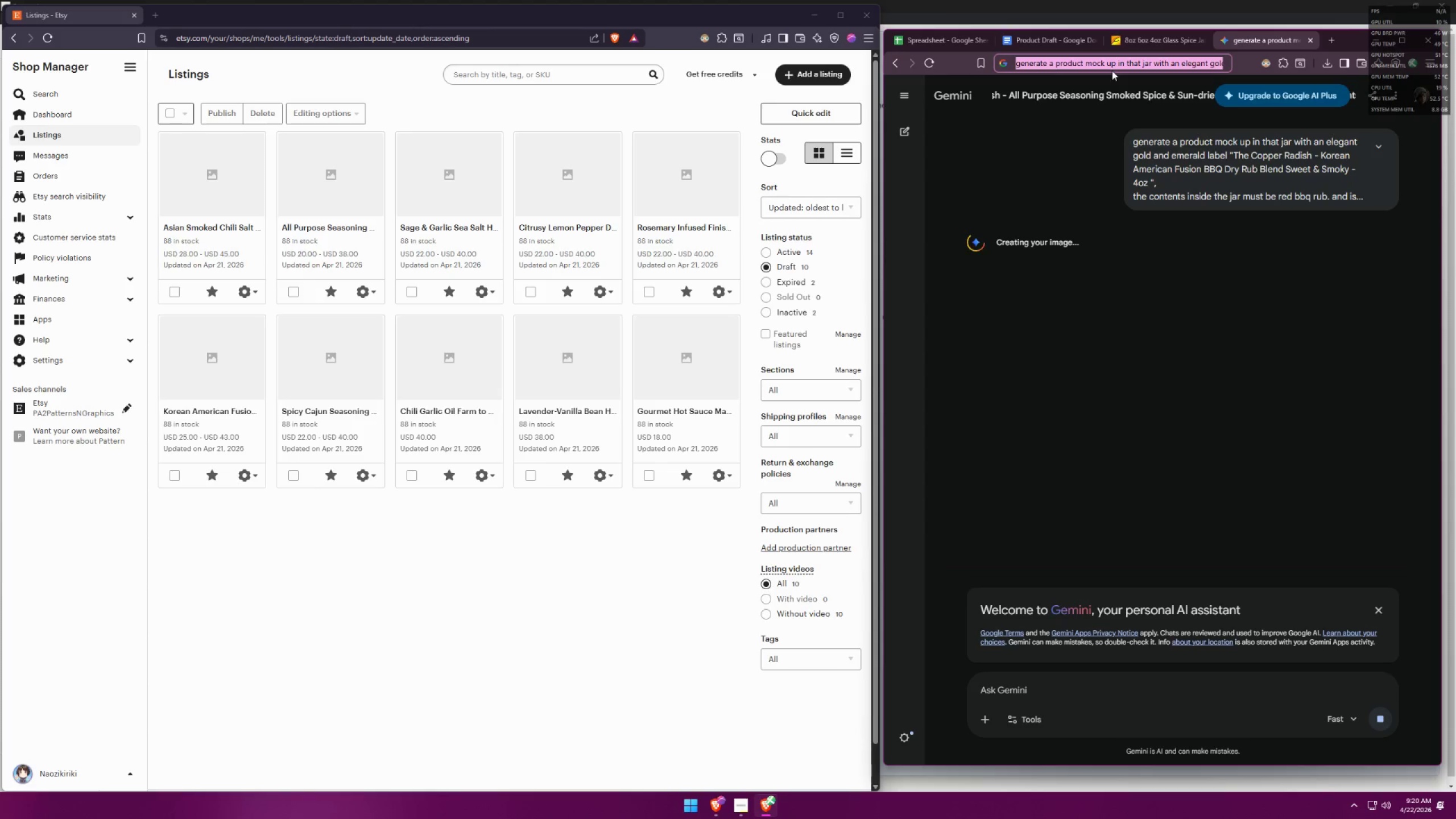 
key(Control+C)
 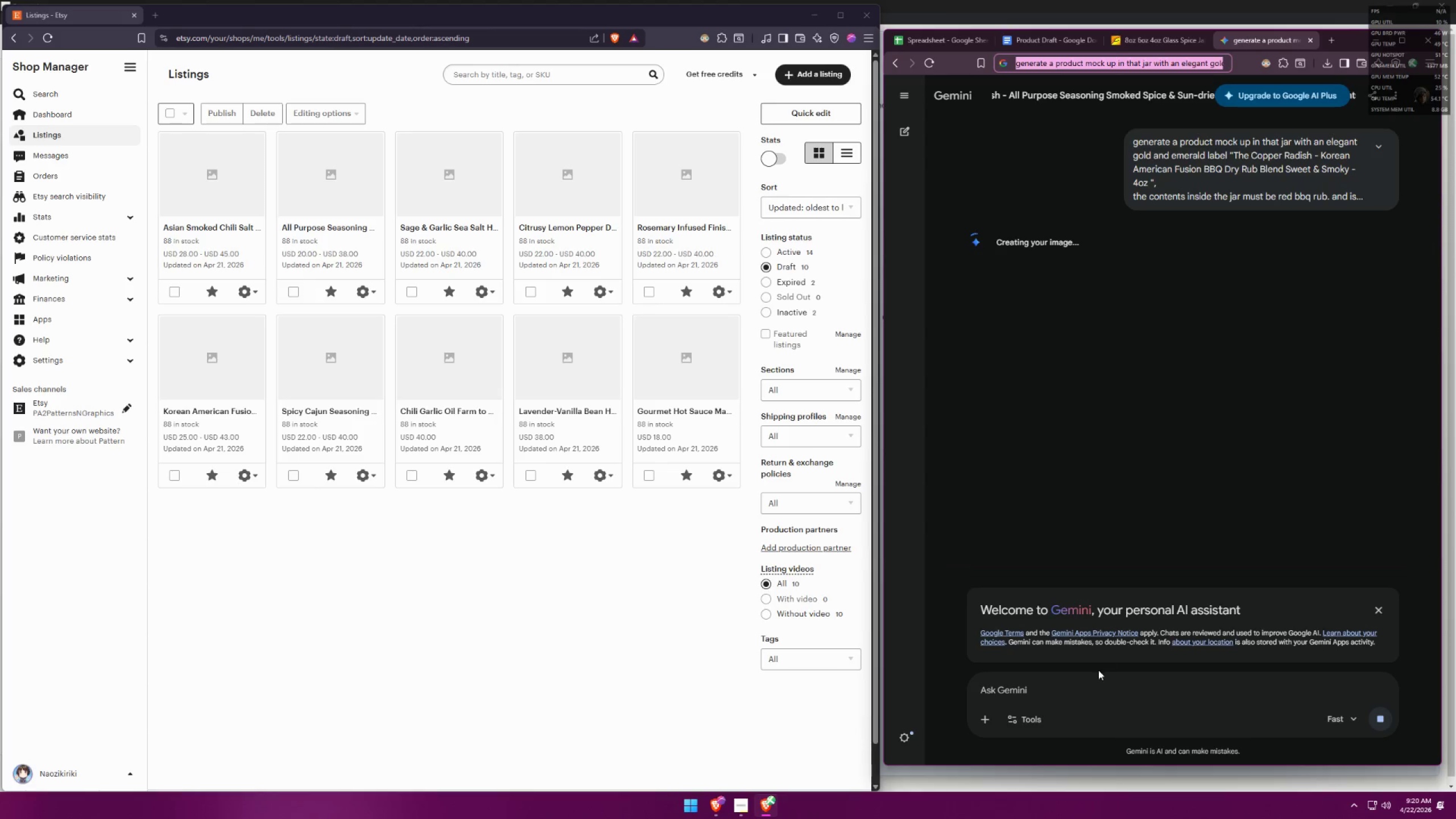 
left_click([1075, 680])
 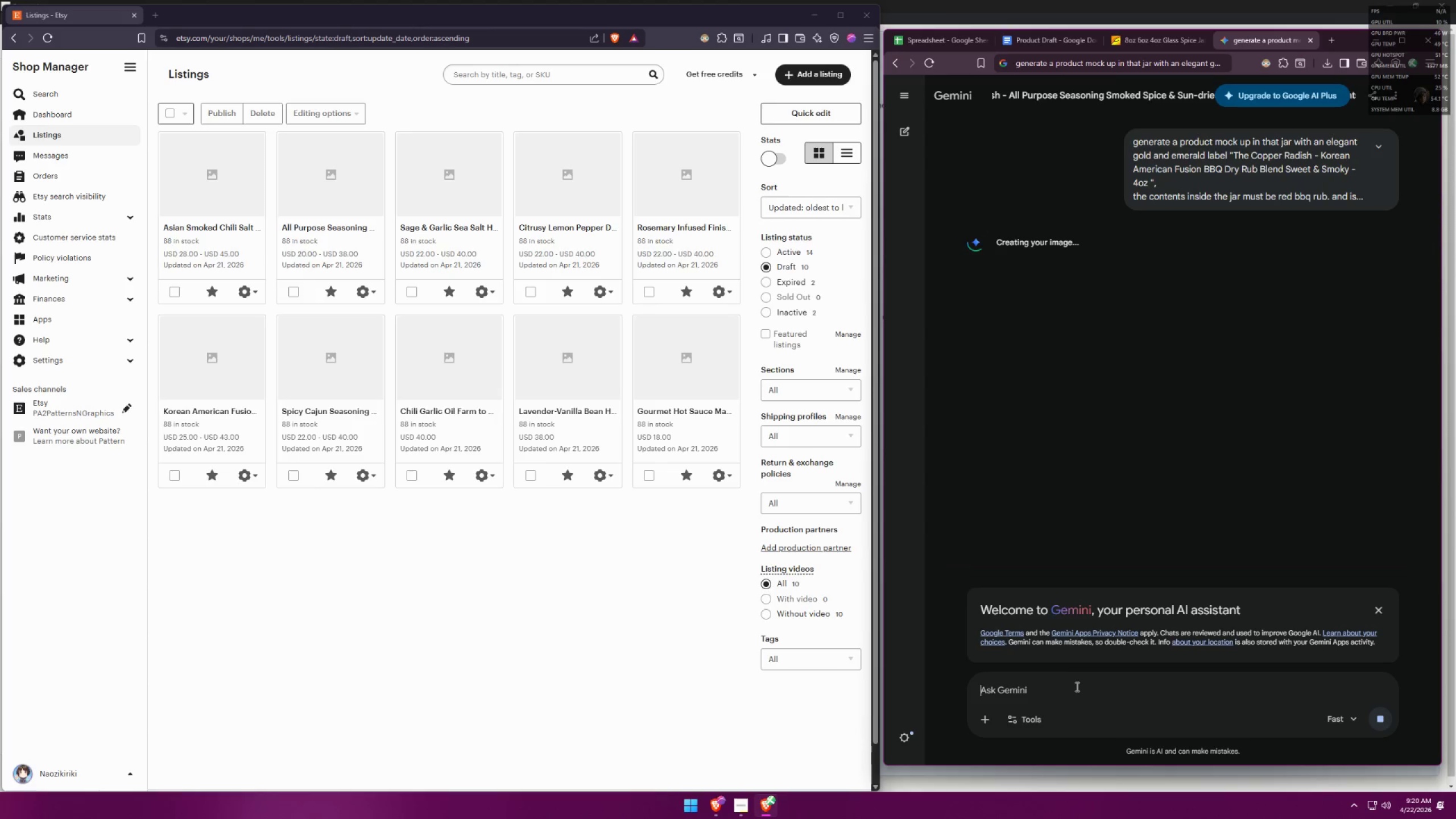 
key(Control+ControlLeft)
 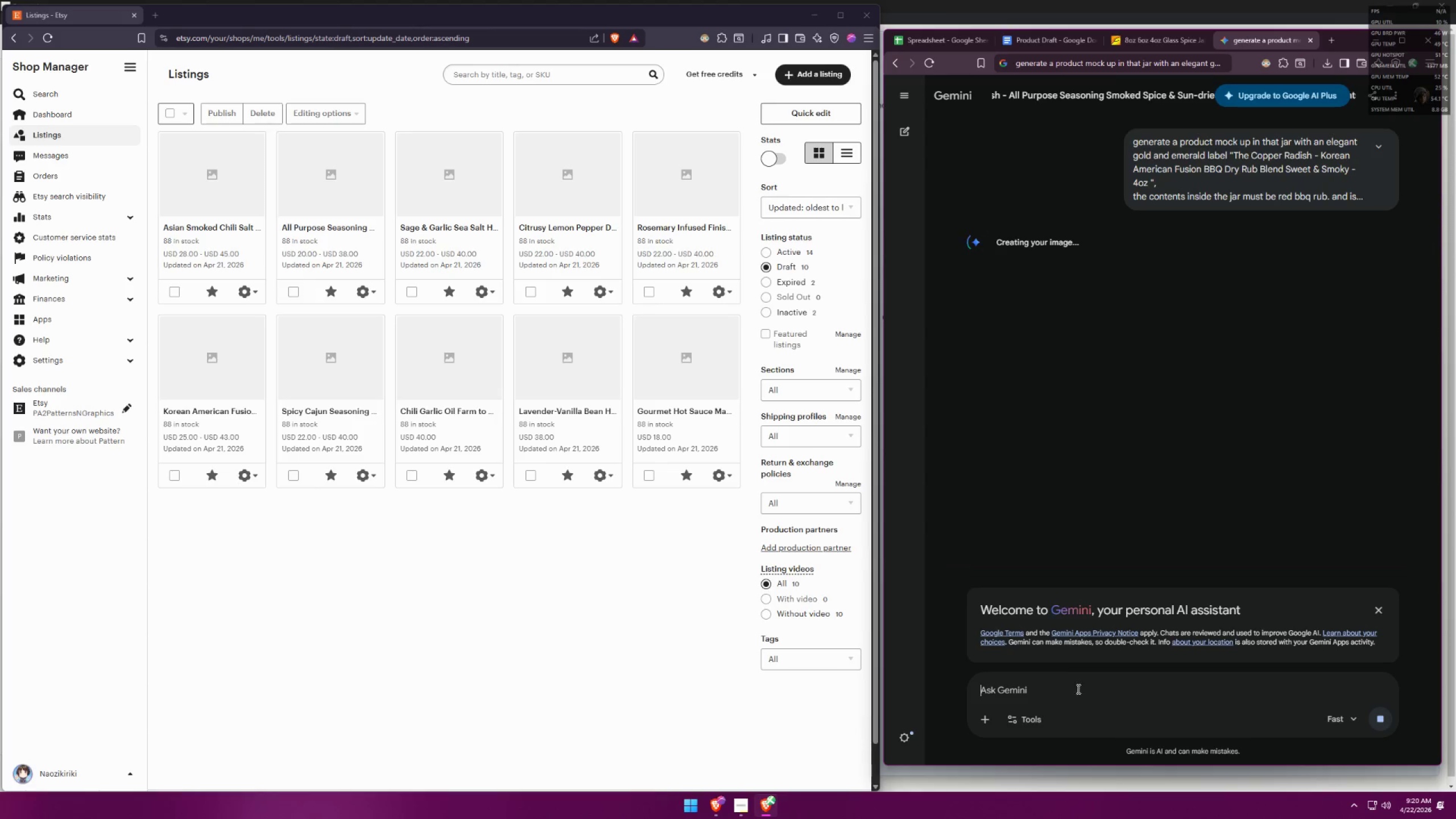 
key(Control+V)
 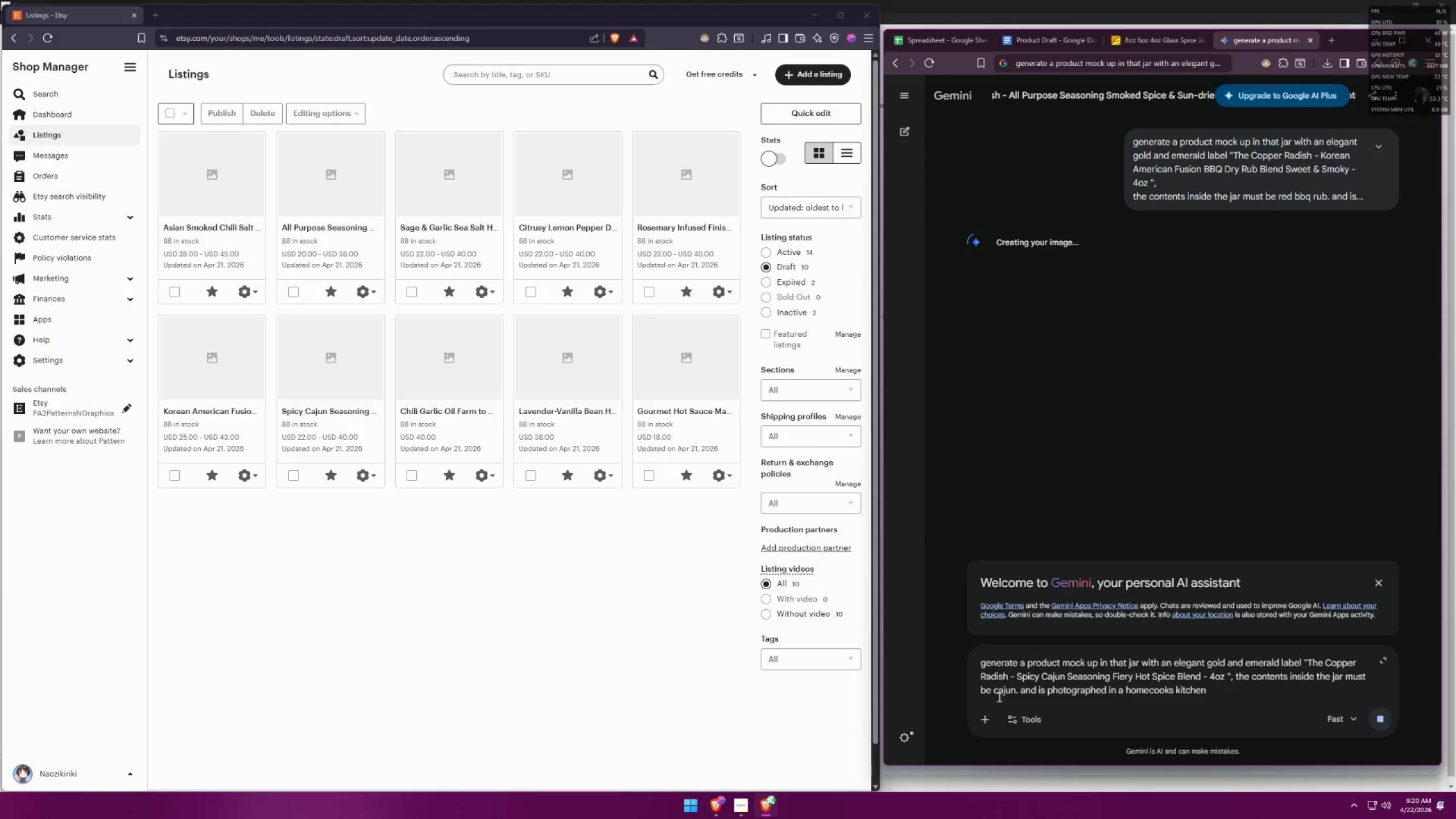 
wait(6.92)
 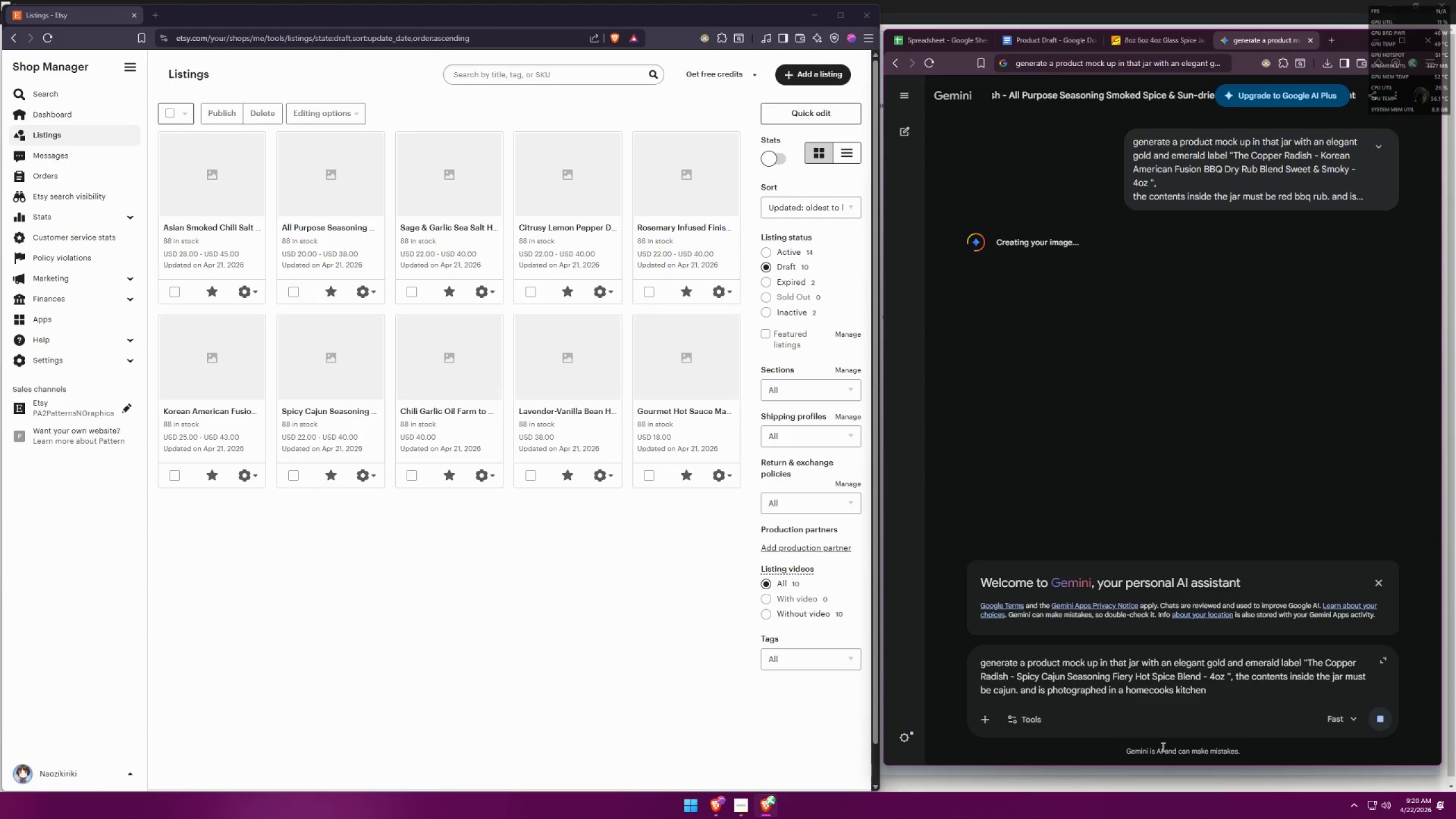 
scroll: coordinate [1152, 435], scroll_direction: up, amount: 1.0
 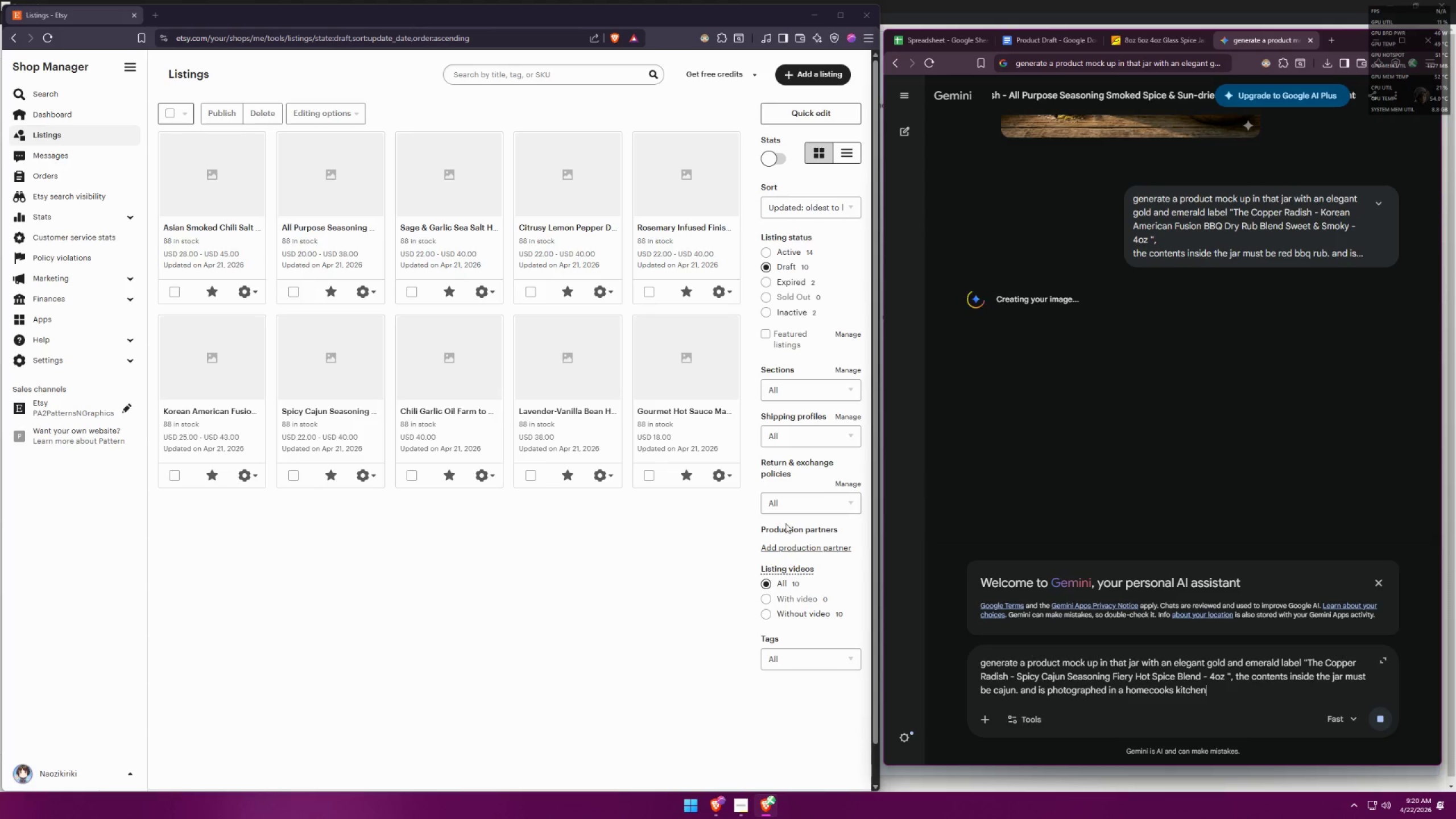 
left_click([639, 568])
 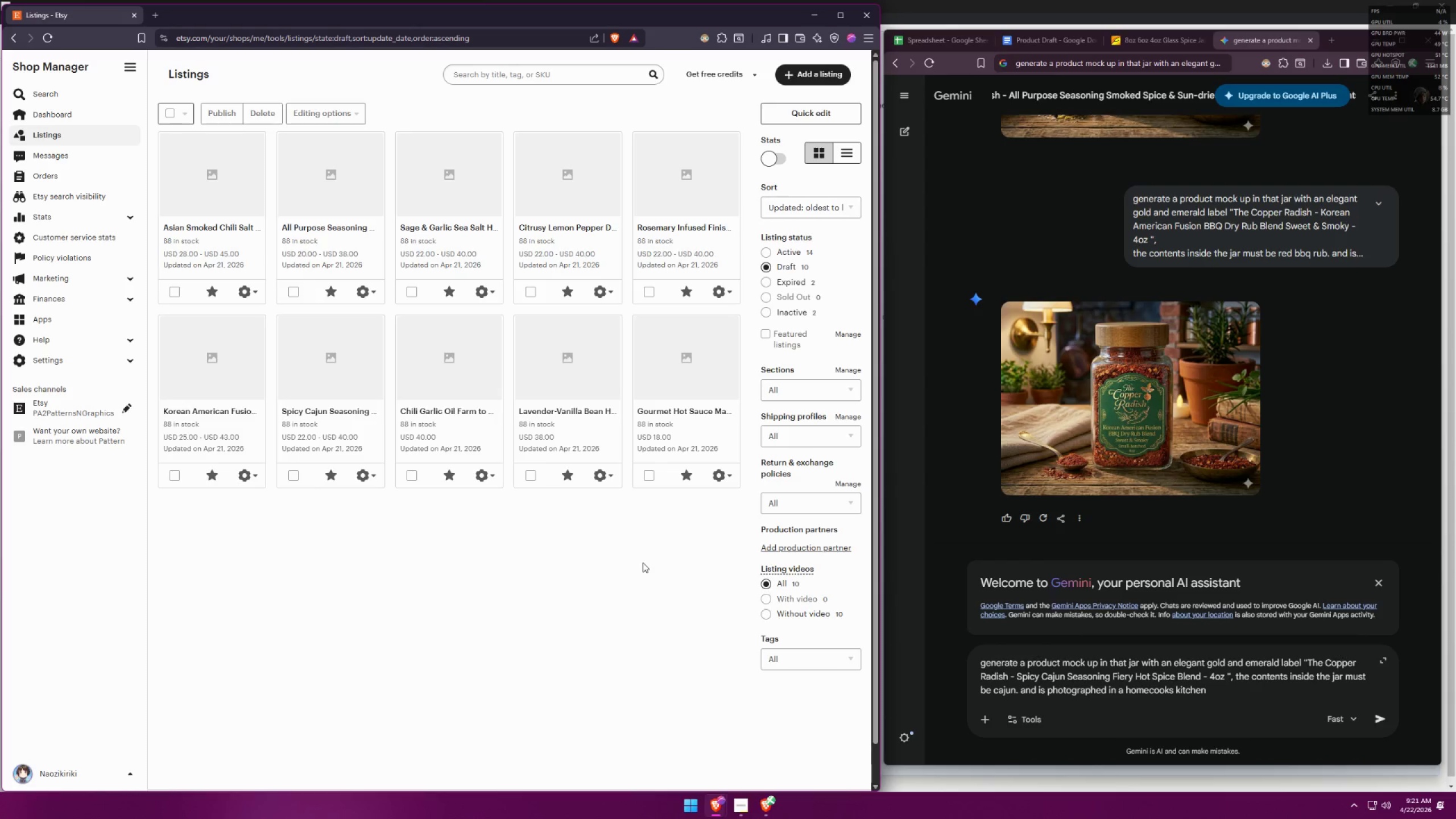 
wait(25.17)
 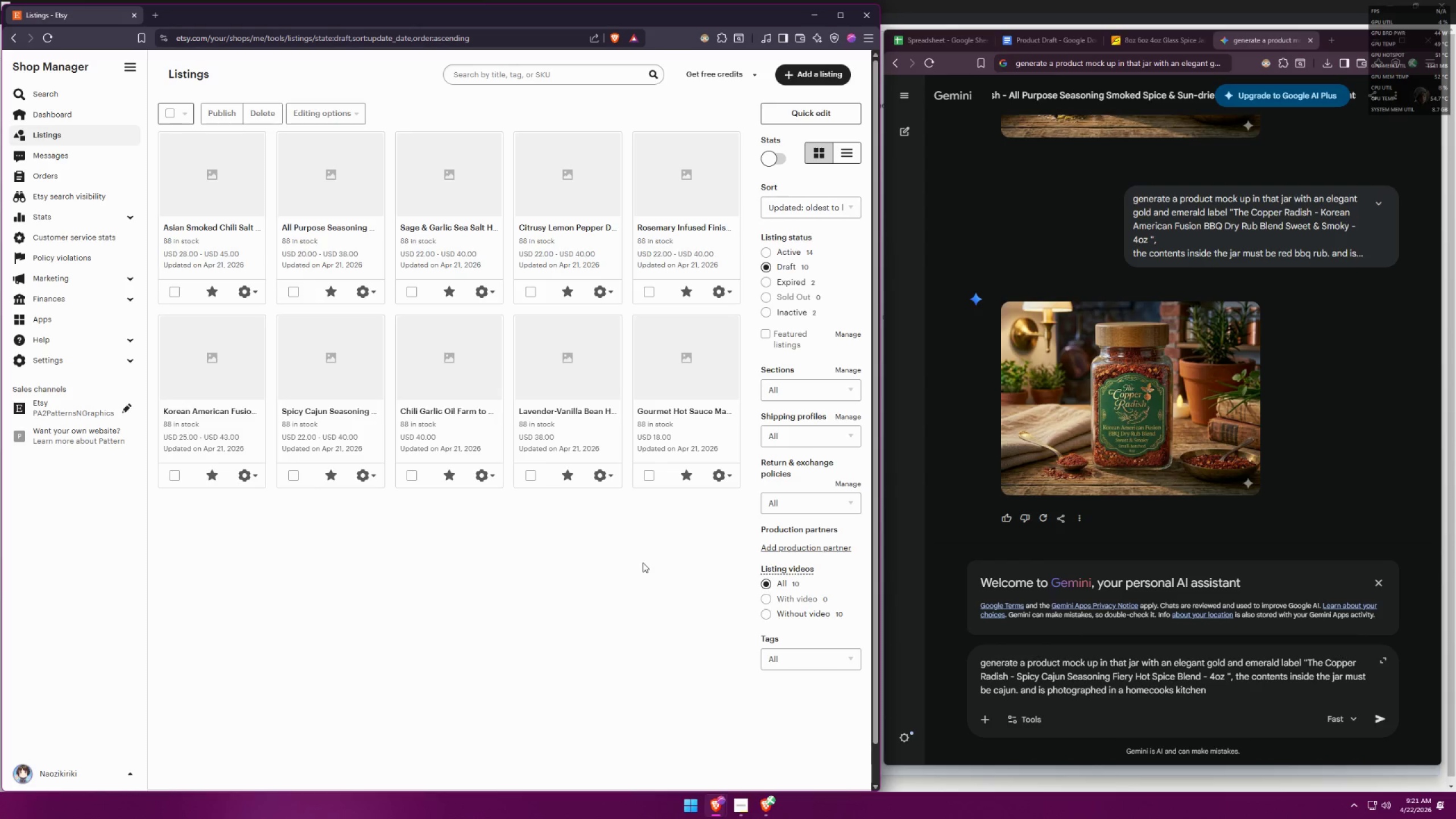 
left_click([1244, 317])
 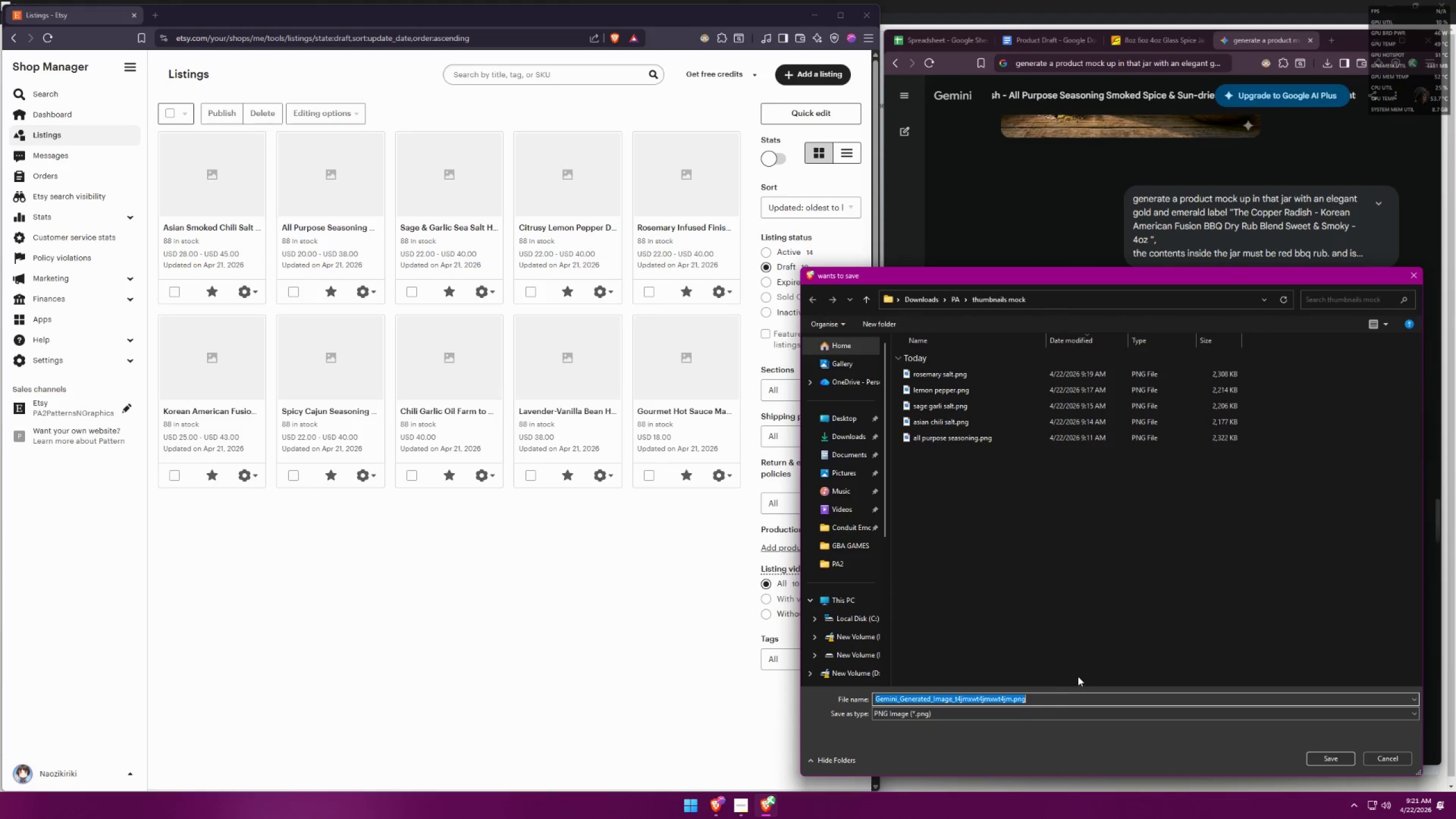 
type(korean bbq rub)
 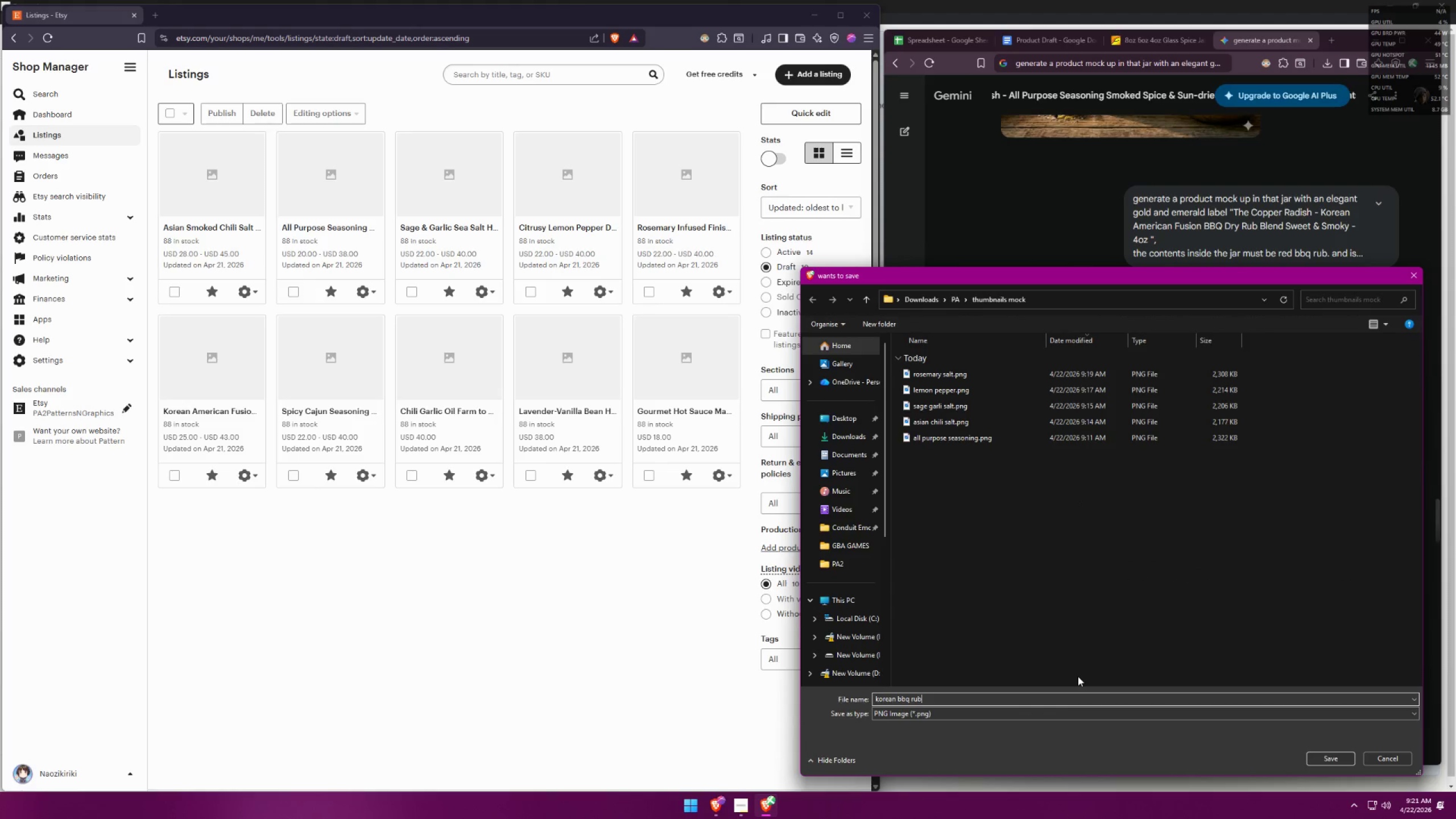 
key(Enter)
 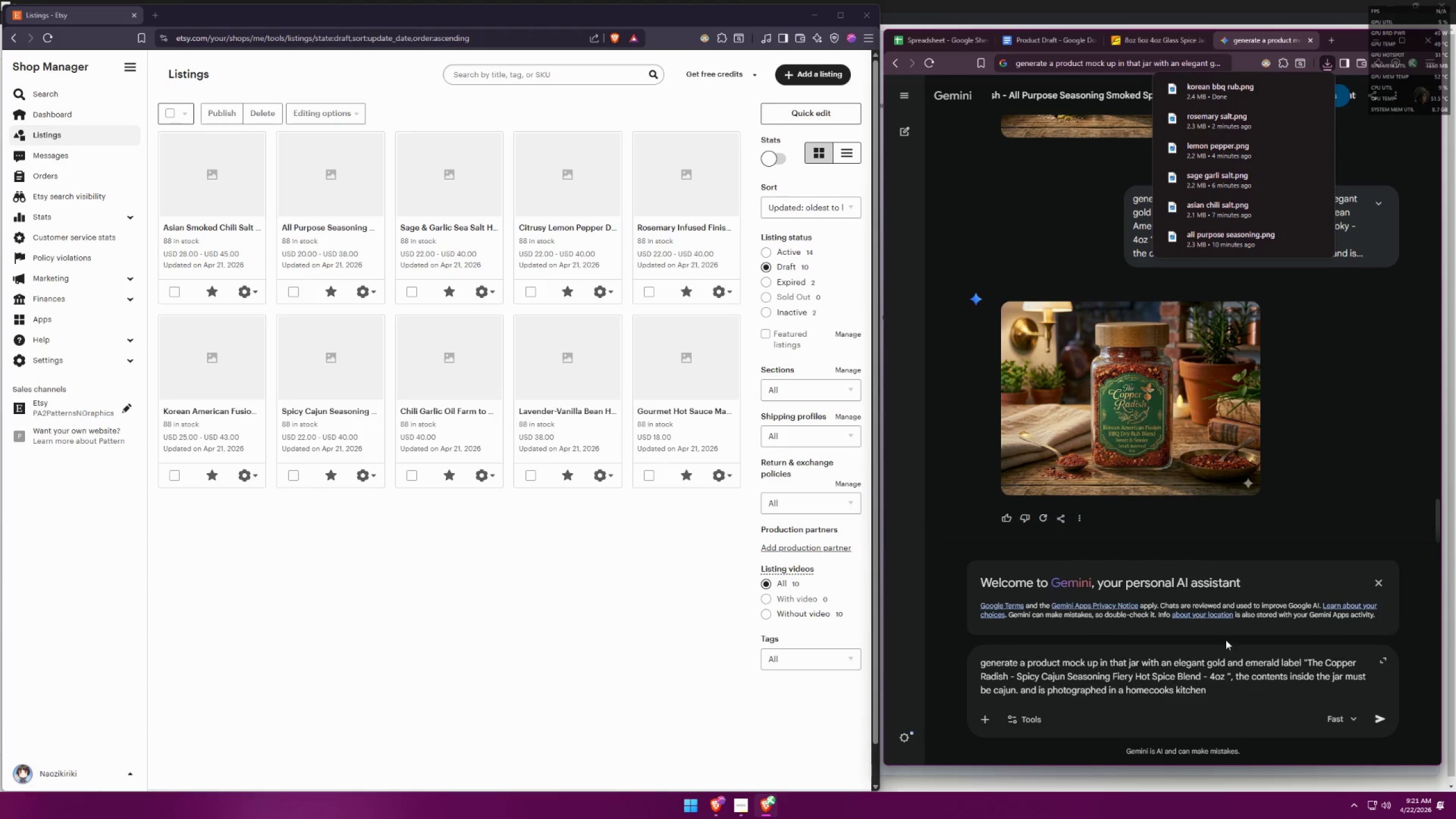 
left_click([1383, 723])
 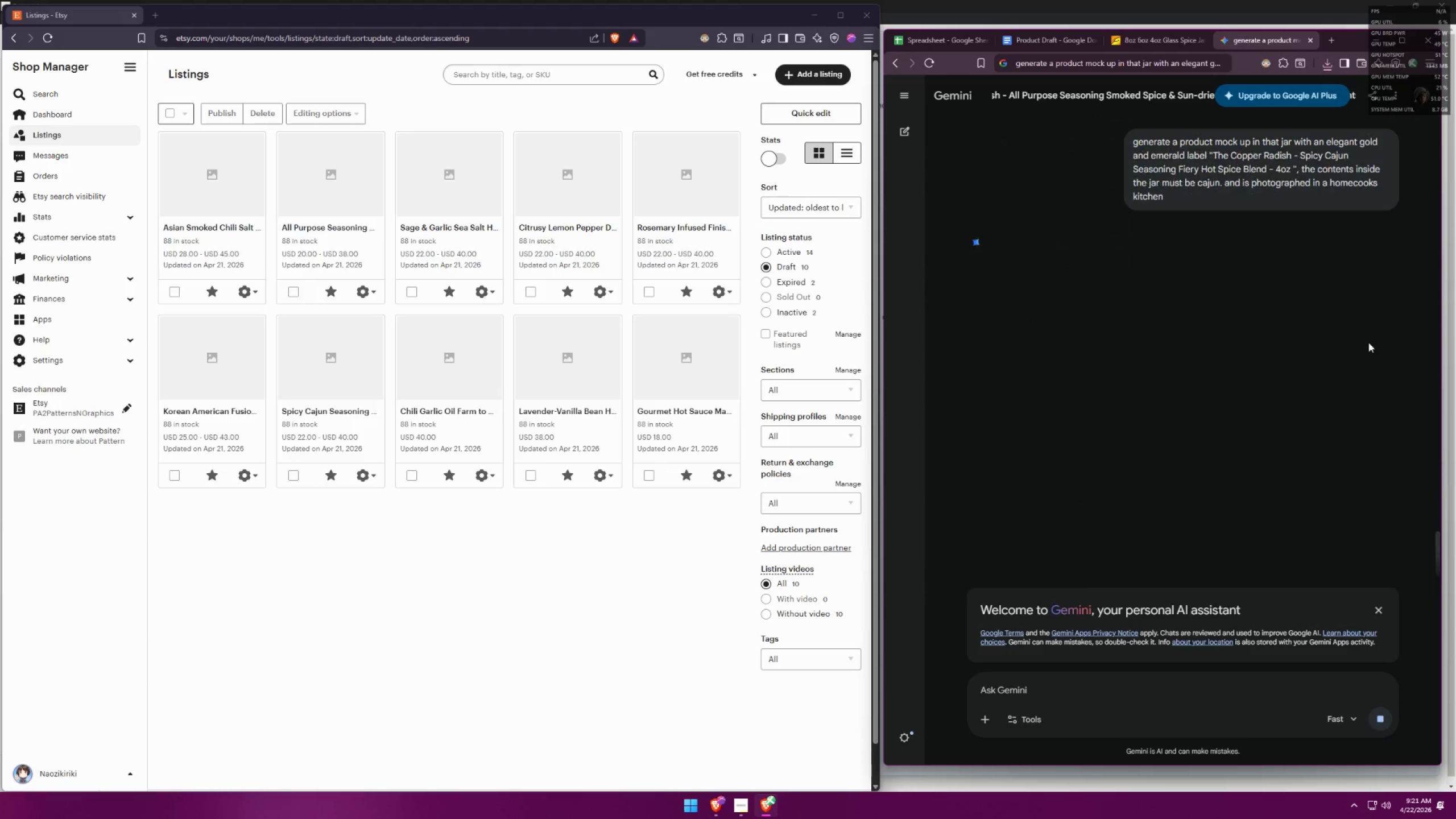 
scroll: coordinate [1301, 334], scroll_direction: up, amount: 2.0
 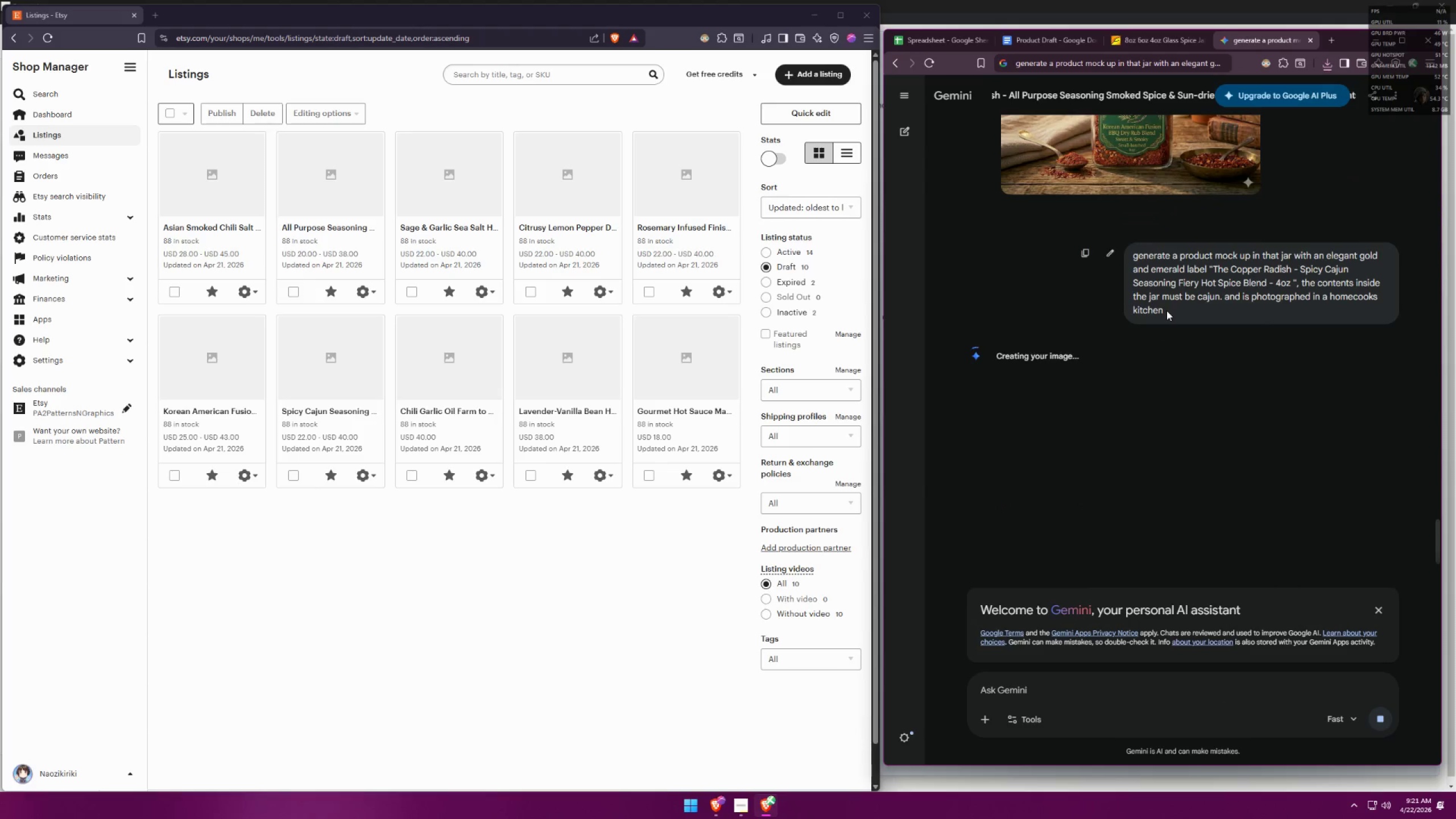 
left_click_drag(start_coordinate=[1167, 308], to_coordinate=[1131, 254])
 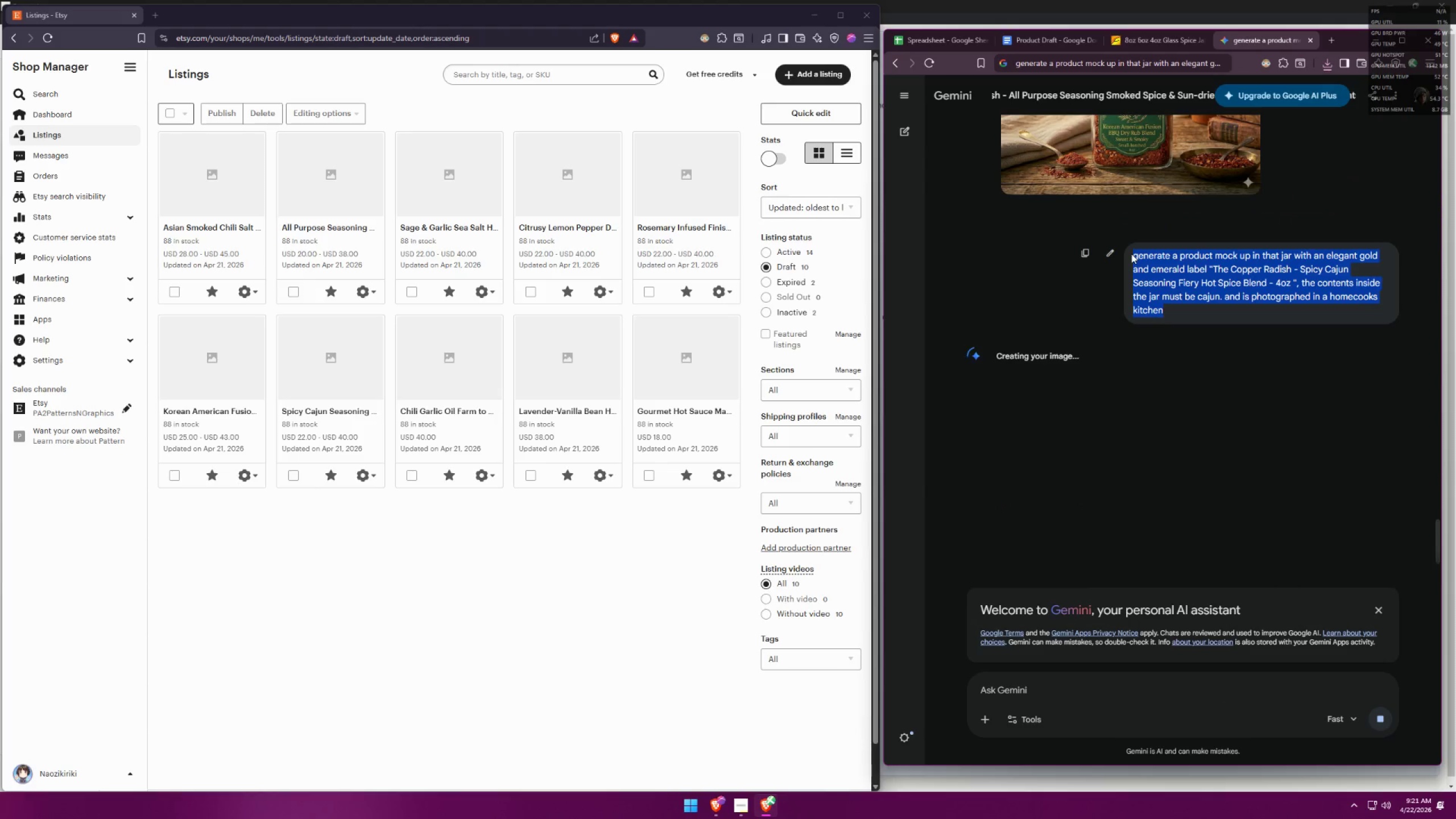 
key(Control+C)
 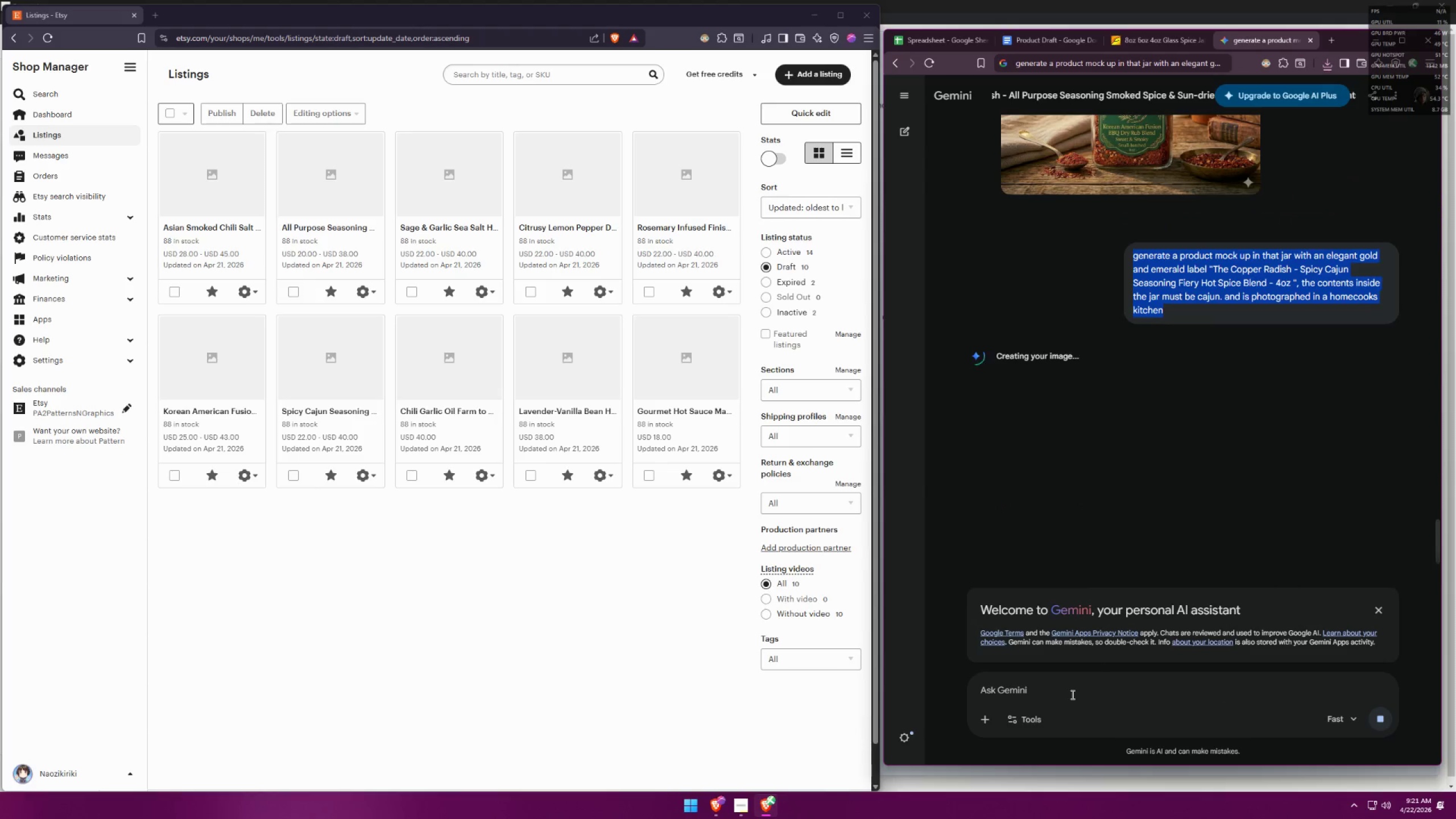 
key(Control+V)
 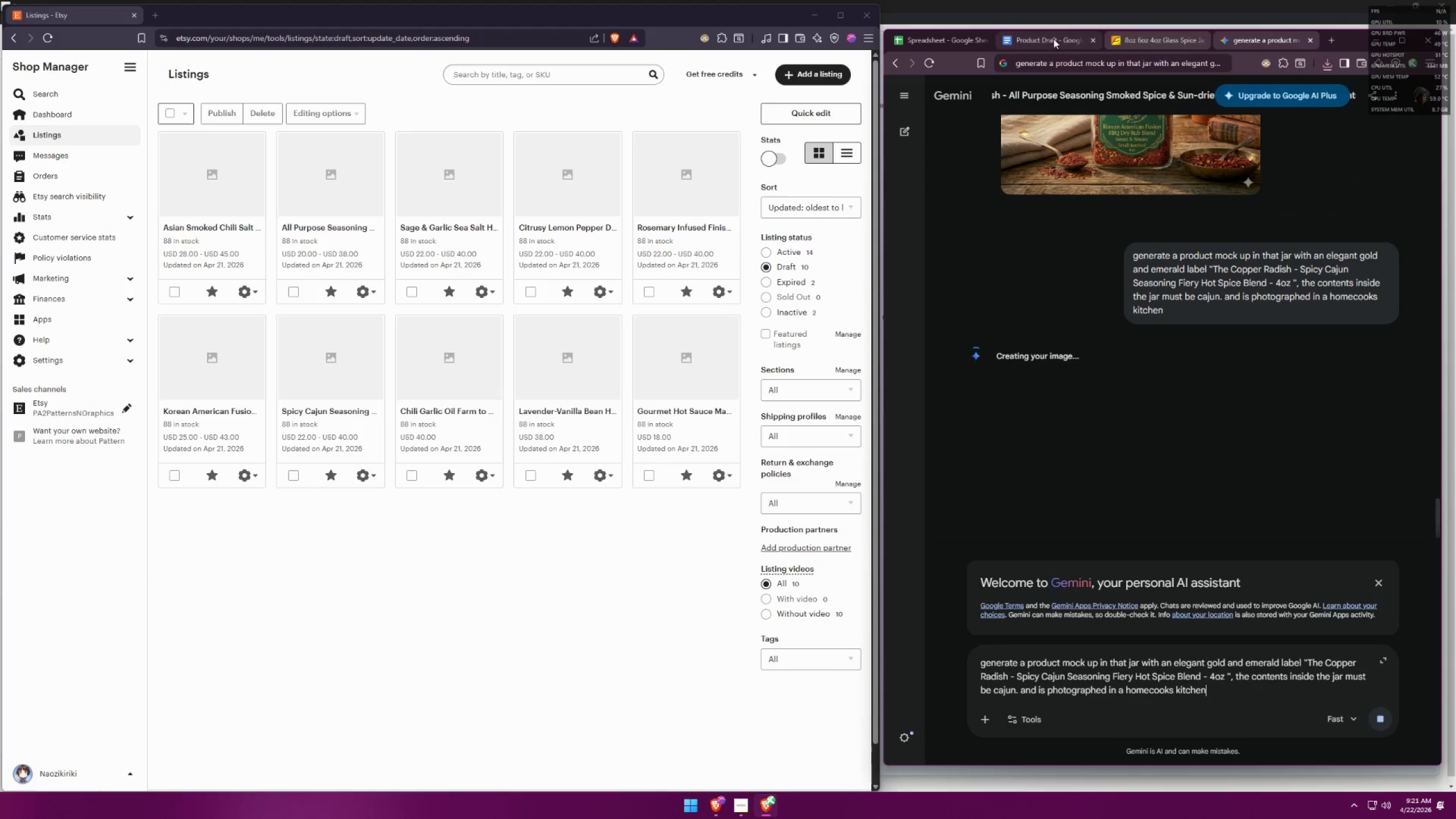 
left_click([945, 36])
 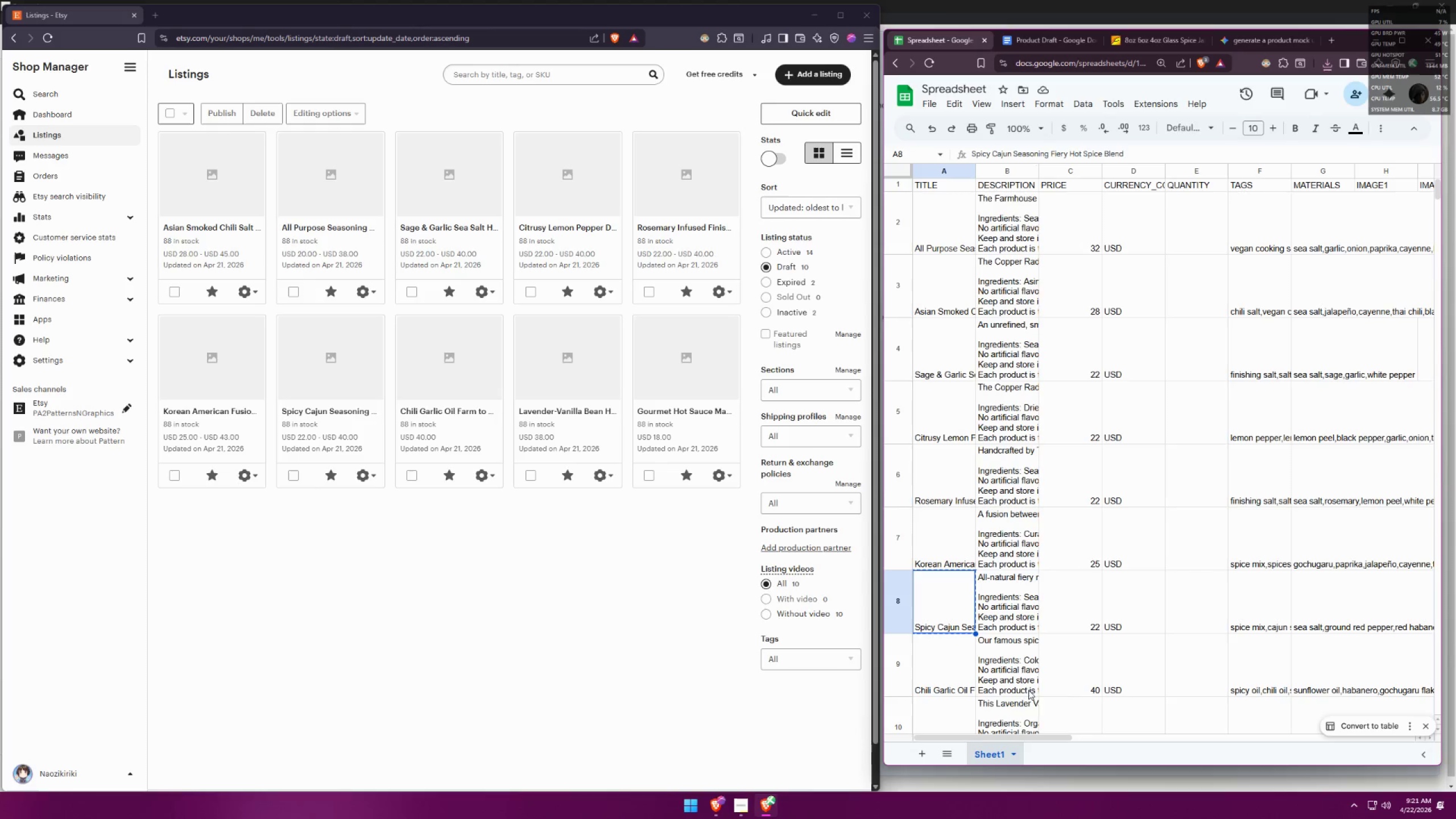 
left_click([948, 679])
 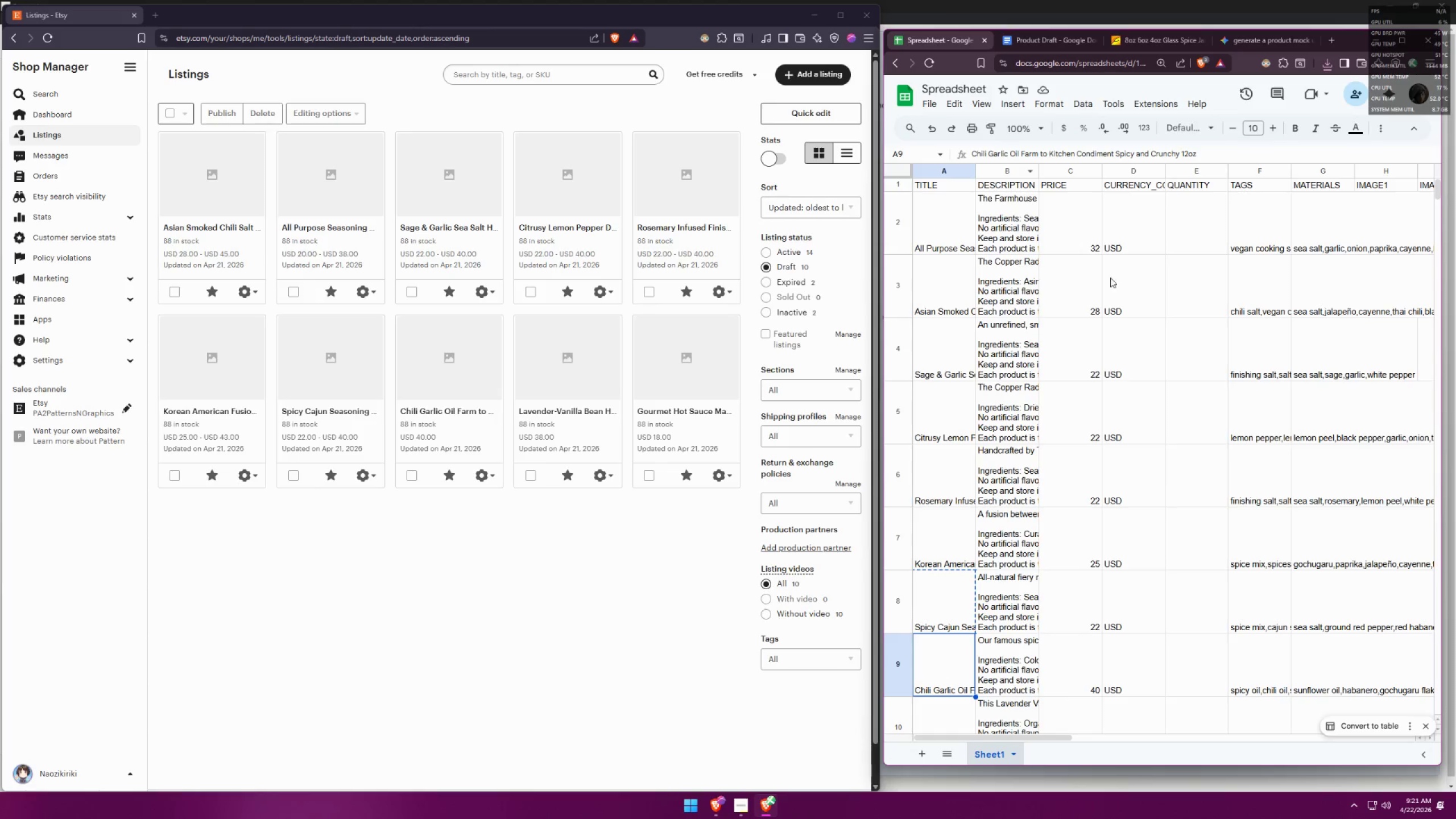 
left_click([1036, 41])
 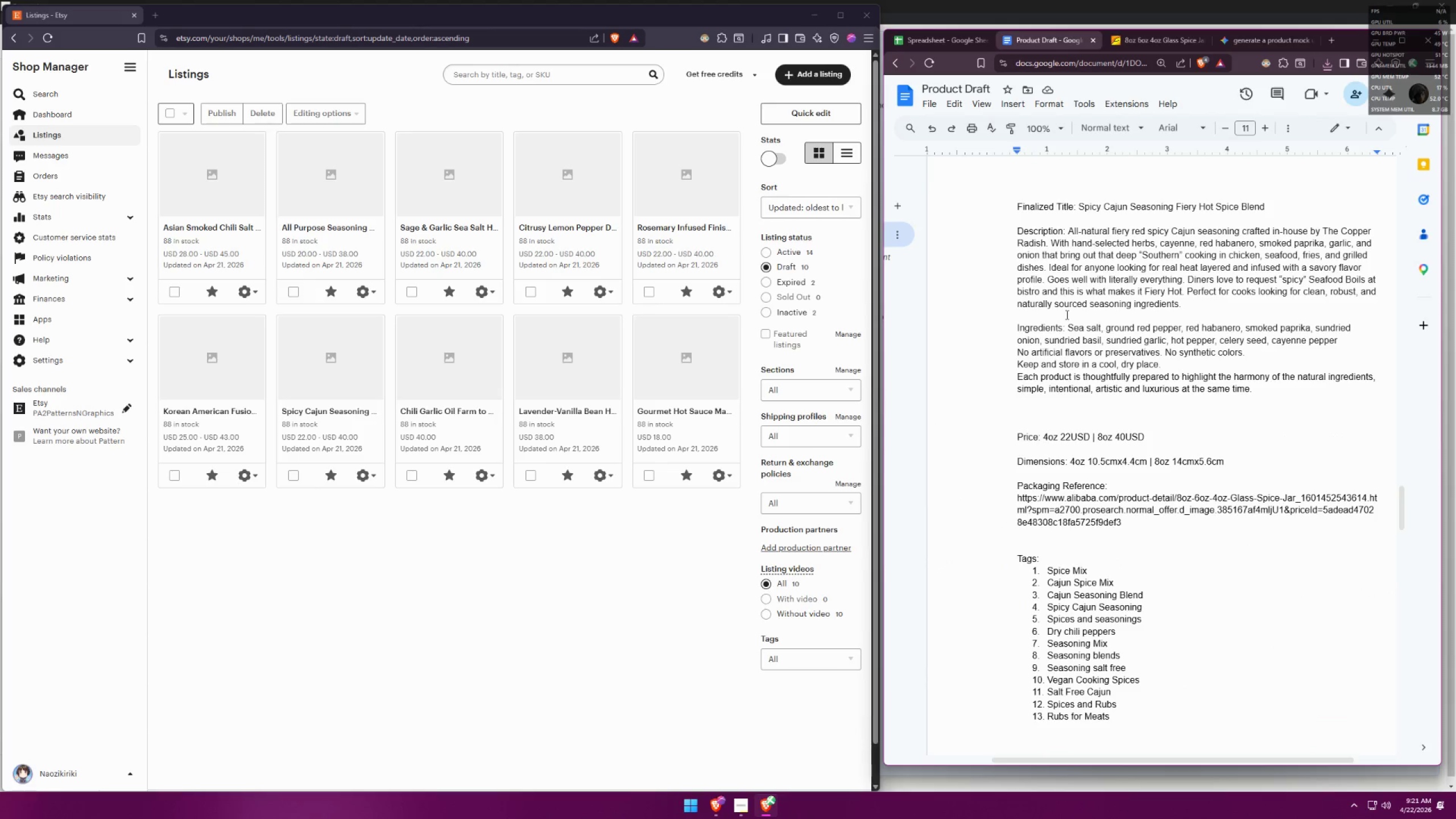 
scroll: coordinate [1139, 367], scroll_direction: down, amount: 12.0
 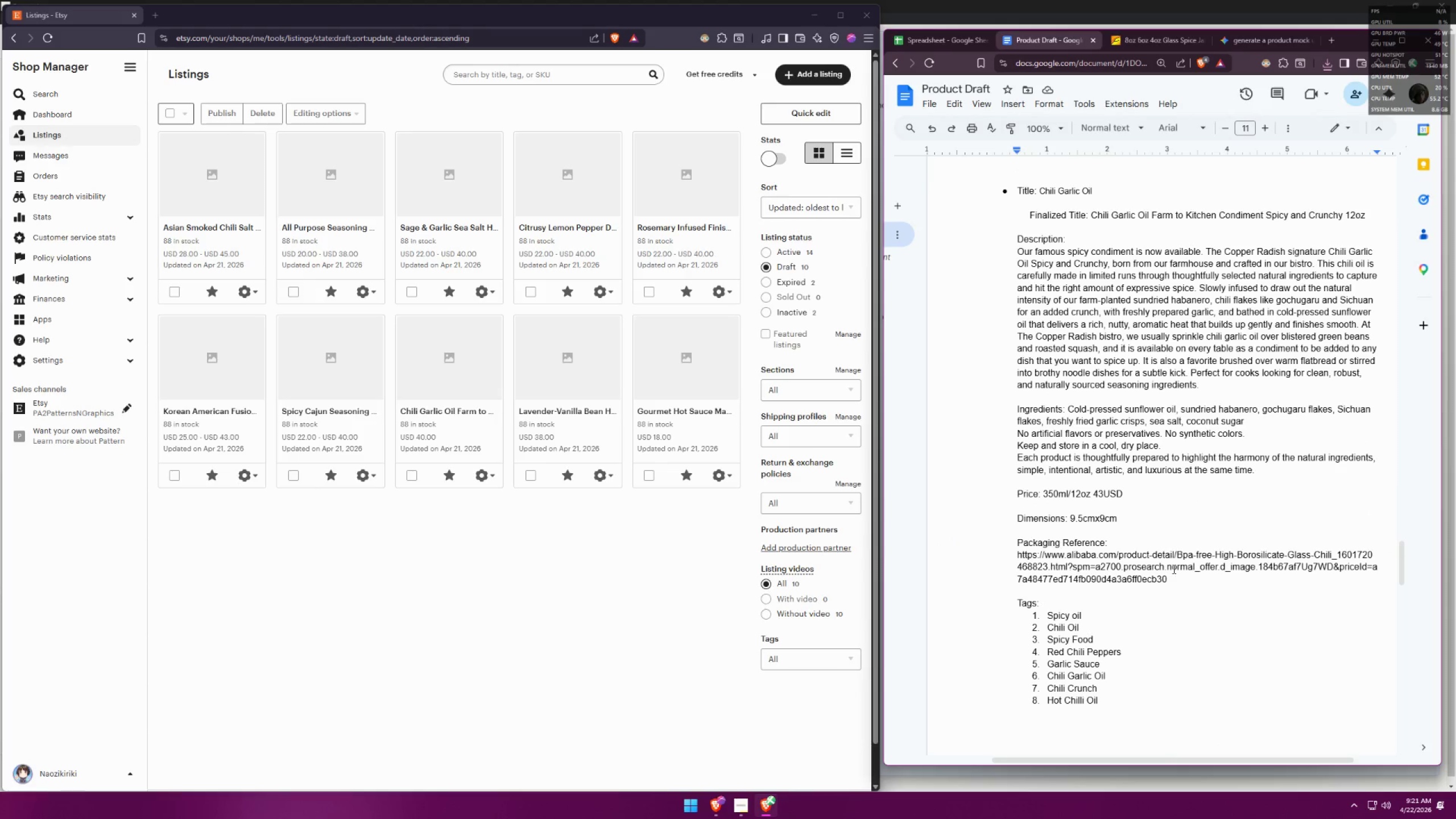 
left_click_drag(start_coordinate=[1169, 585], to_coordinate=[1019, 557])
 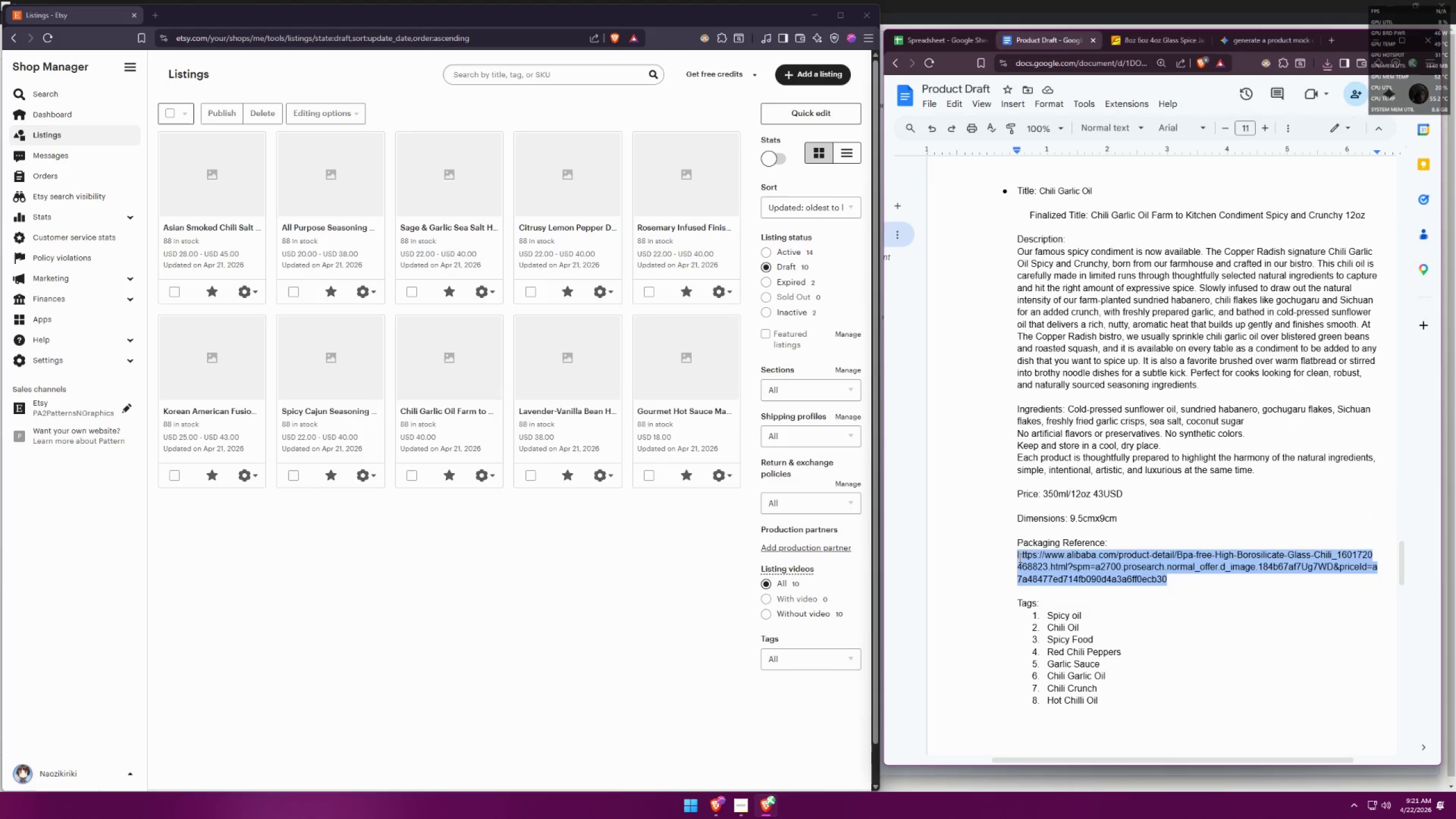 
key(Control+ControlLeft)
 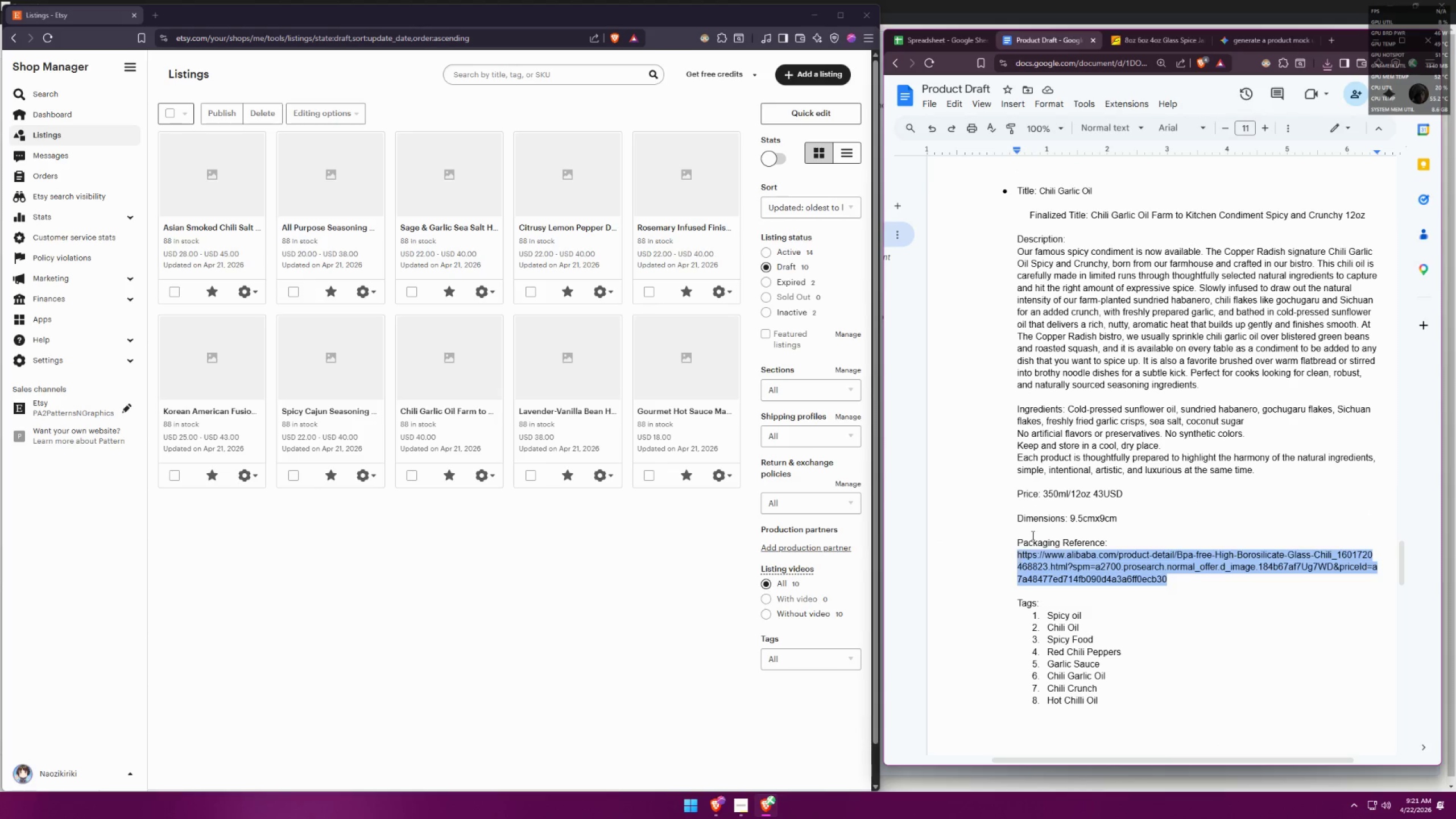 
key(Control+C)
 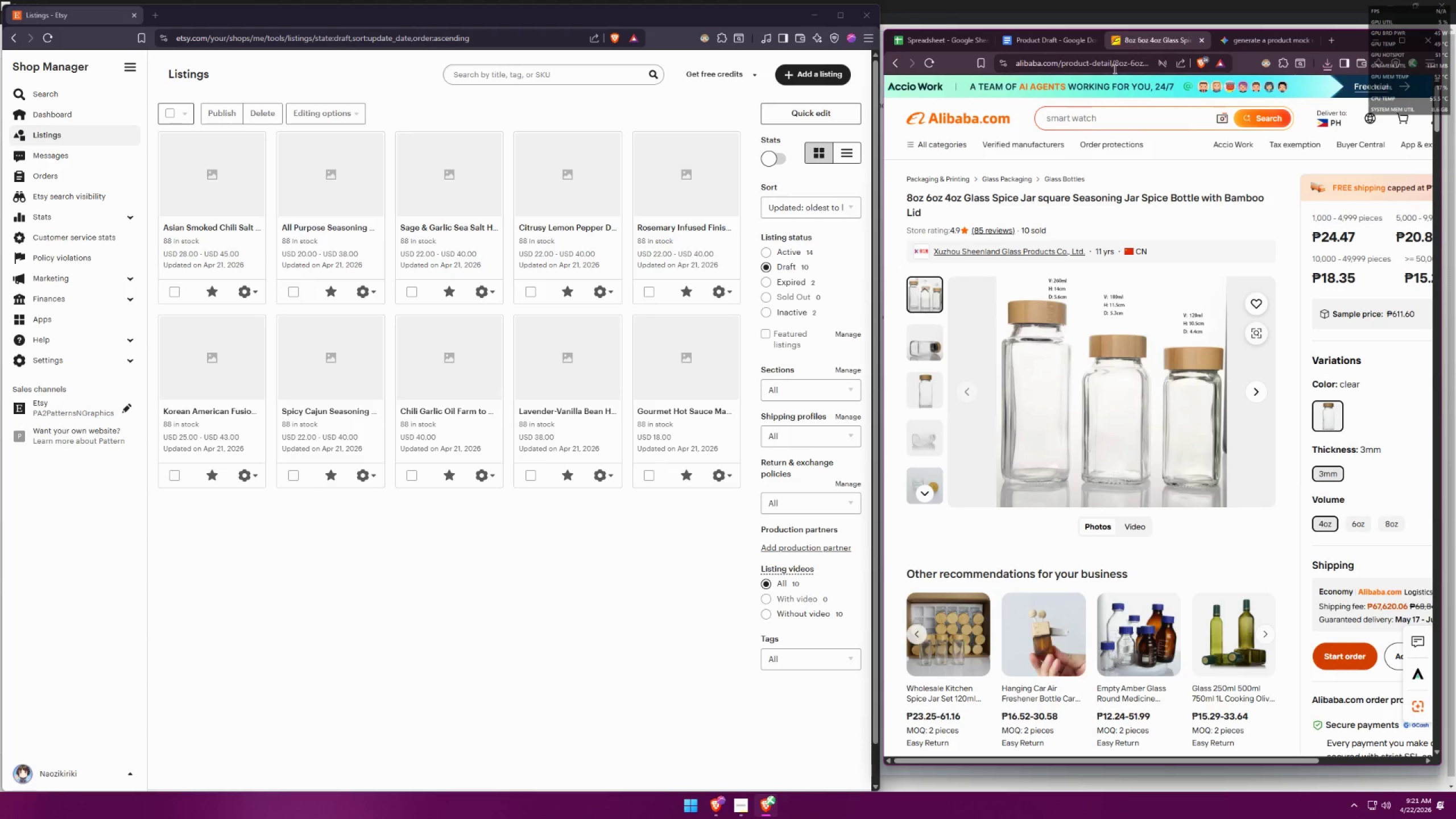 
double_click([1114, 66])
 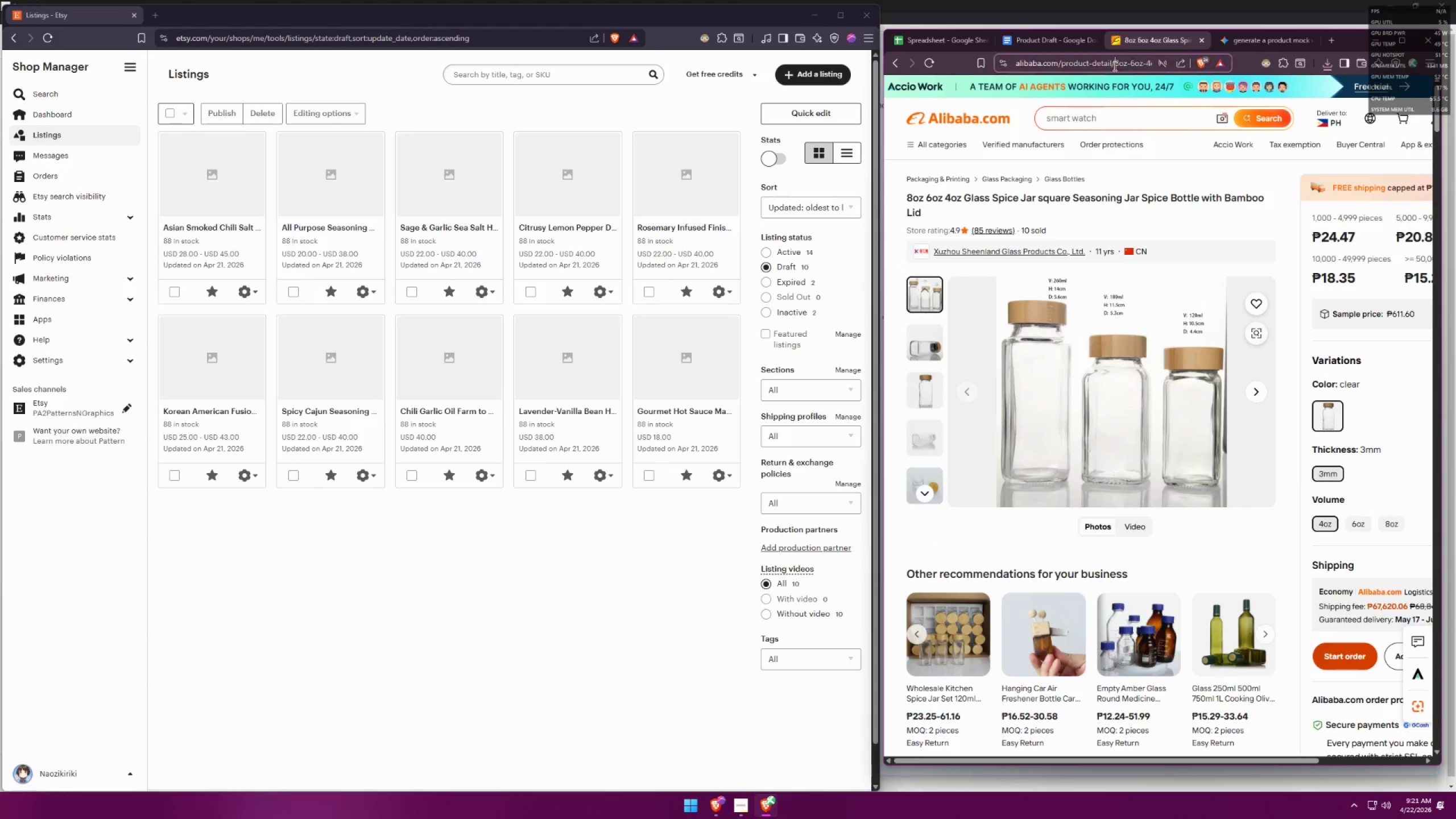 
key(Control+ControlLeft)
 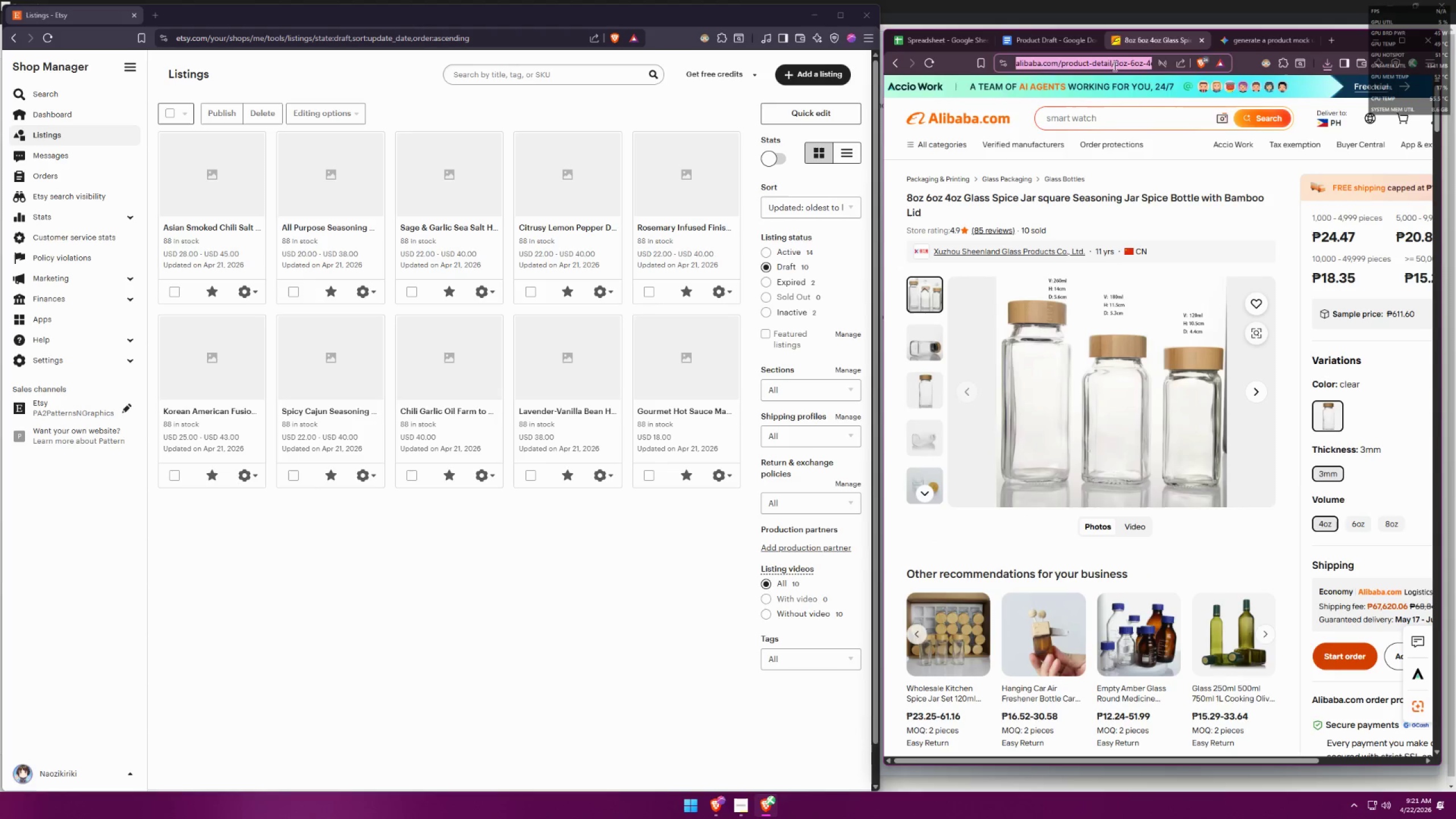 
key(Control+V)
 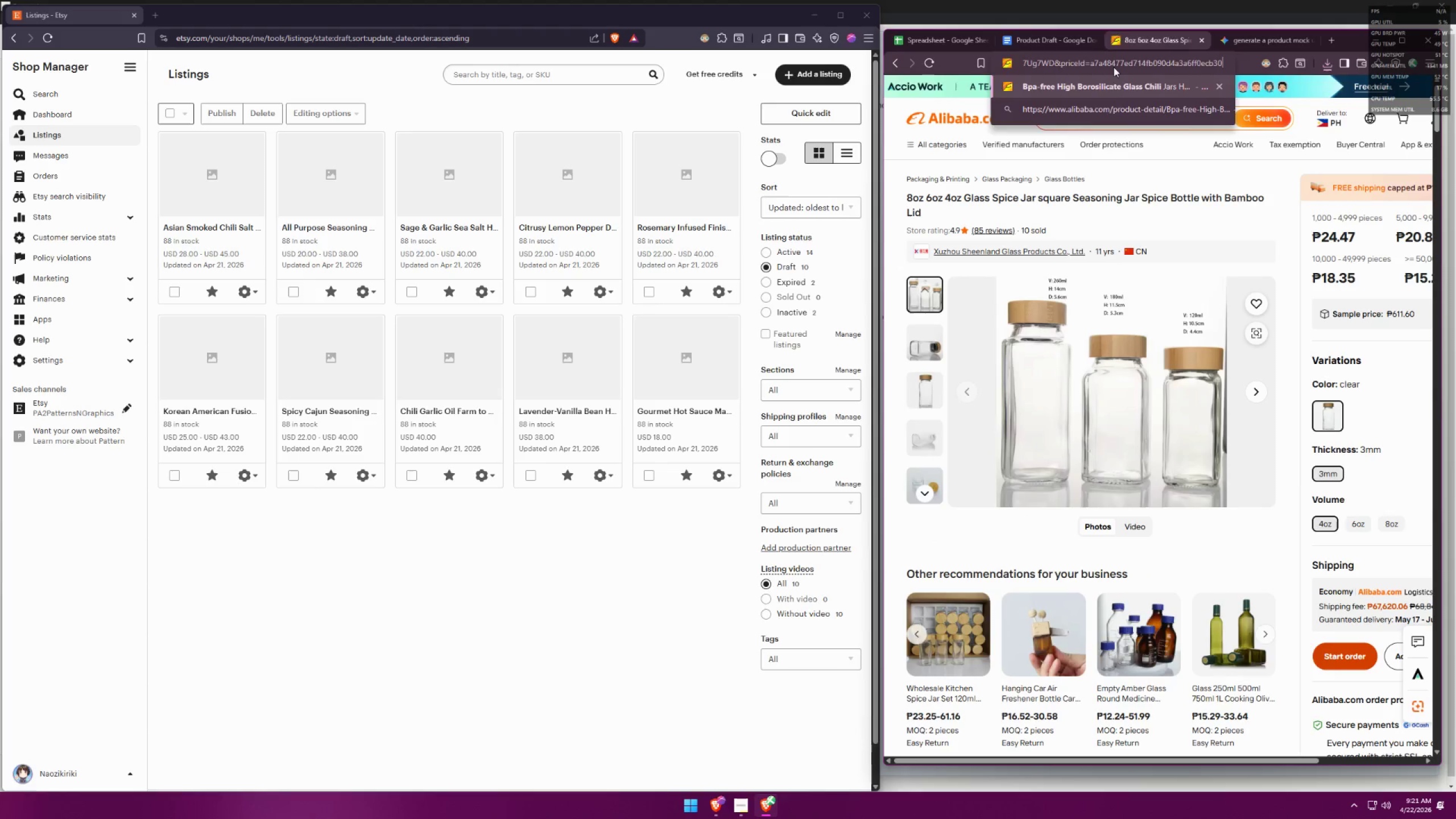 
key(Backslash)
 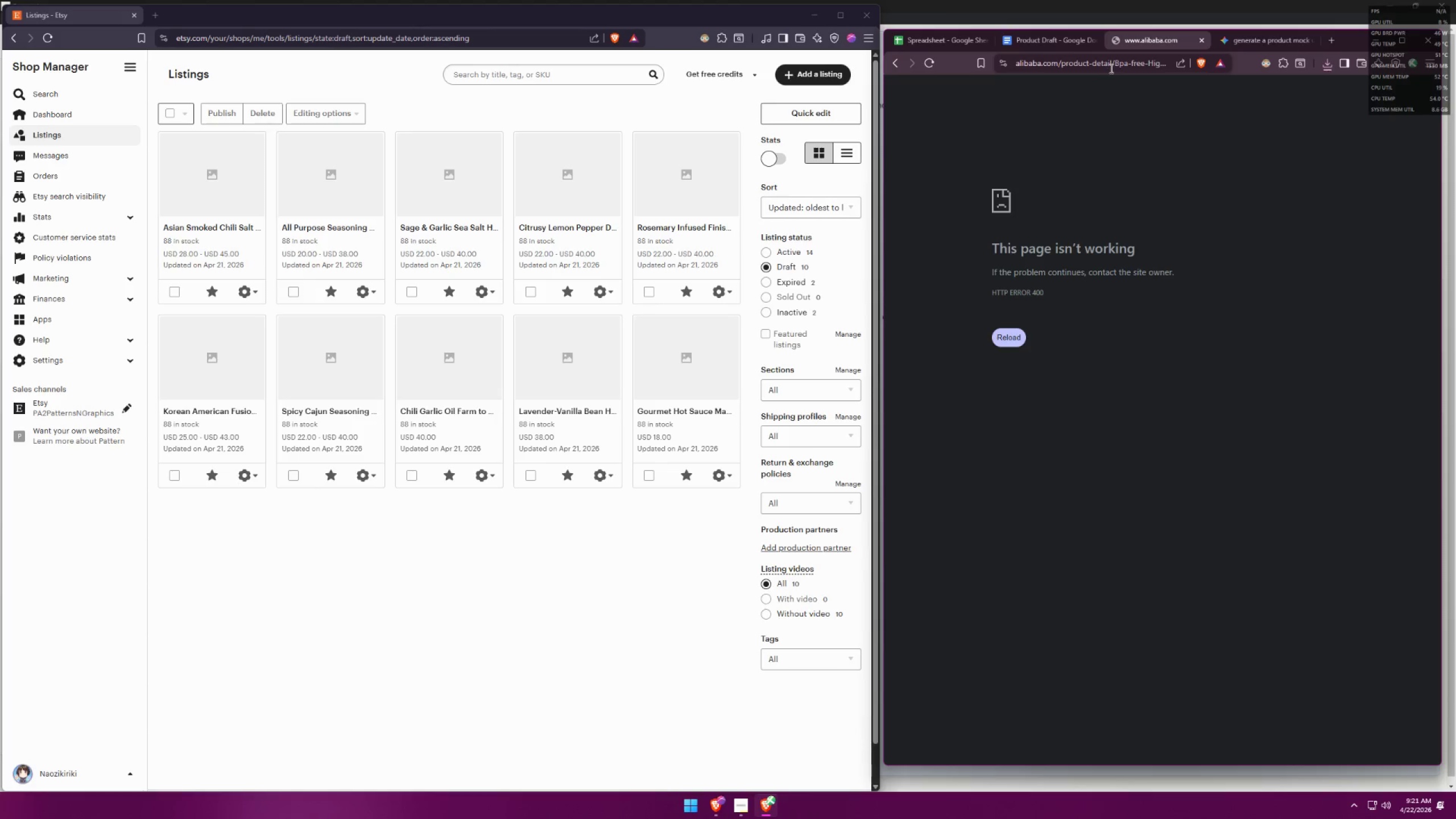 
key(Enter)
 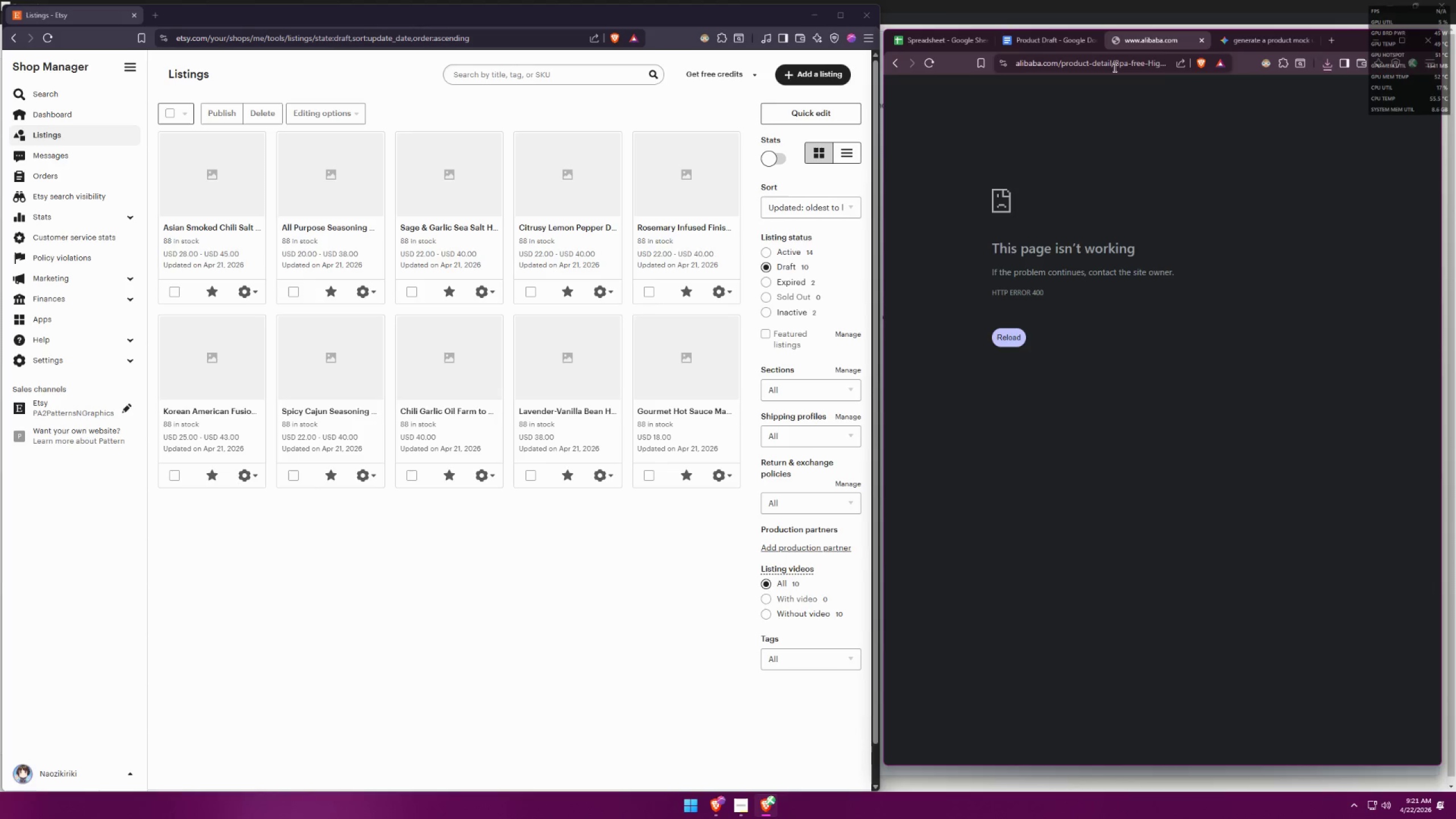 
left_click([1094, 64])
 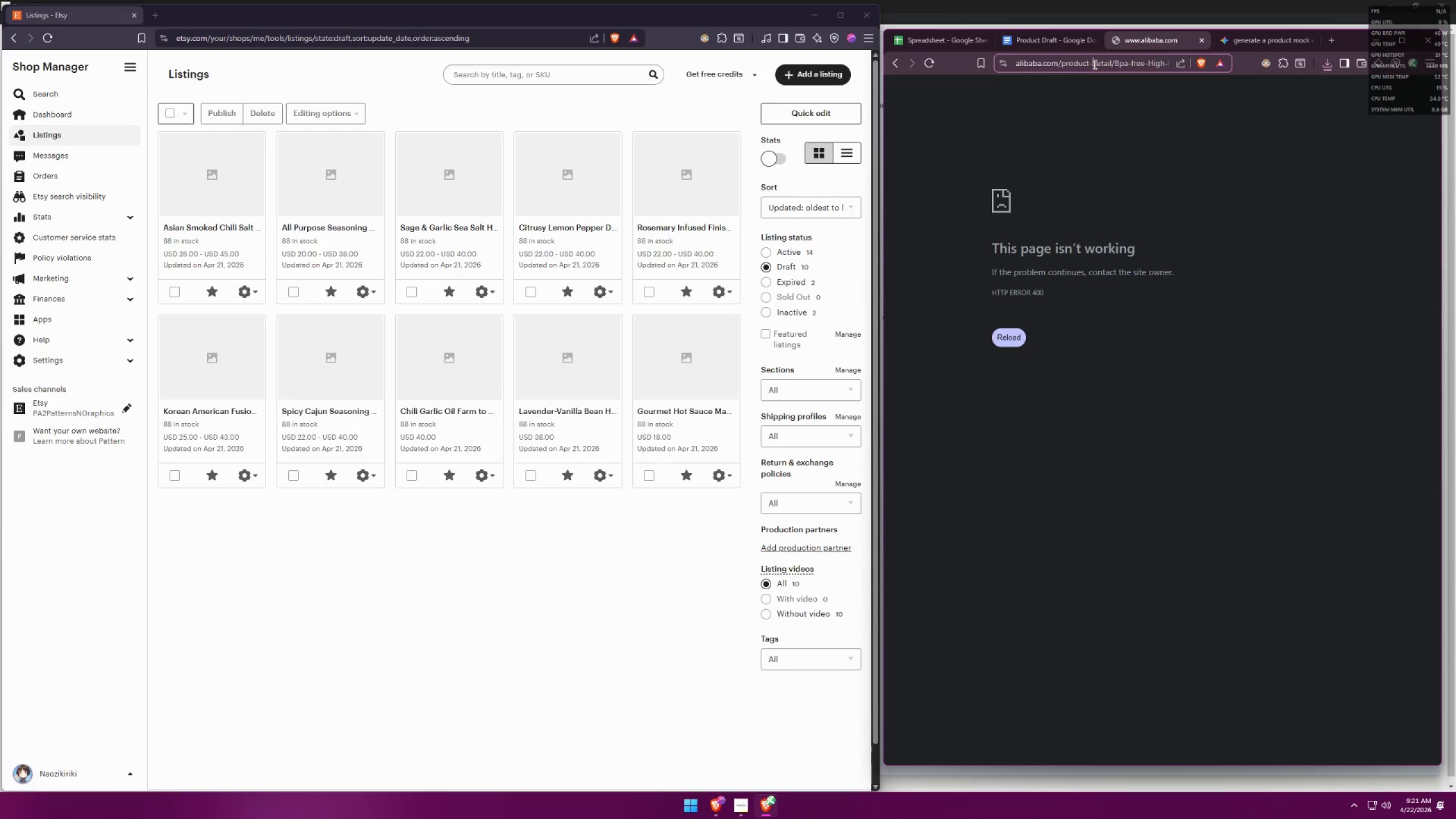 
key(Control+ControlLeft)
 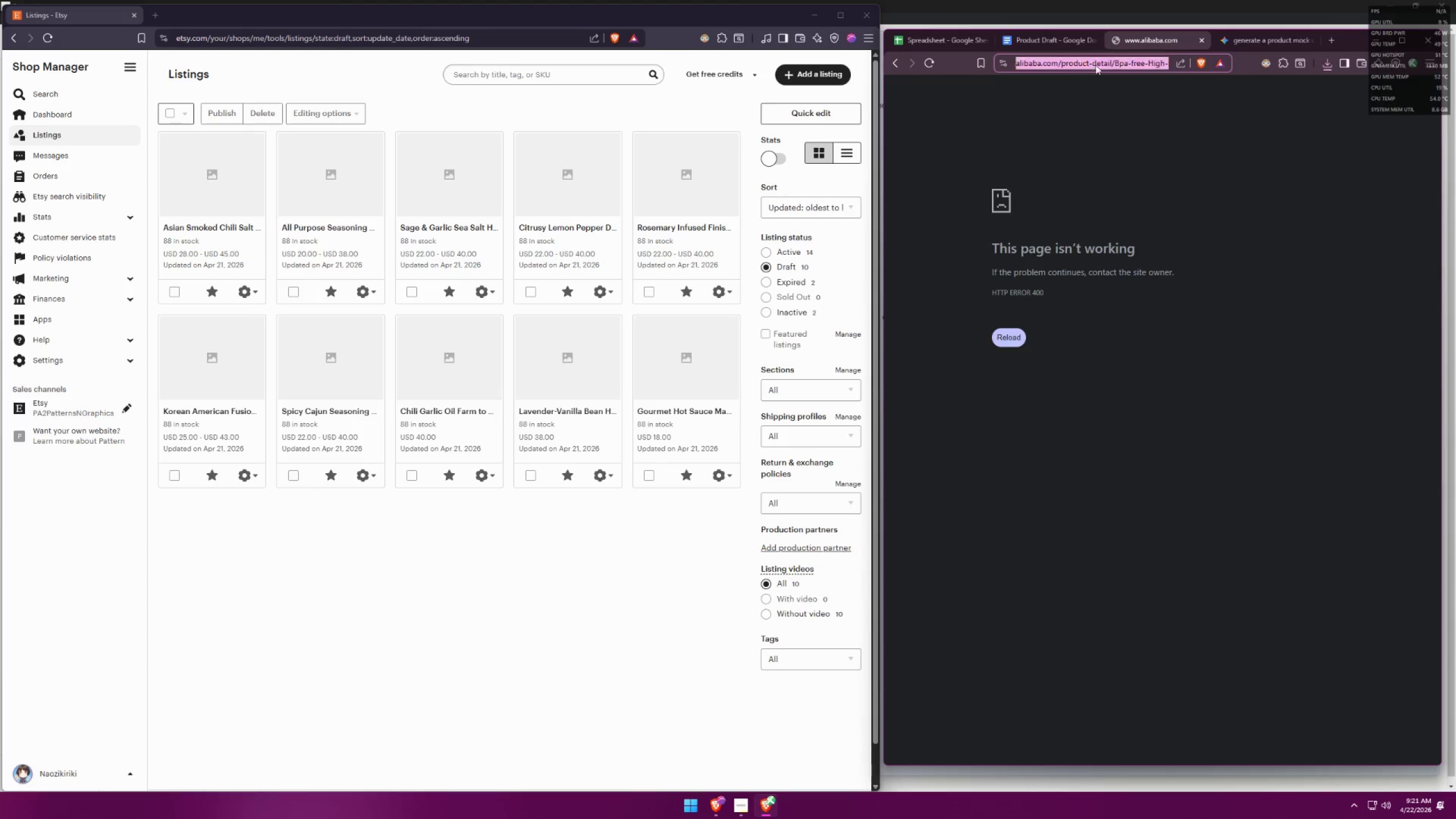 
key(Control+V)
 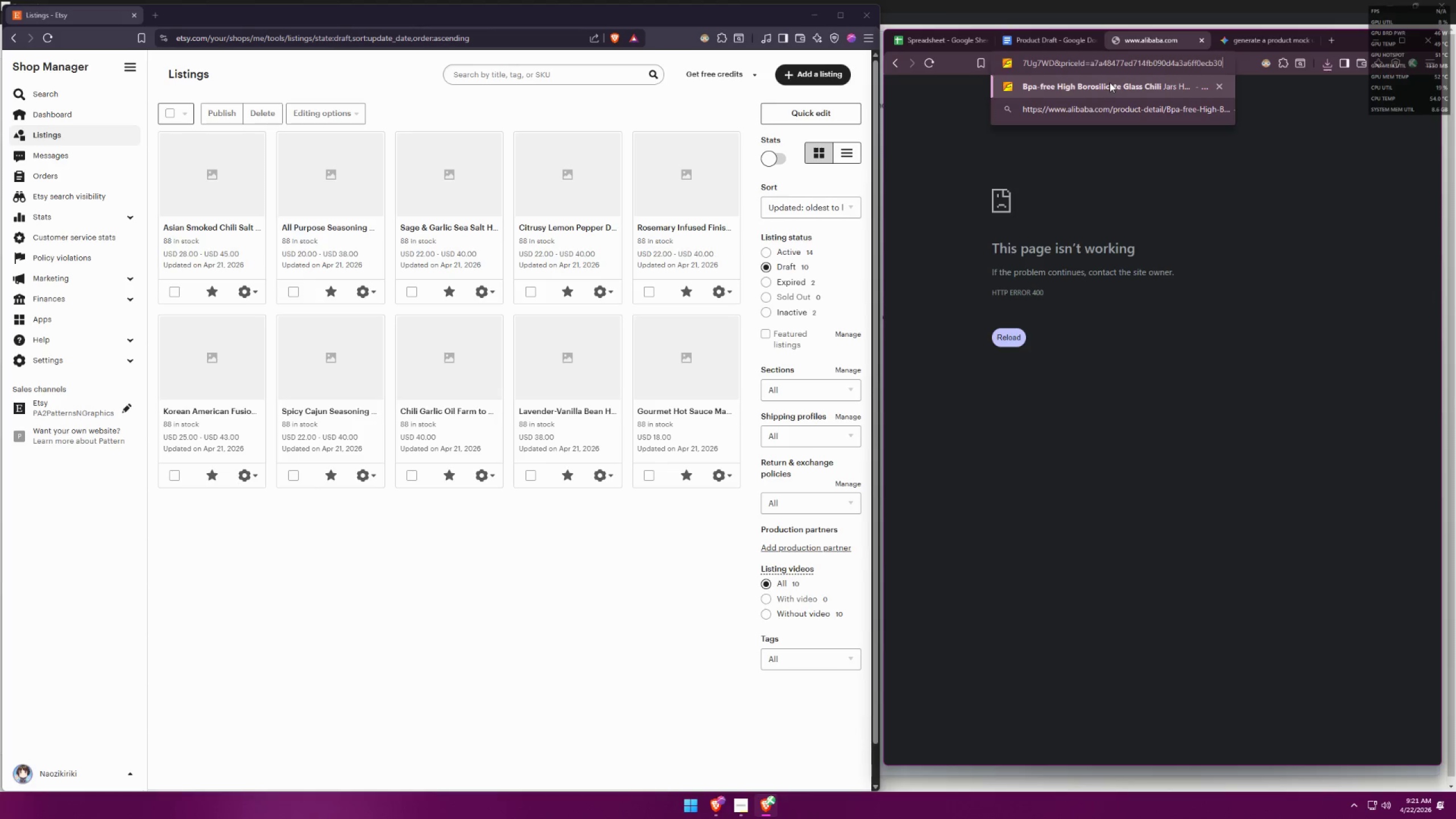 
key(Enter)
 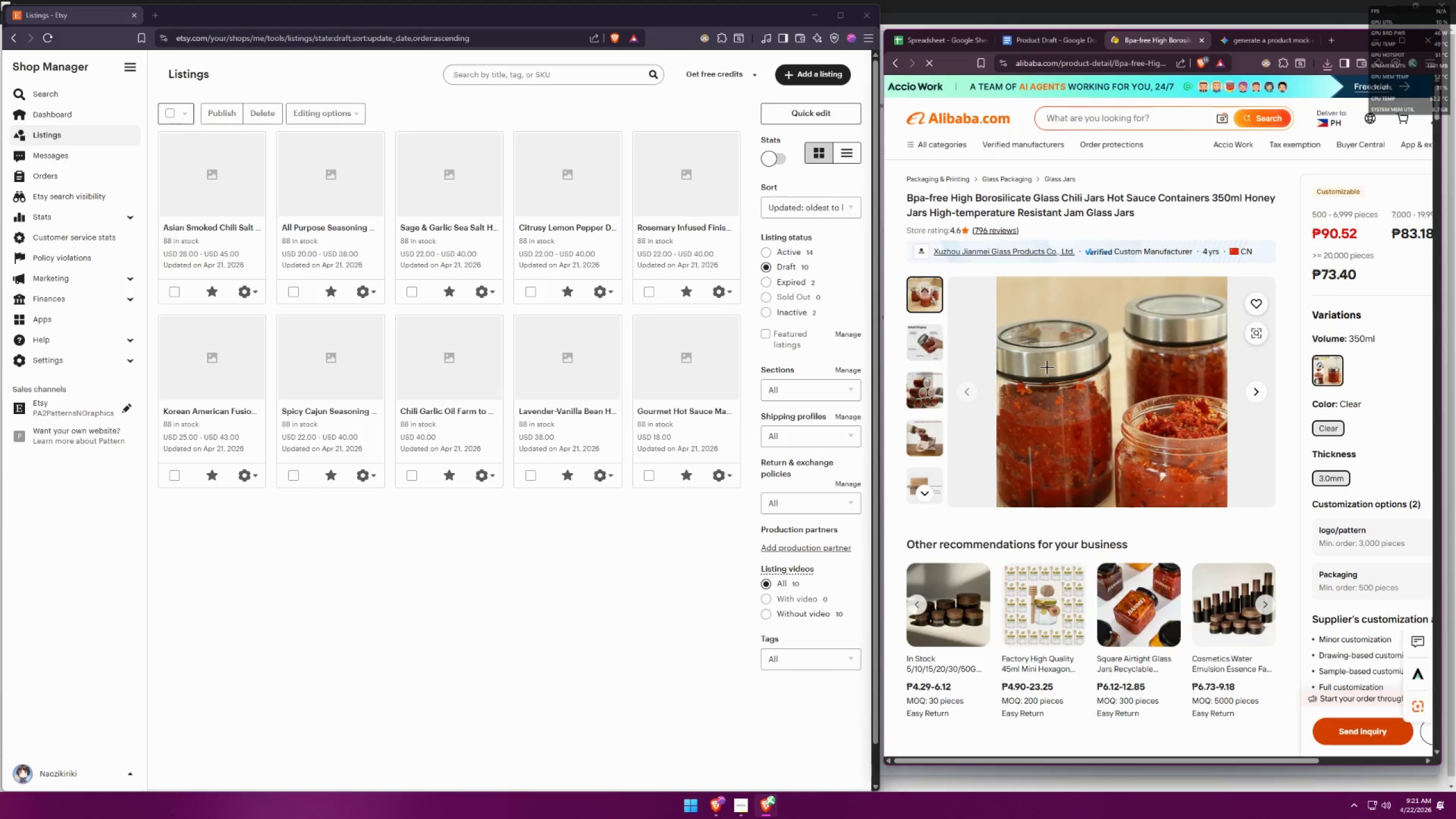 
scroll: coordinate [1147, 454], scroll_direction: down, amount: 10.0
 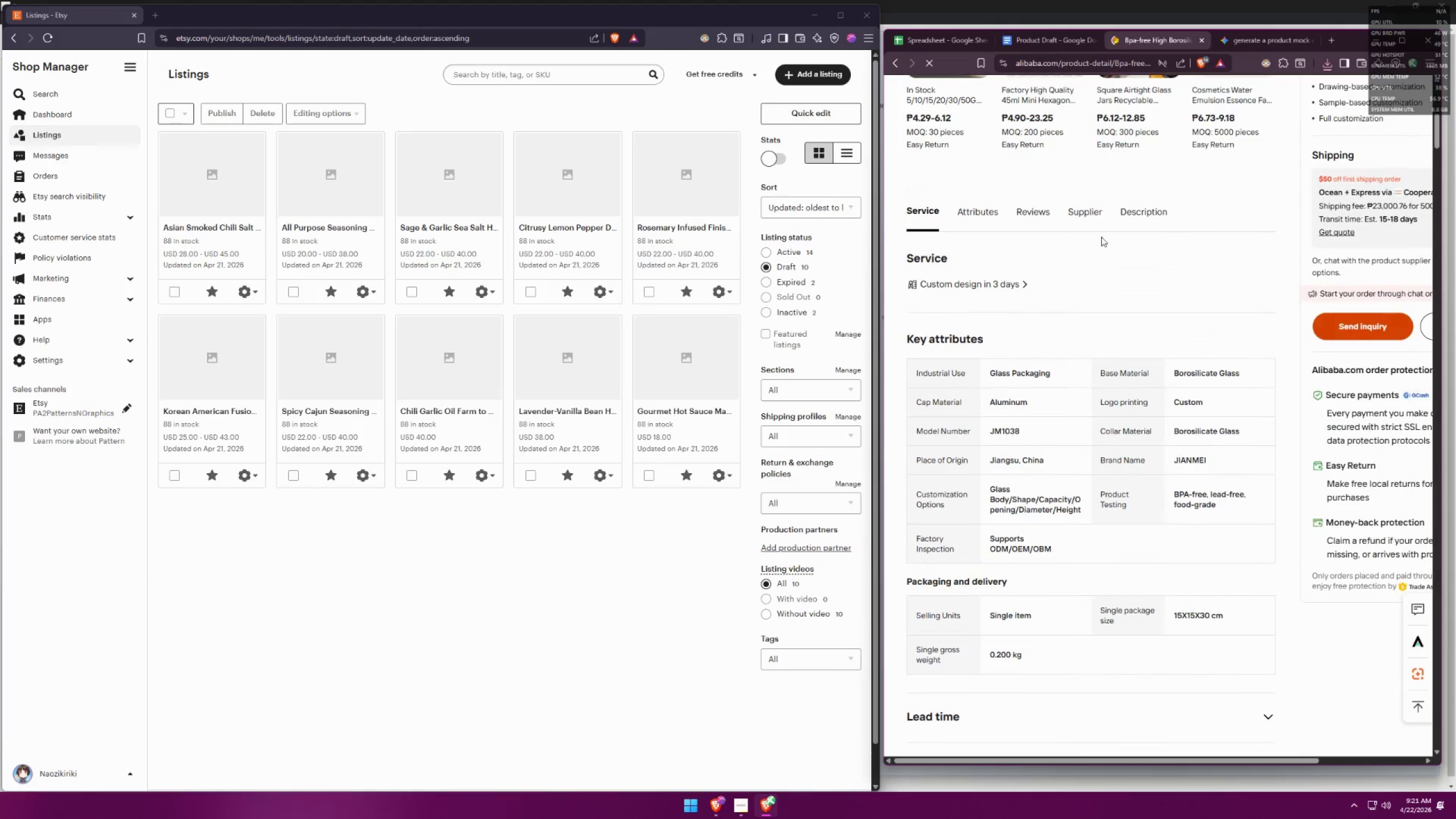 
left_click([1137, 194])
 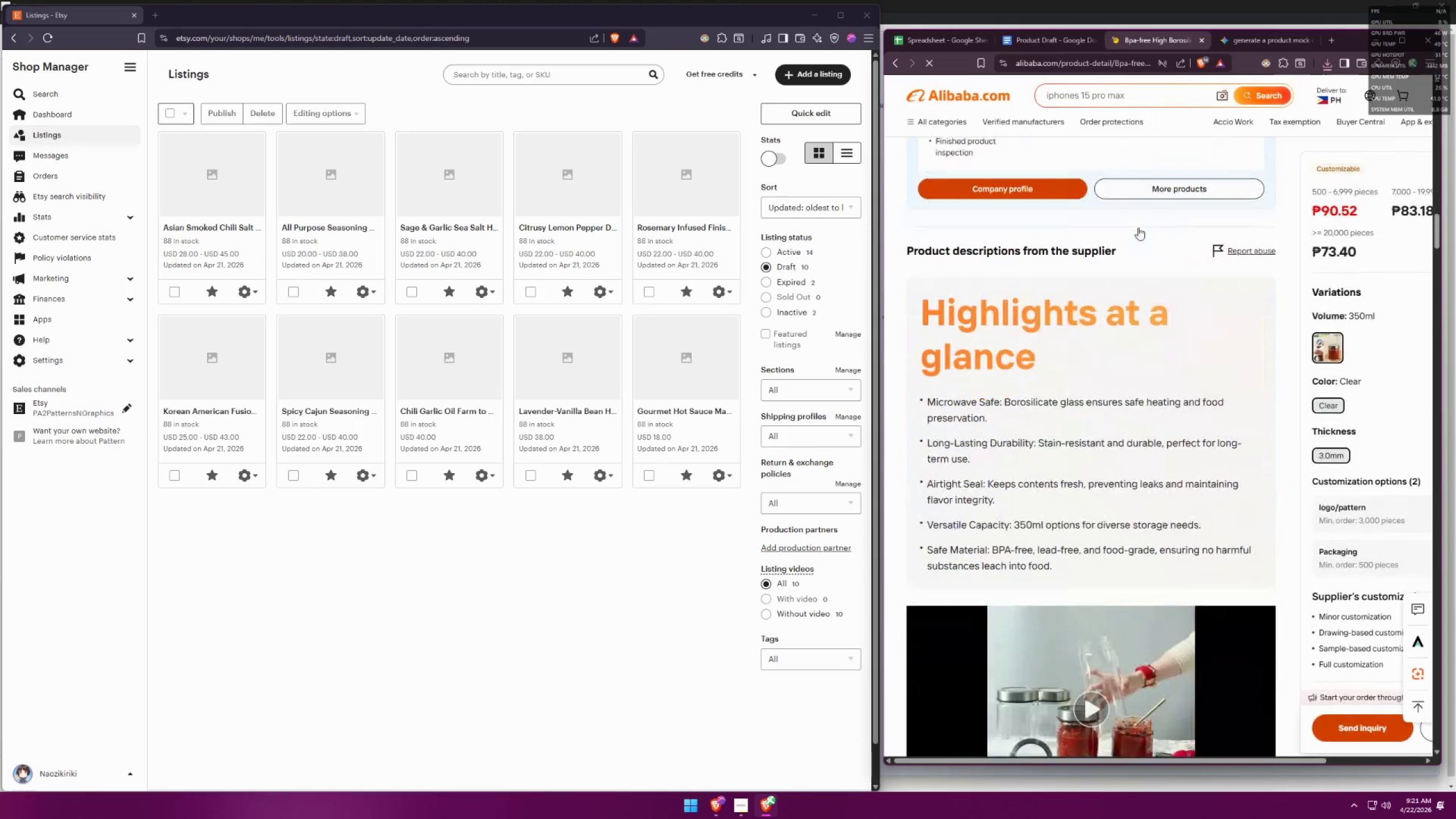 
scroll: coordinate [1120, 308], scroll_direction: down, amount: 13.0
 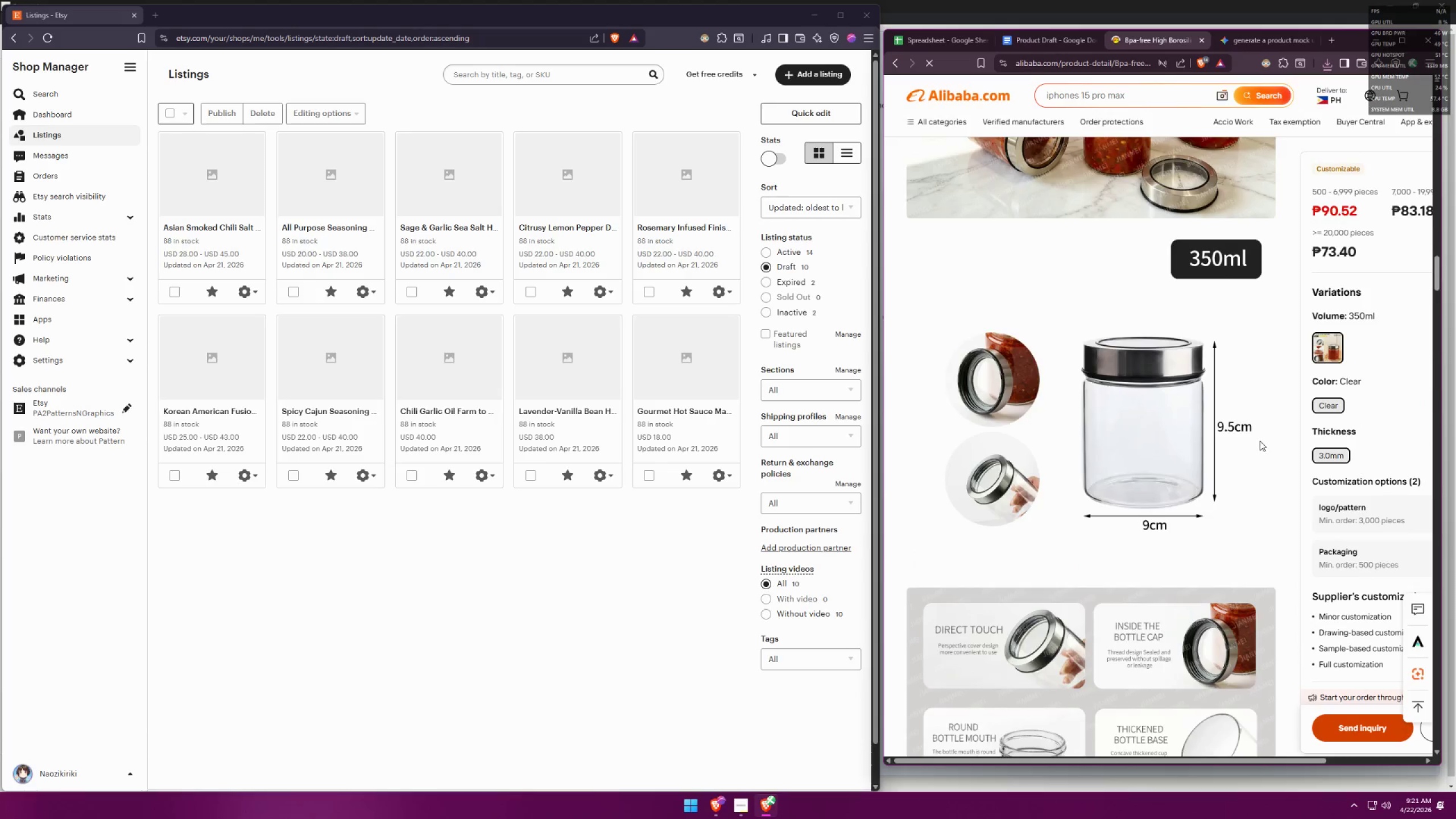 
key(Meta+Shift+S)
 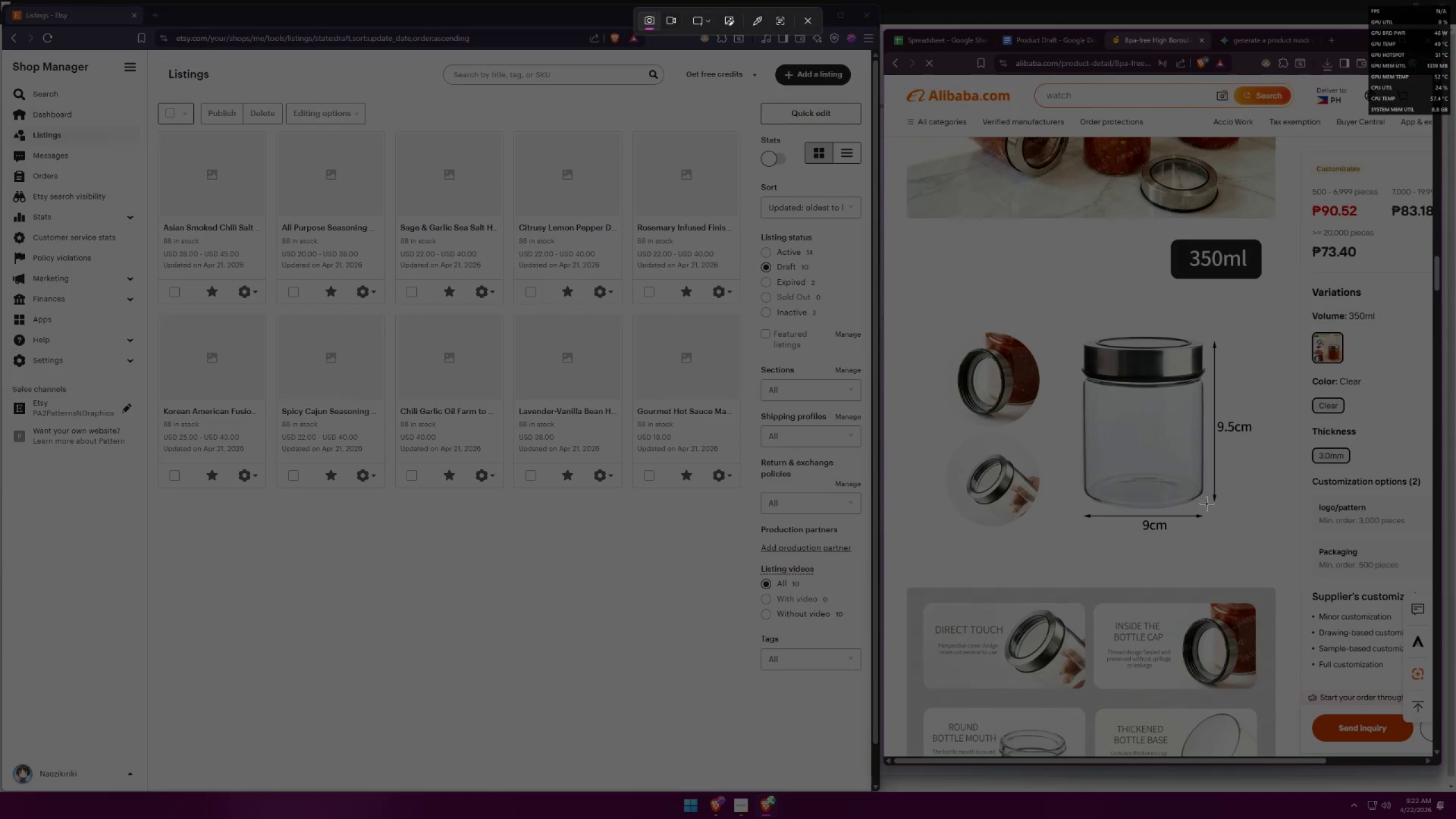 
left_click_drag(start_coordinate=[1209, 506], to_coordinate=[1066, 315])
 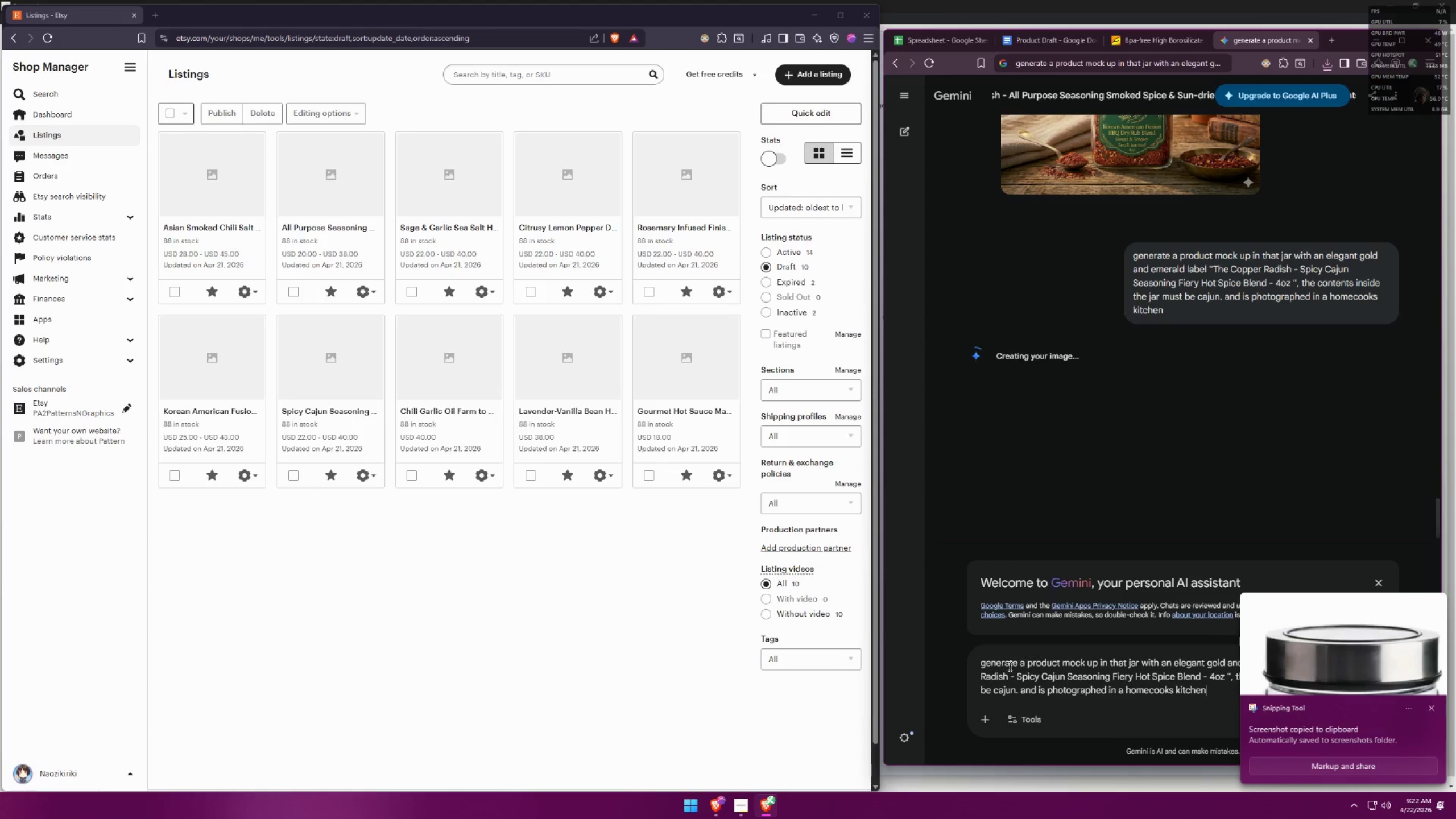 
left_click([982, 663])
 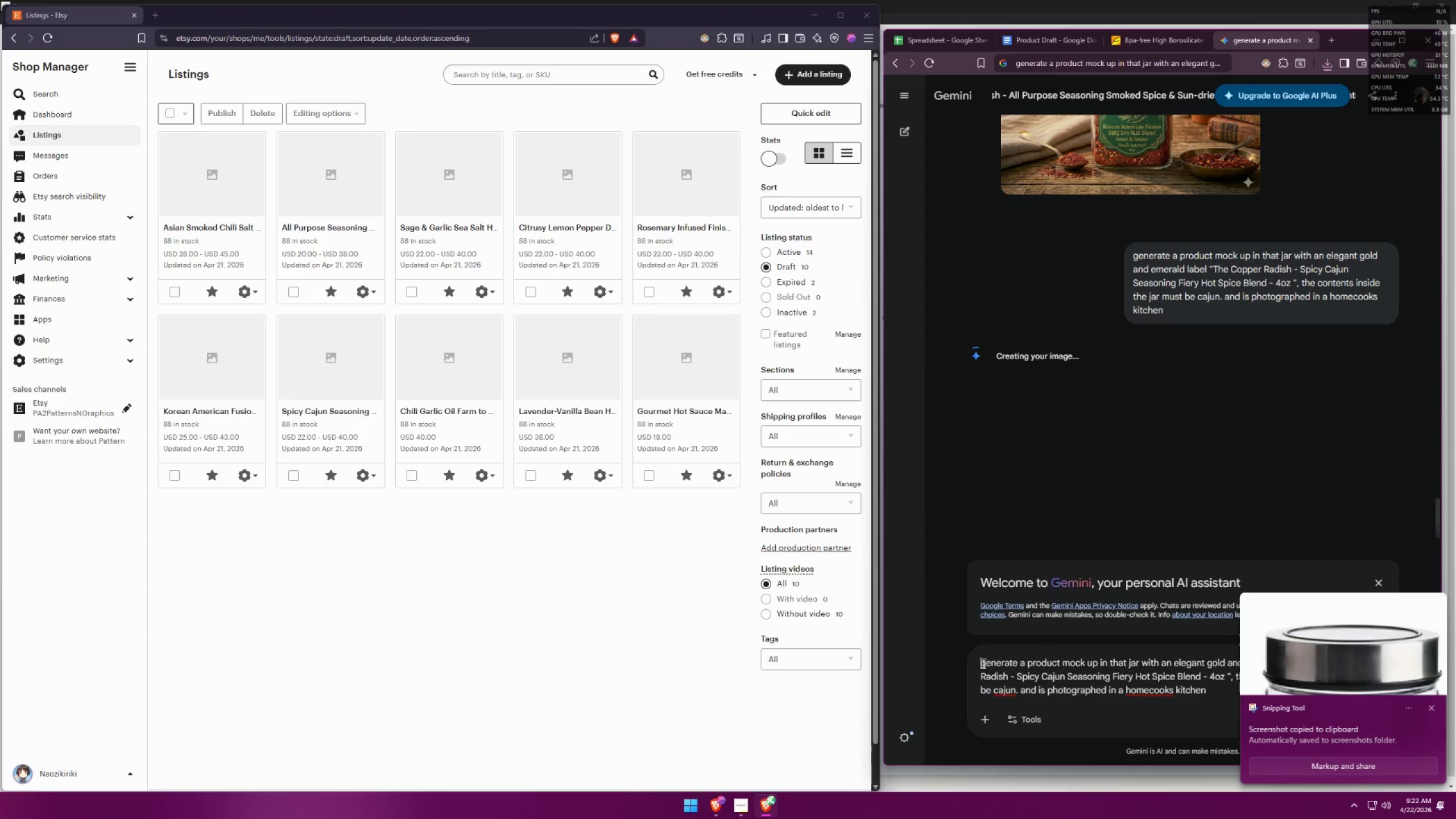 
key(Control+ControlLeft)
 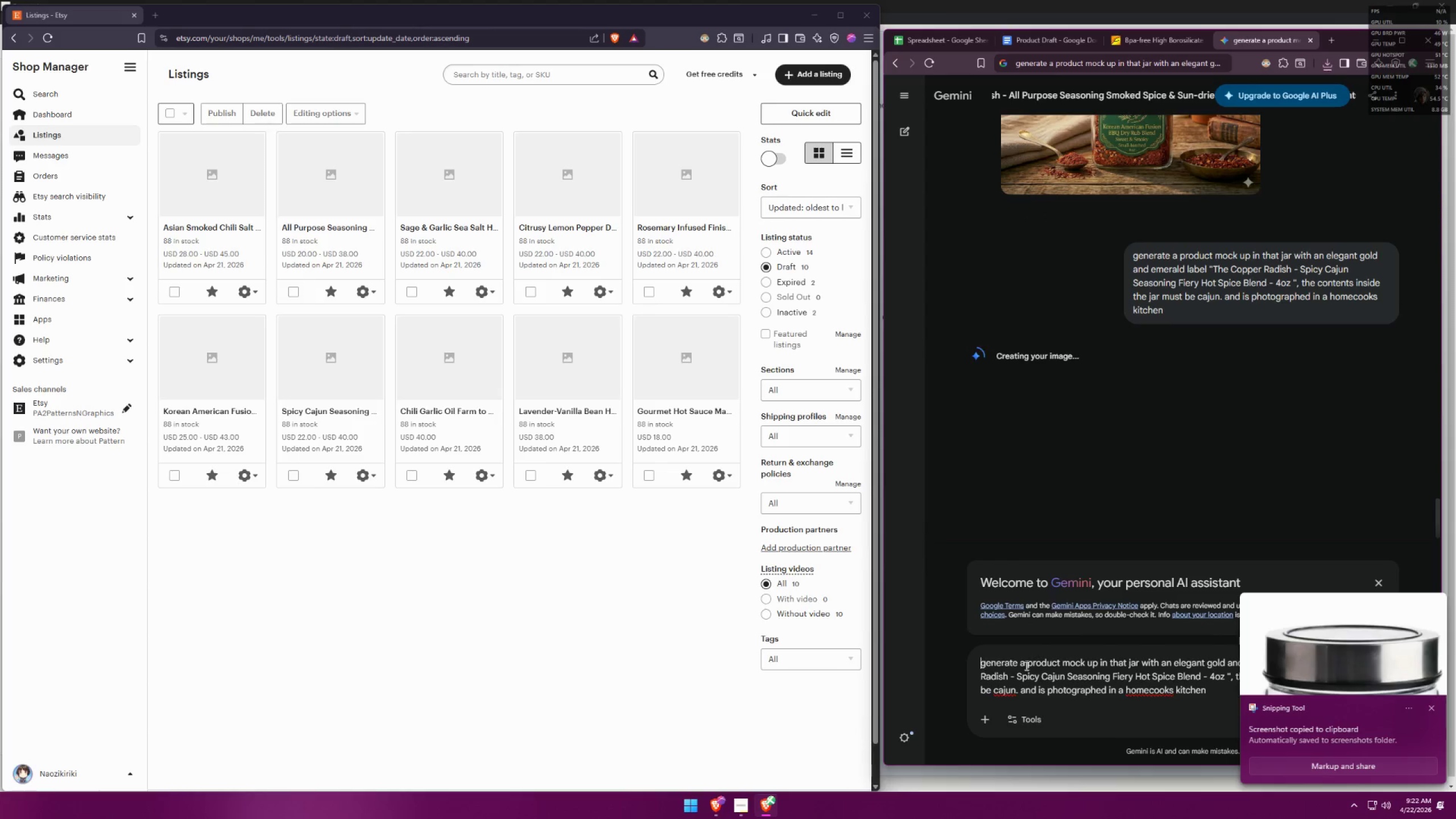 
key(Control+V)
 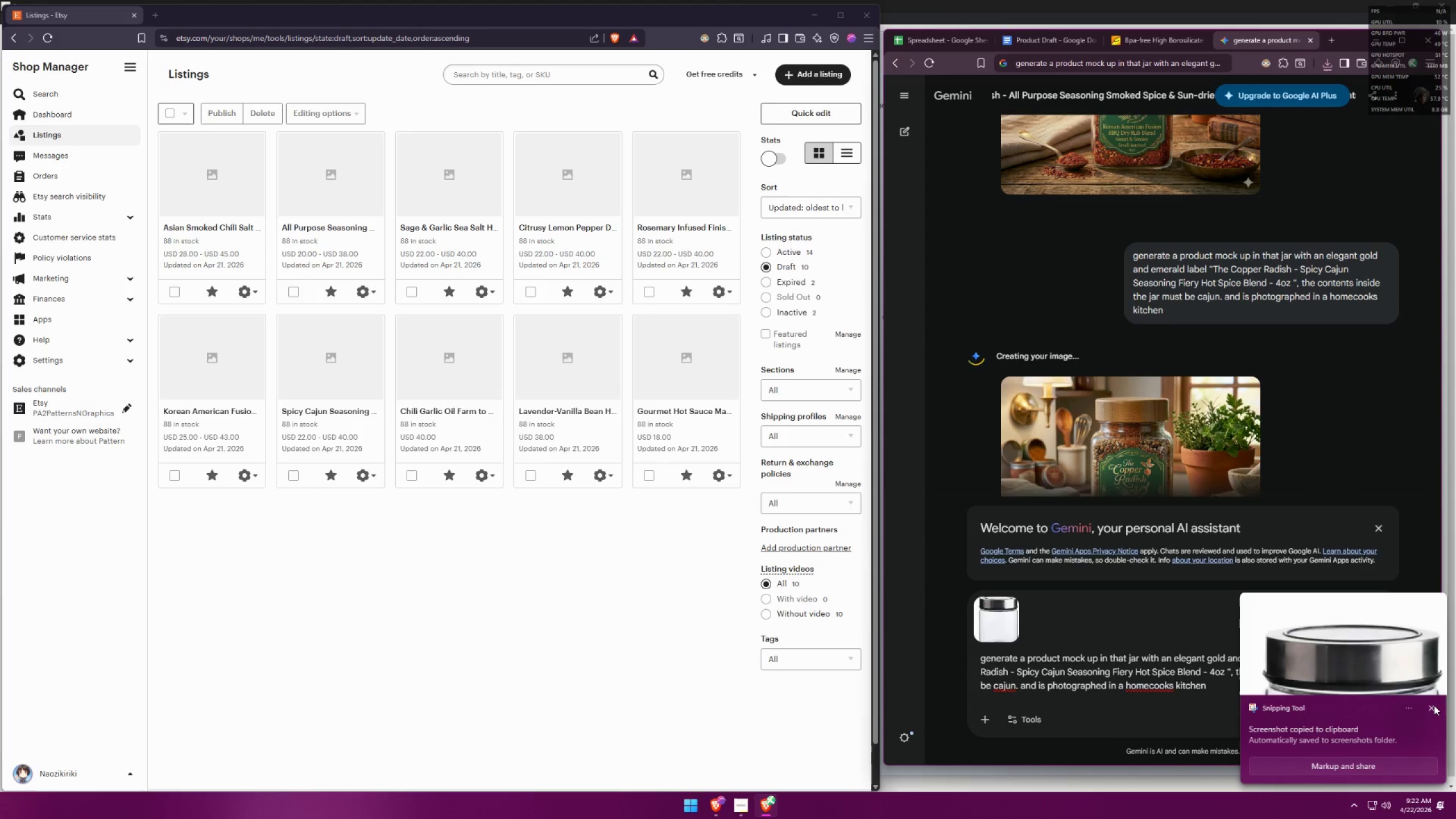 
scroll: coordinate [1231, 367], scroll_direction: down, amount: 2.0
 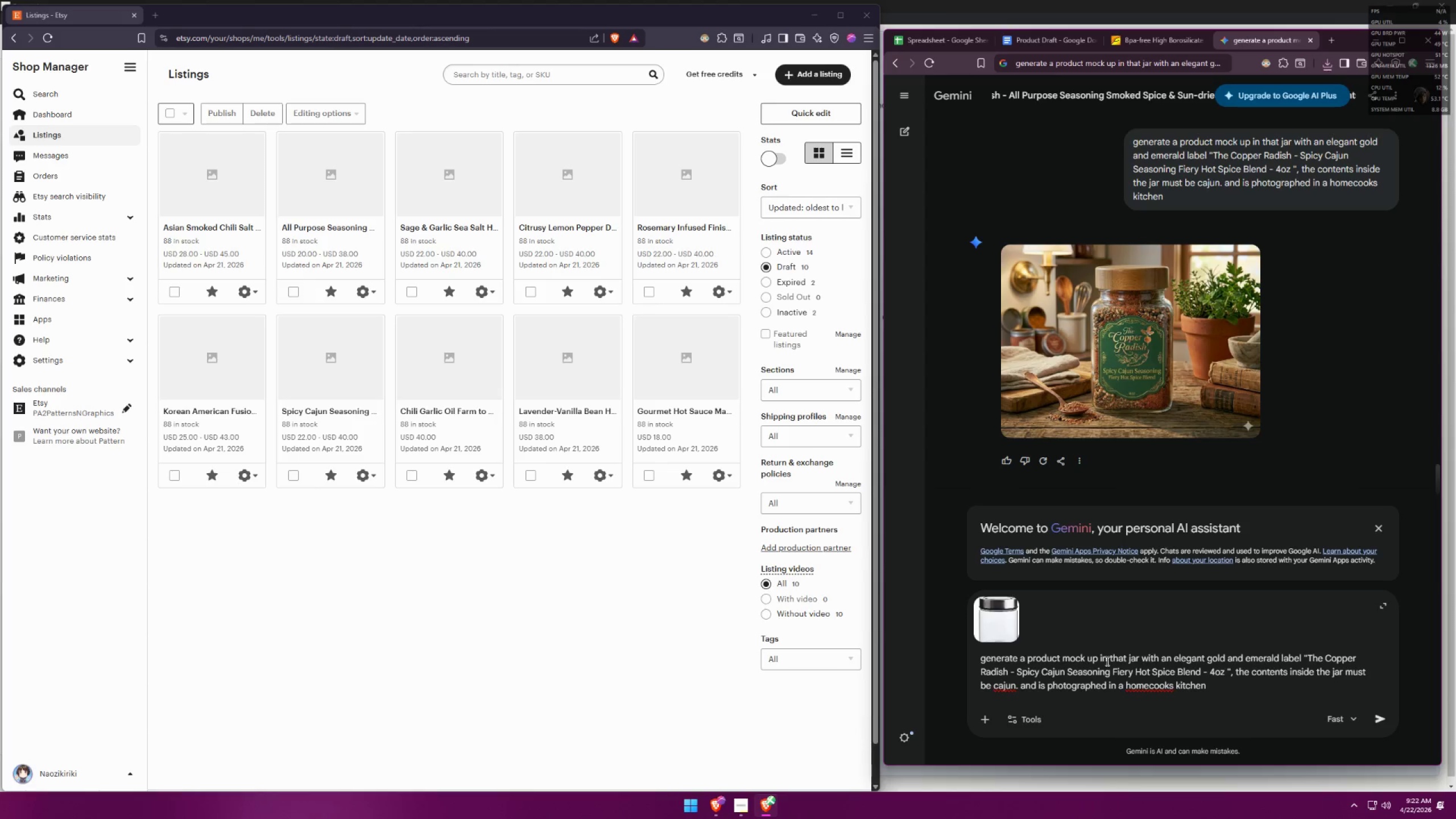 
wait(9.7)
 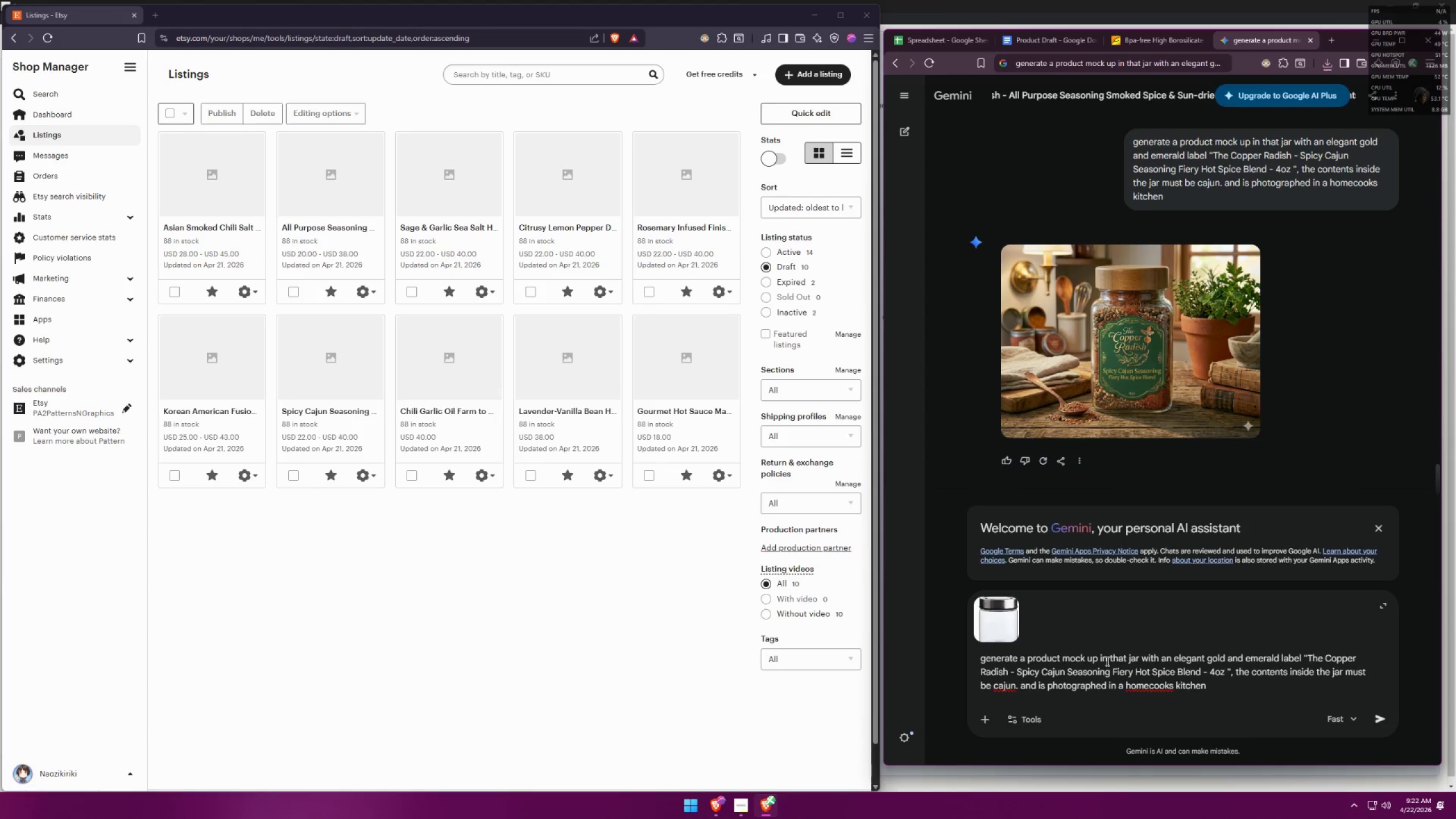 
scroll: coordinate [998, 597], scroll_direction: down, amount: 1.0
 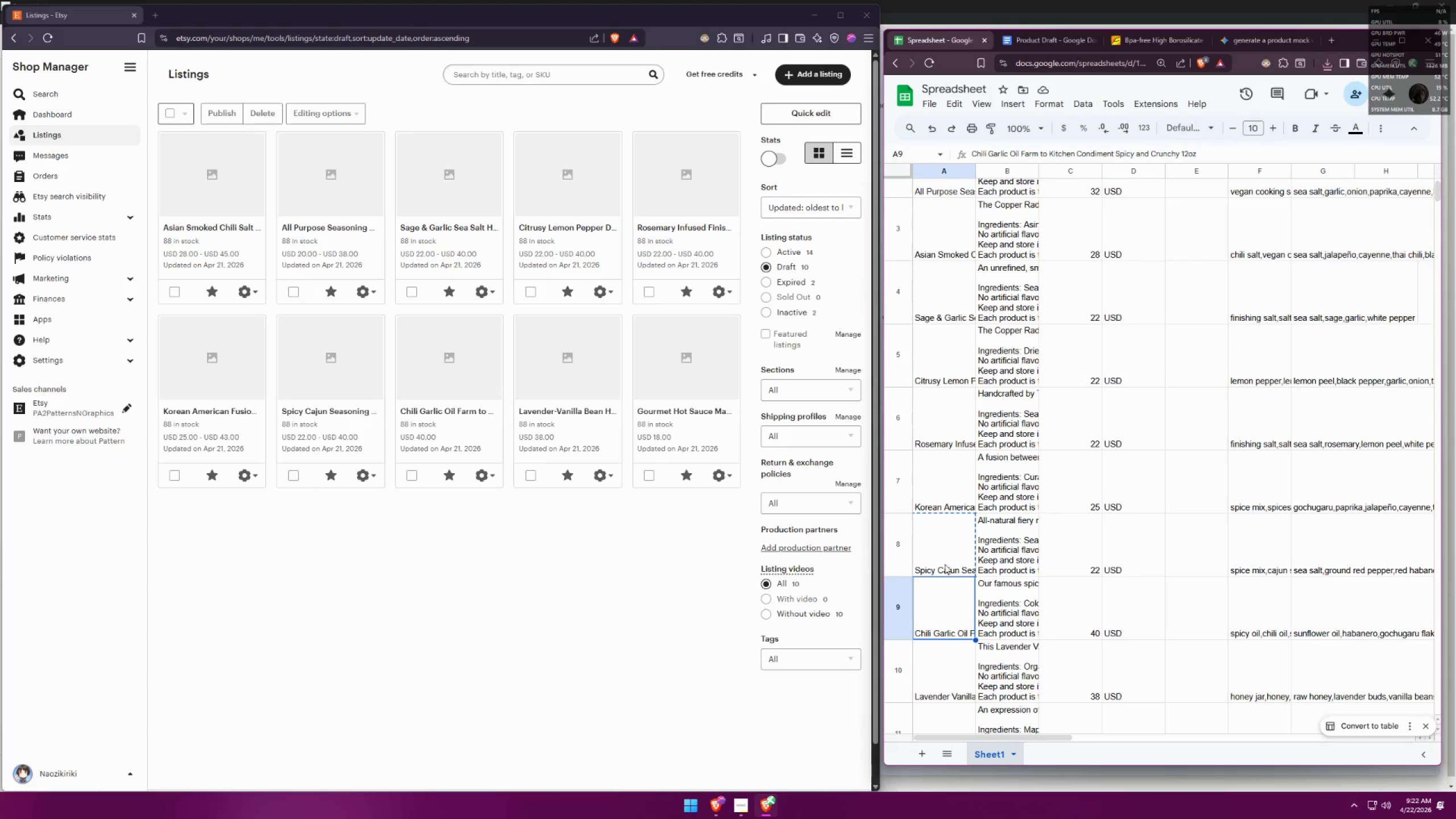 
double_click([940, 621])
 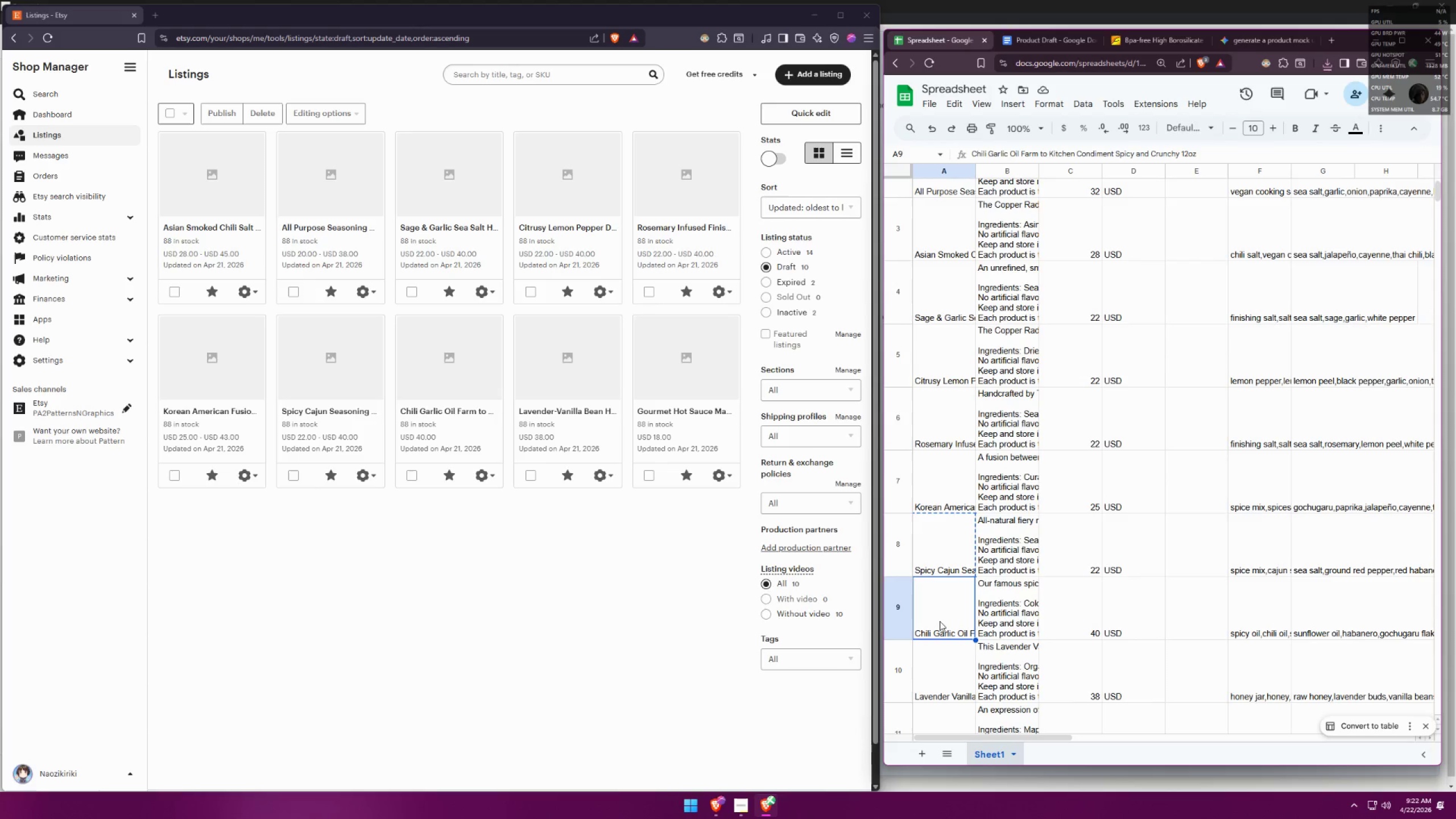 
key(Control+ControlLeft)
 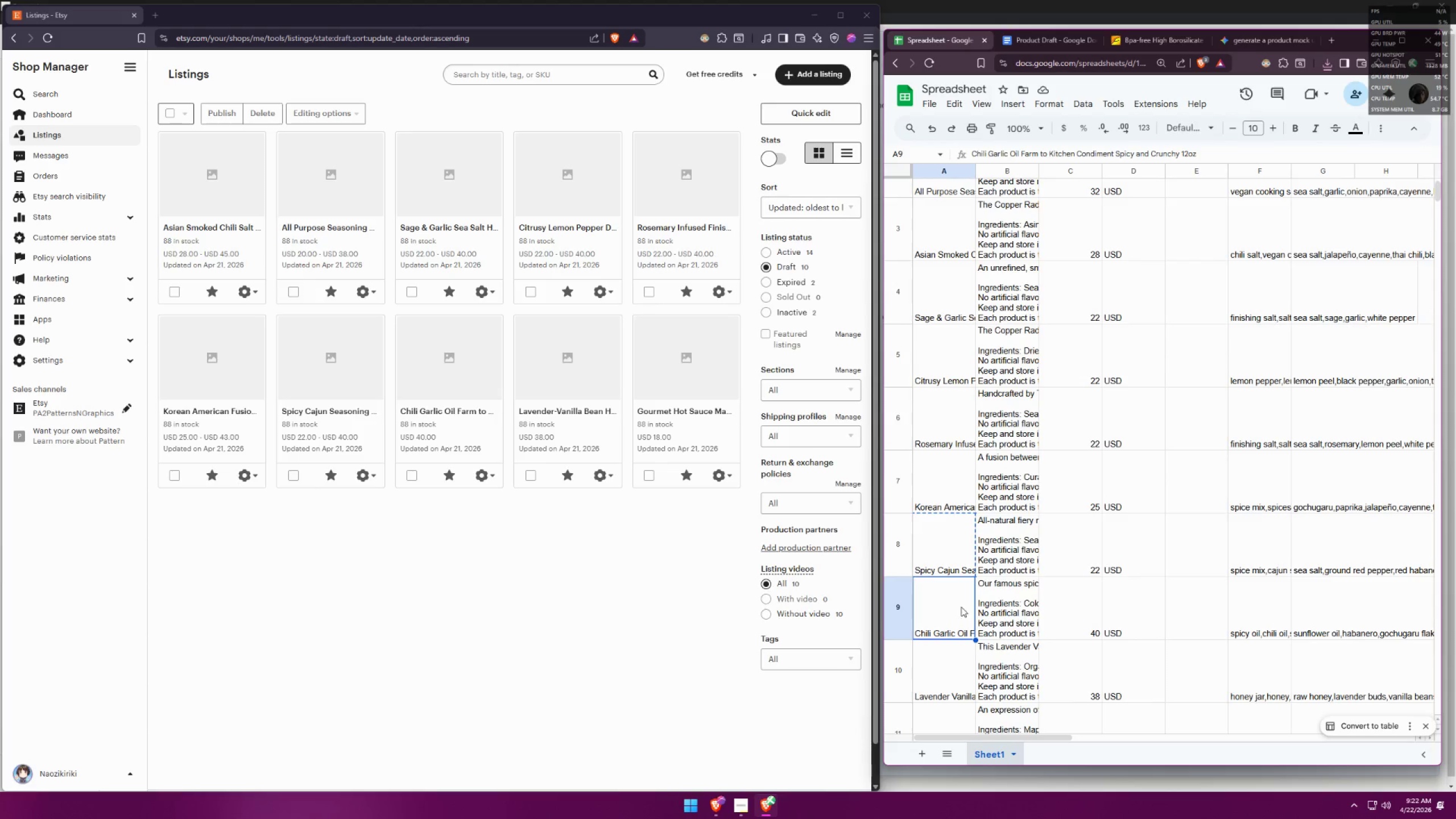 
key(Control+C)
 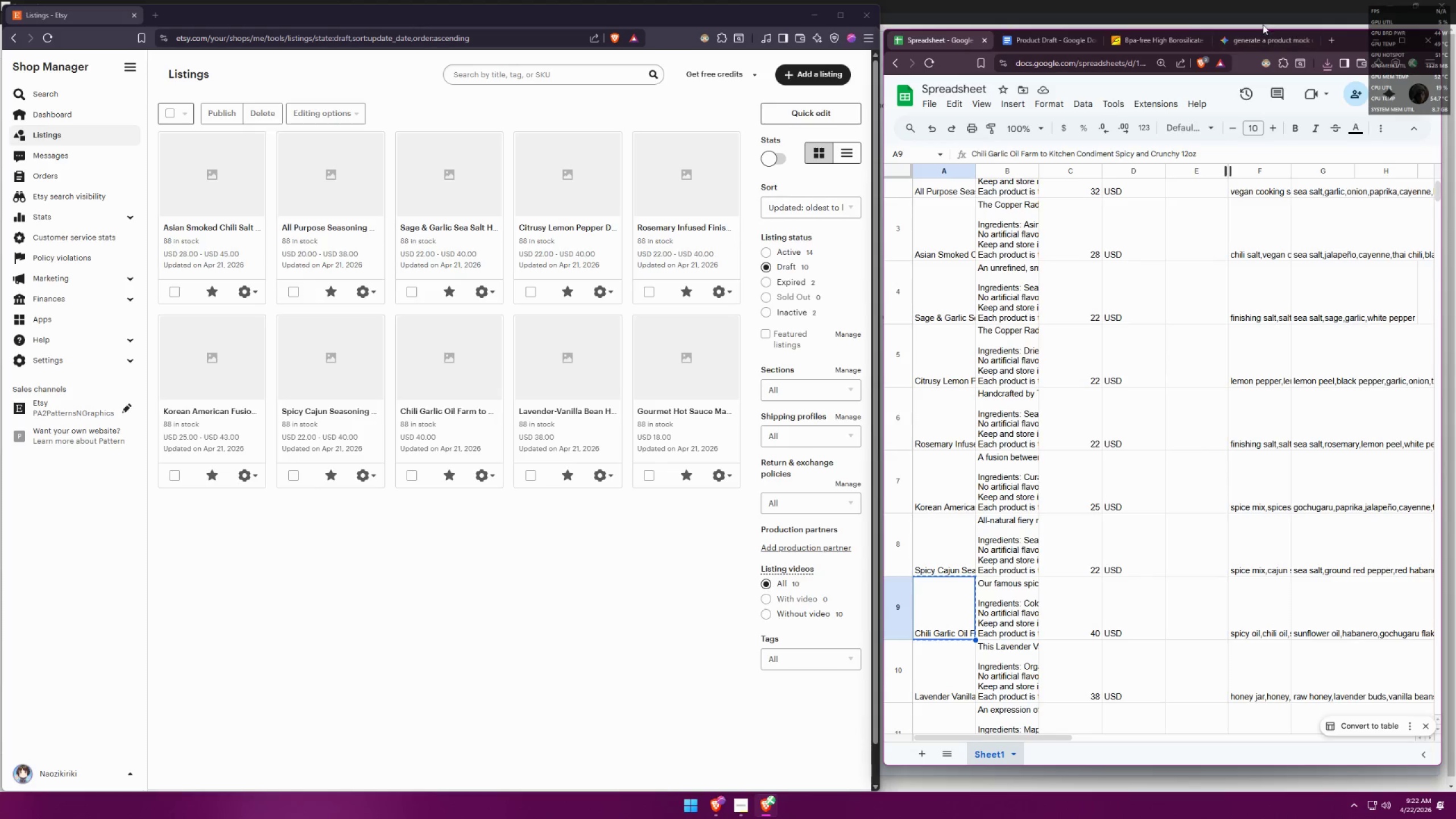 
left_click([1259, 38])
 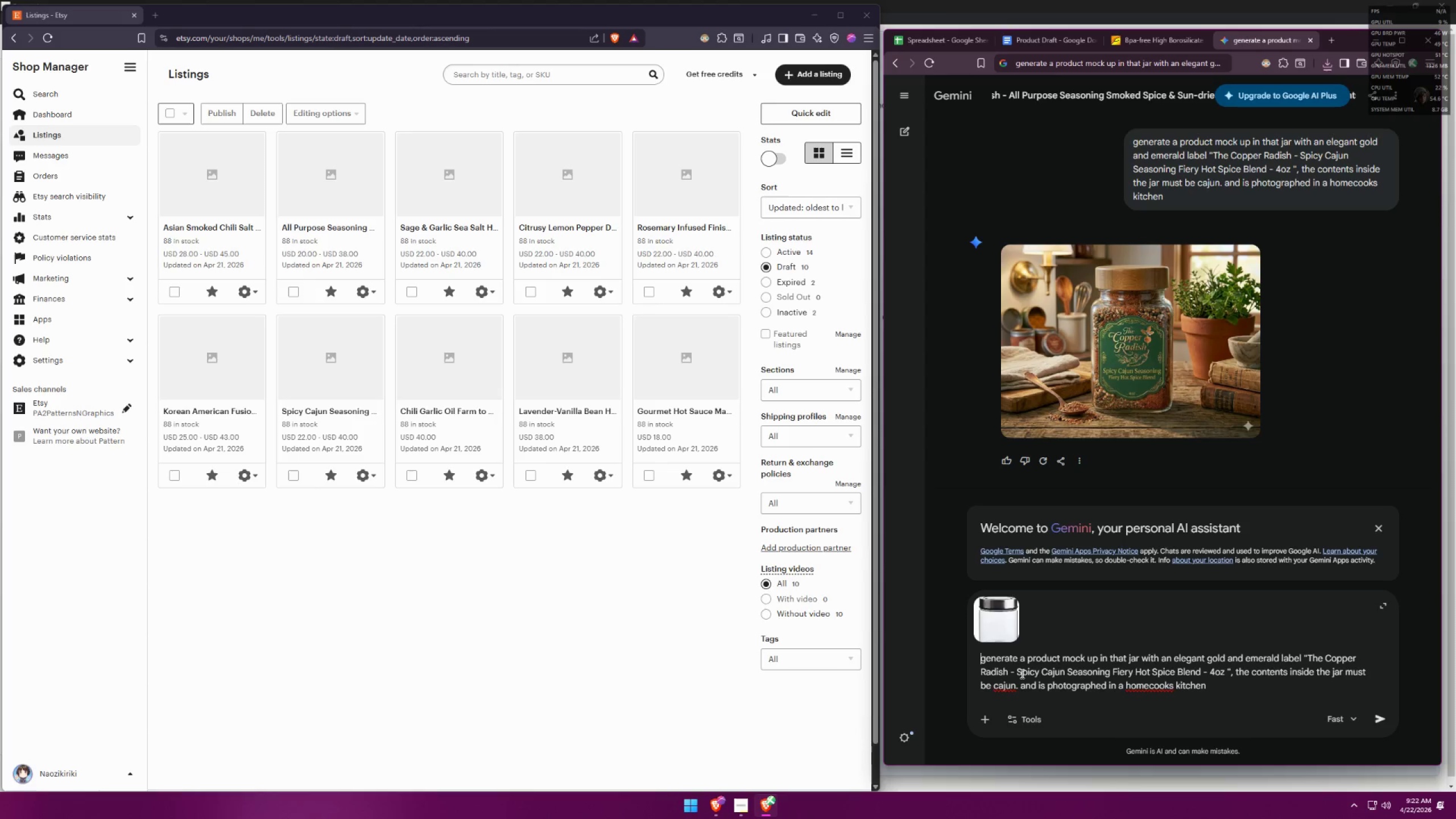 
left_click_drag(start_coordinate=[1017, 673], to_coordinate=[1199, 671])
 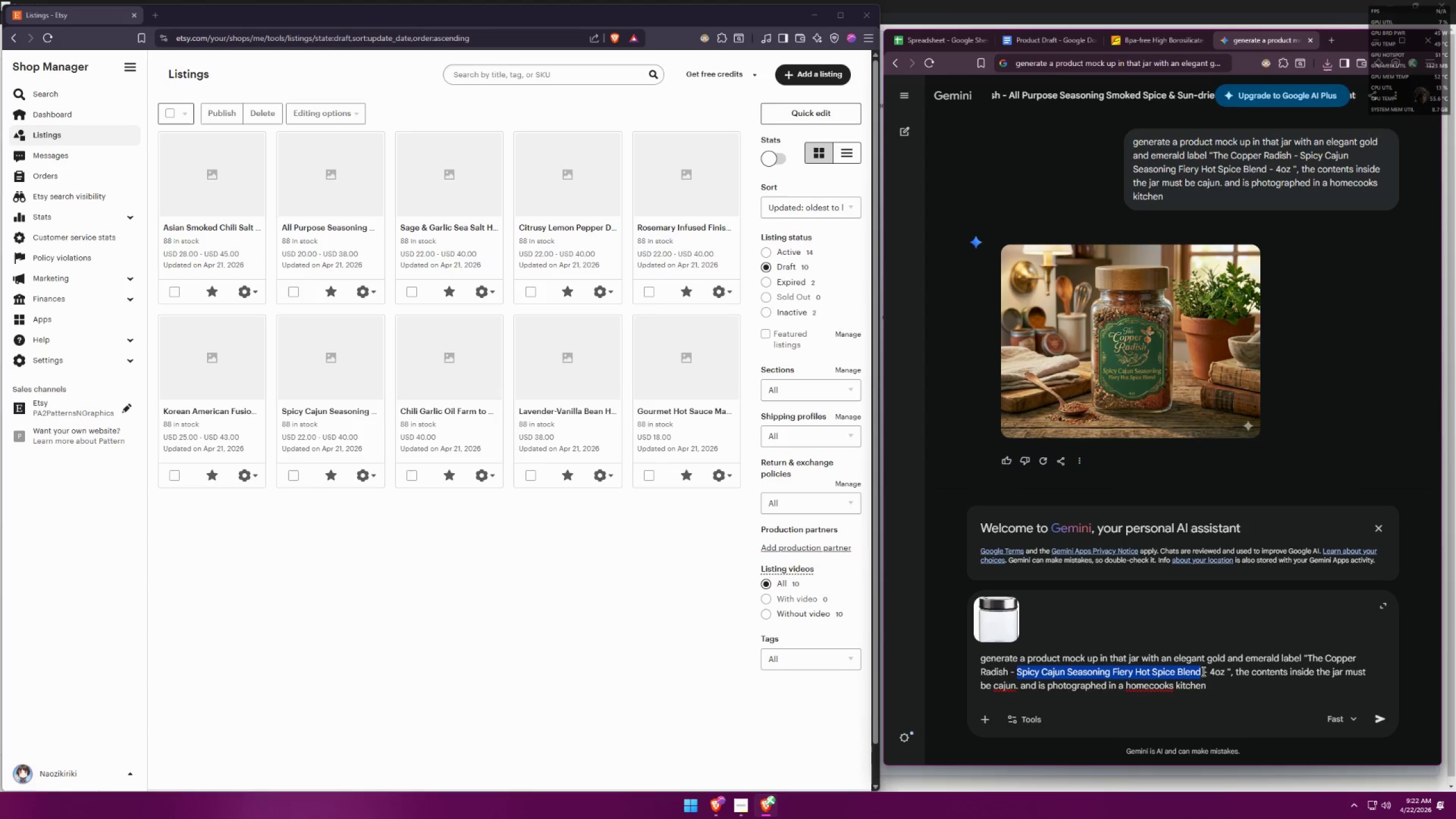 
key(Control+ControlLeft)
 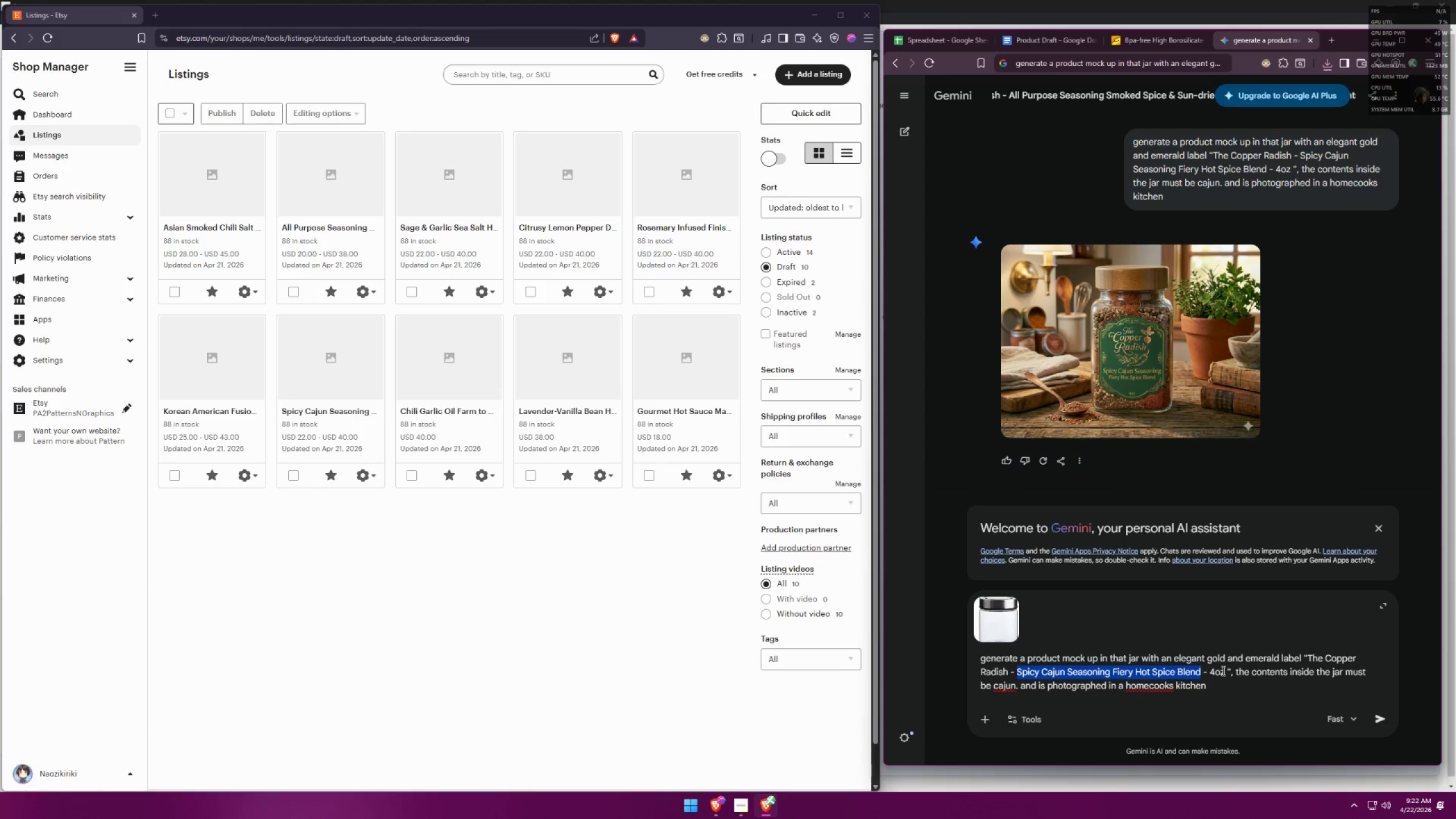 
key(Control+V)
 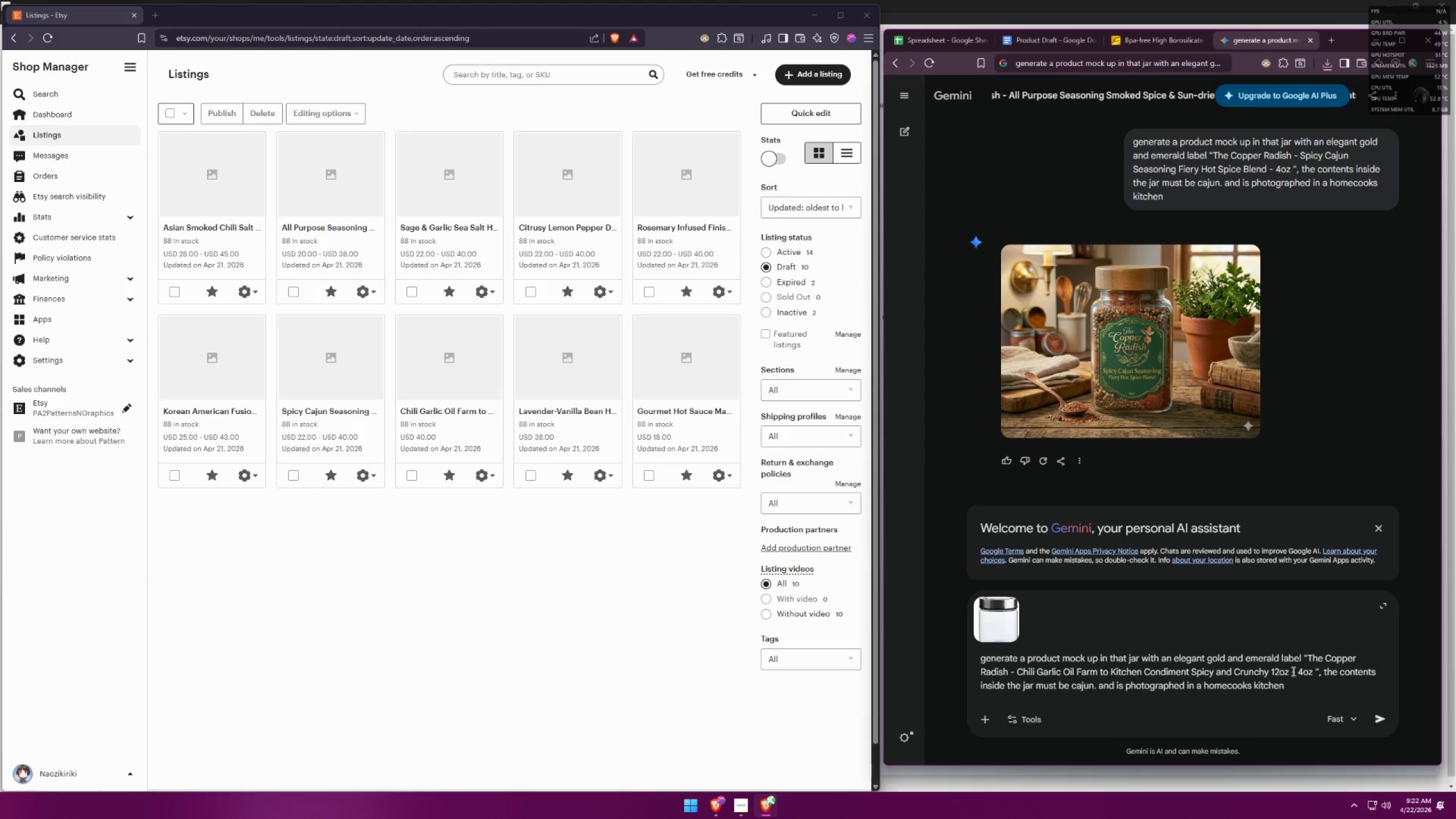 
left_click_drag(start_coordinate=[1287, 671], to_coordinate=[1273, 671])
 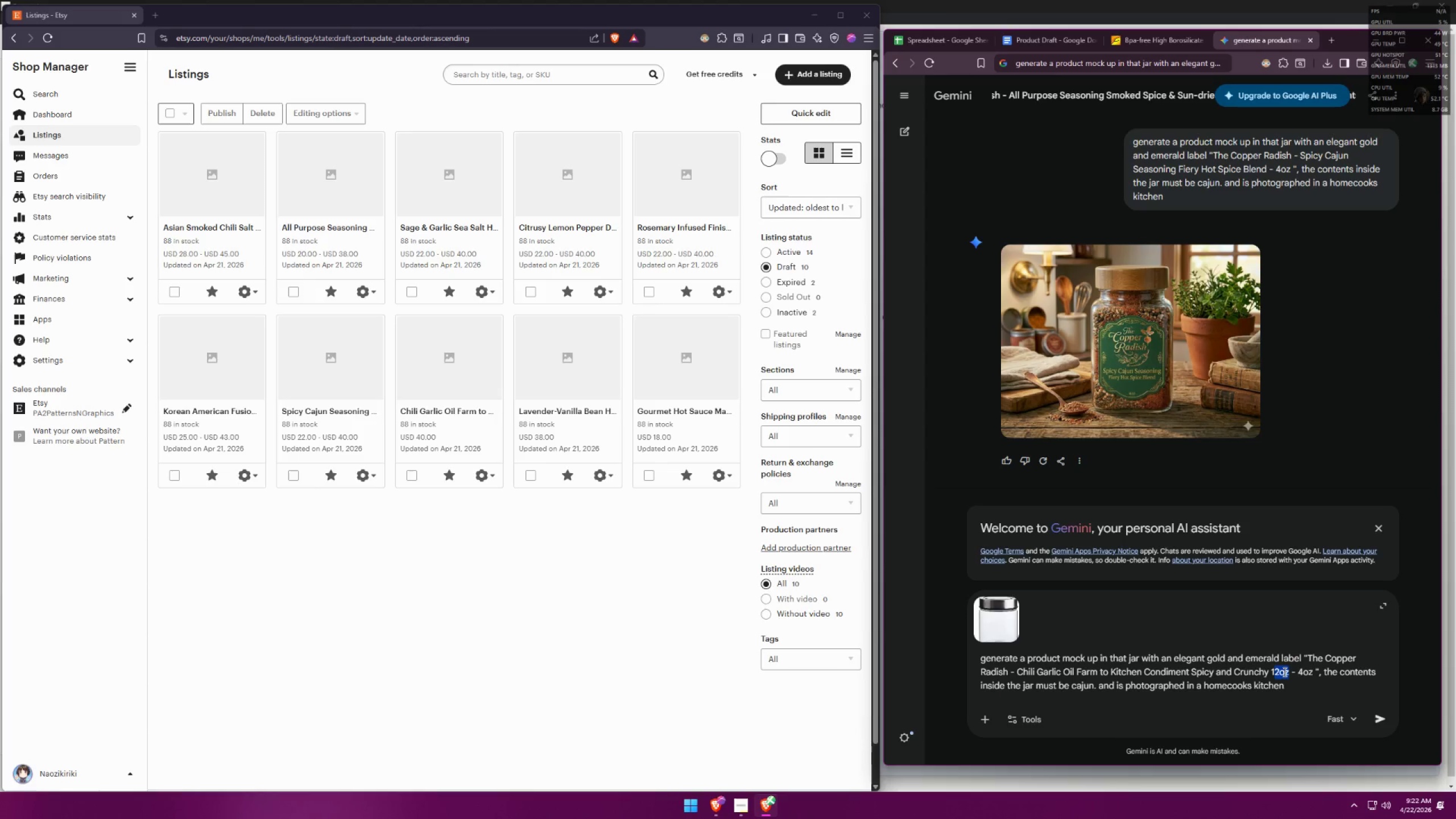 
key(Control+ControlLeft)
 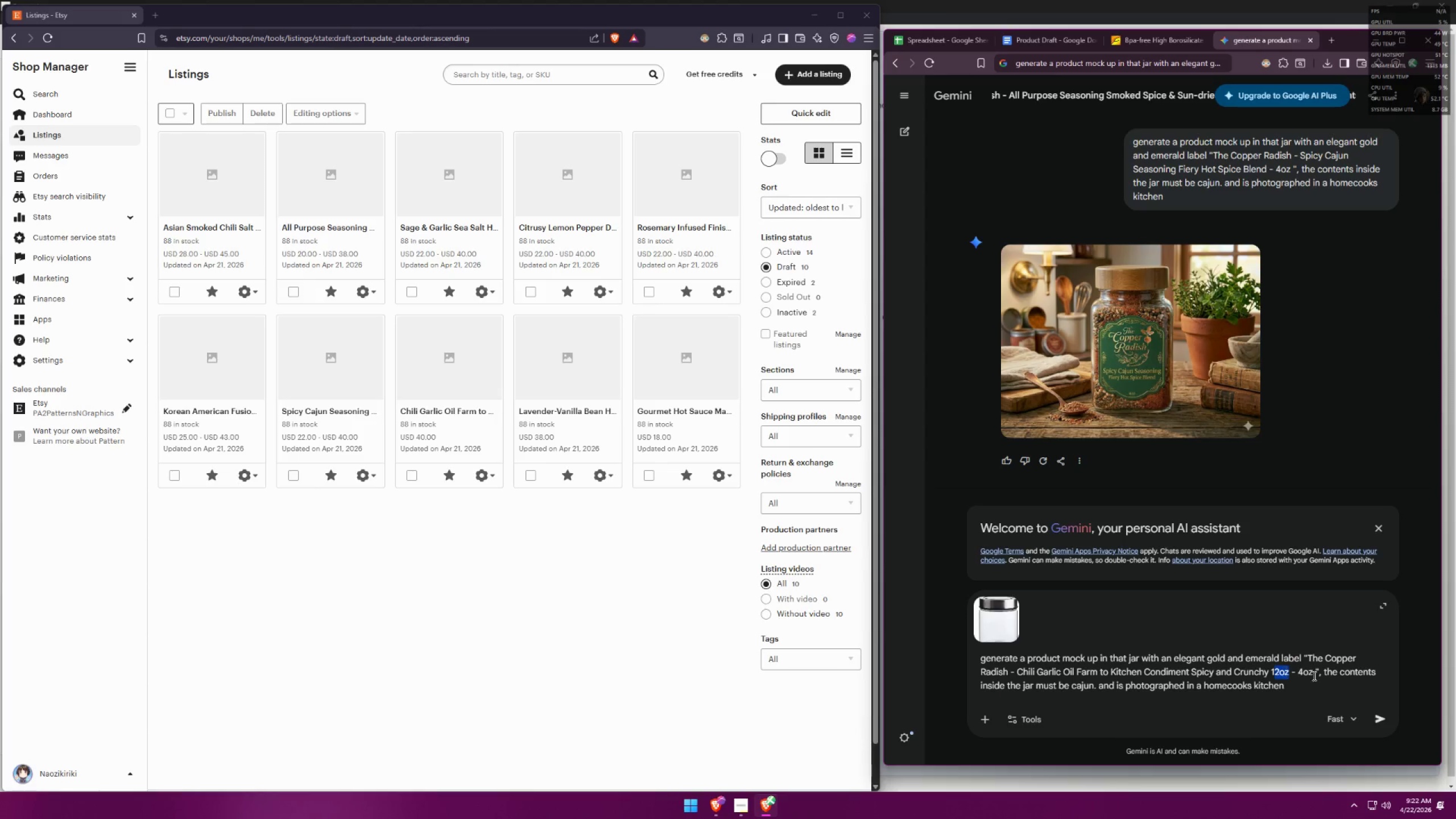 
key(Control+C)
 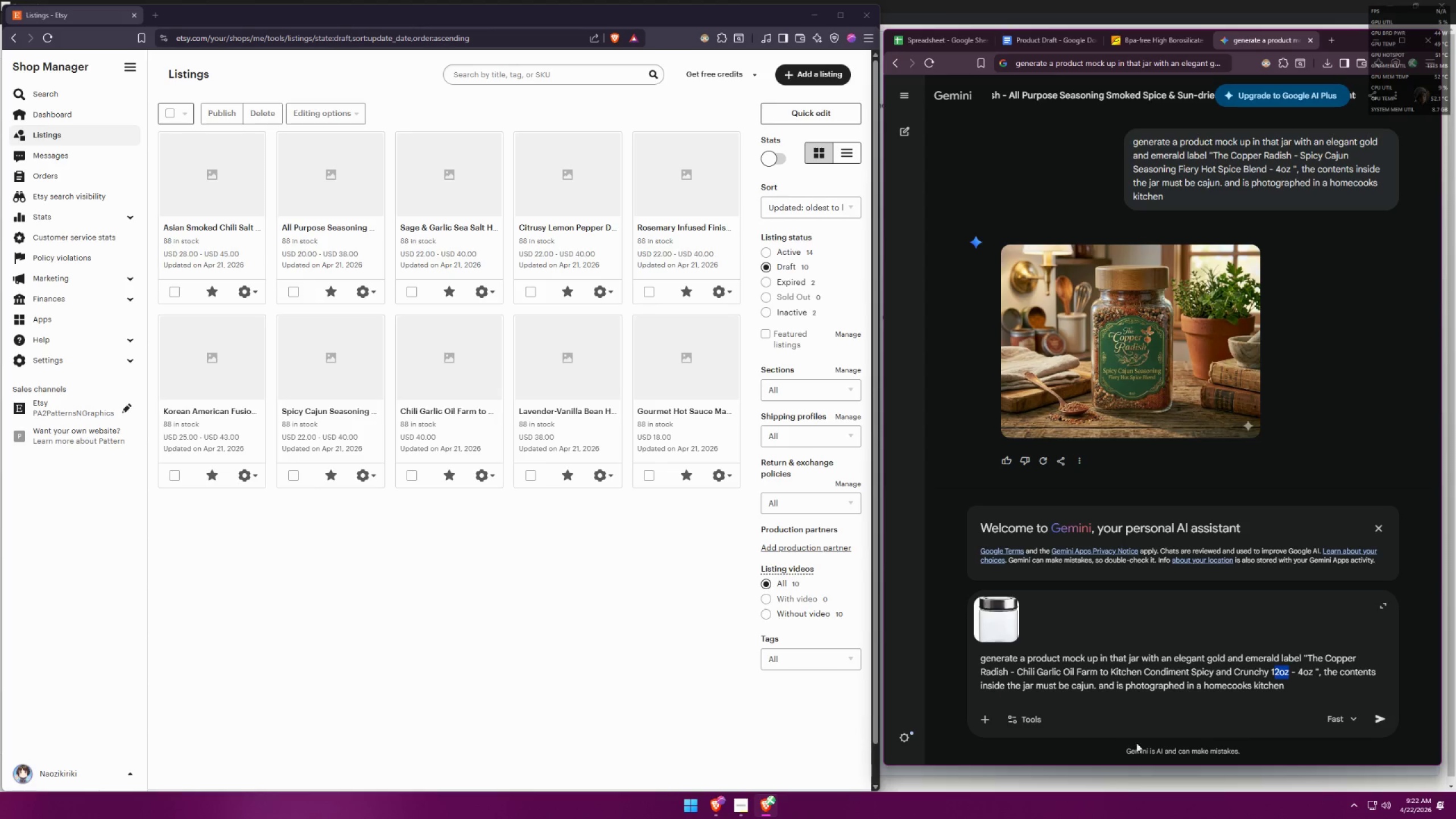 
left_click([1284, 680])
 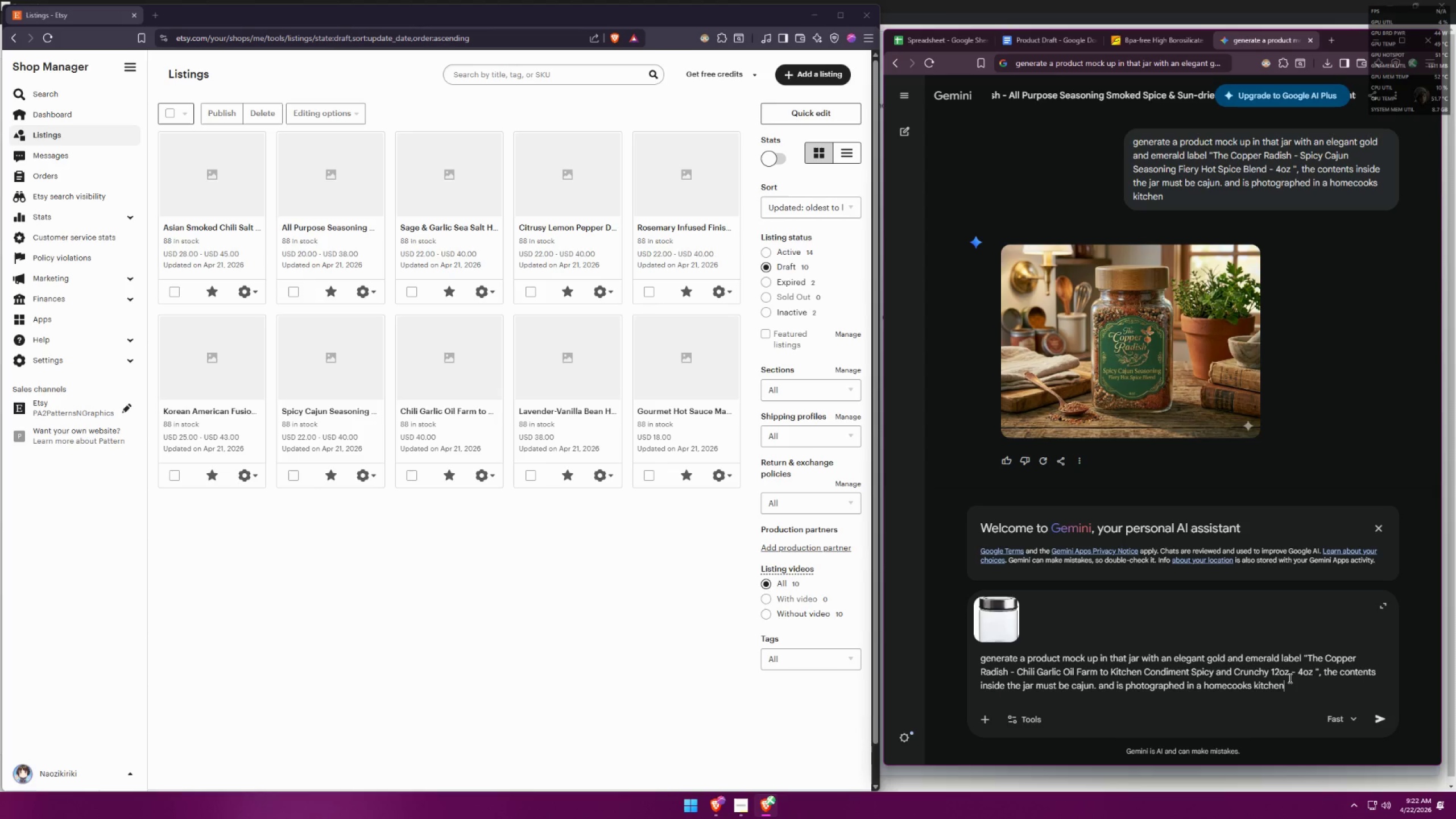 
left_click_drag(start_coordinate=[1289, 676], to_coordinate=[1270, 672])
 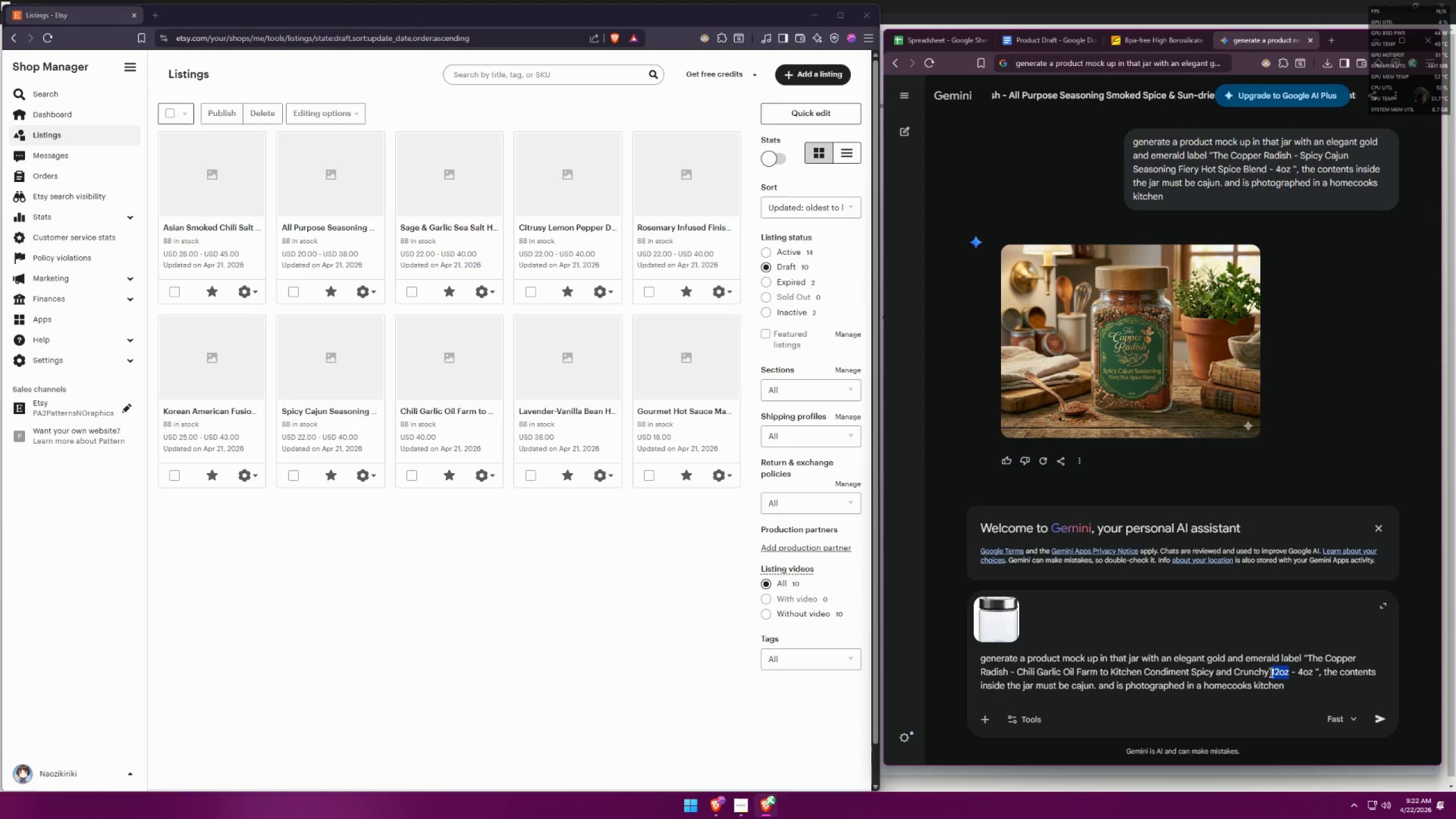 
key(Control+ControlLeft)
 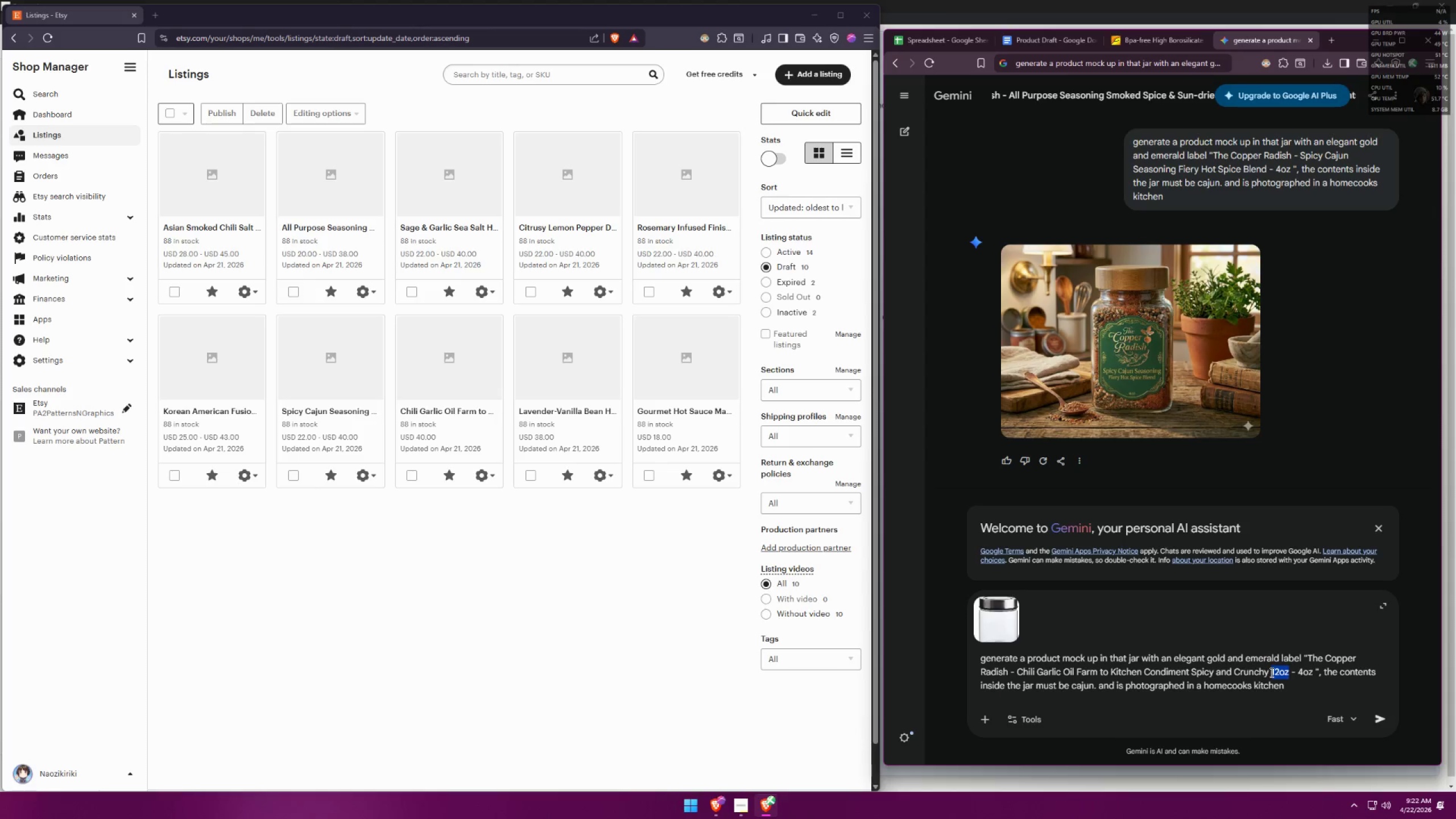 
key(Control+C)
 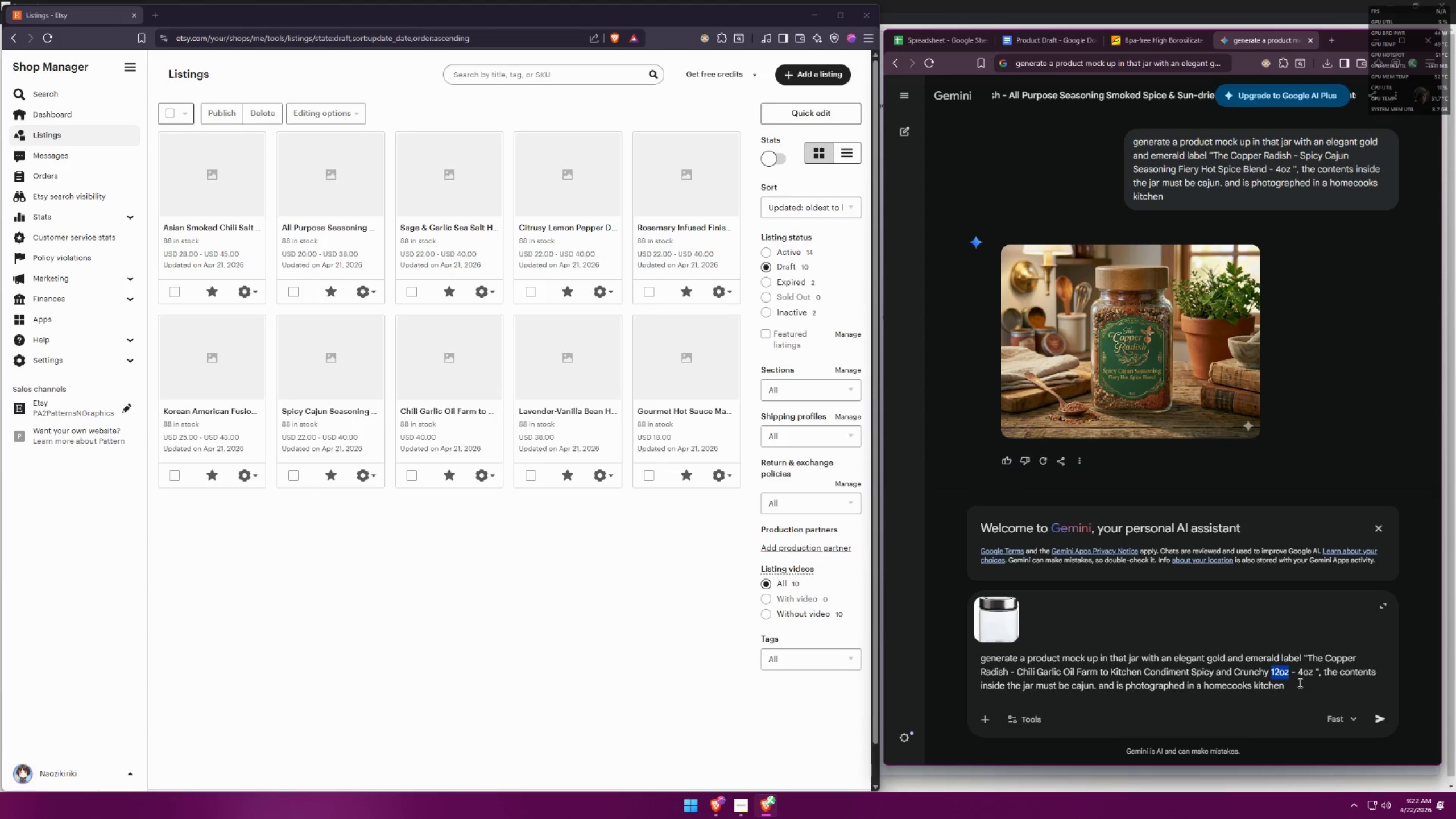 
key(Backspace)
 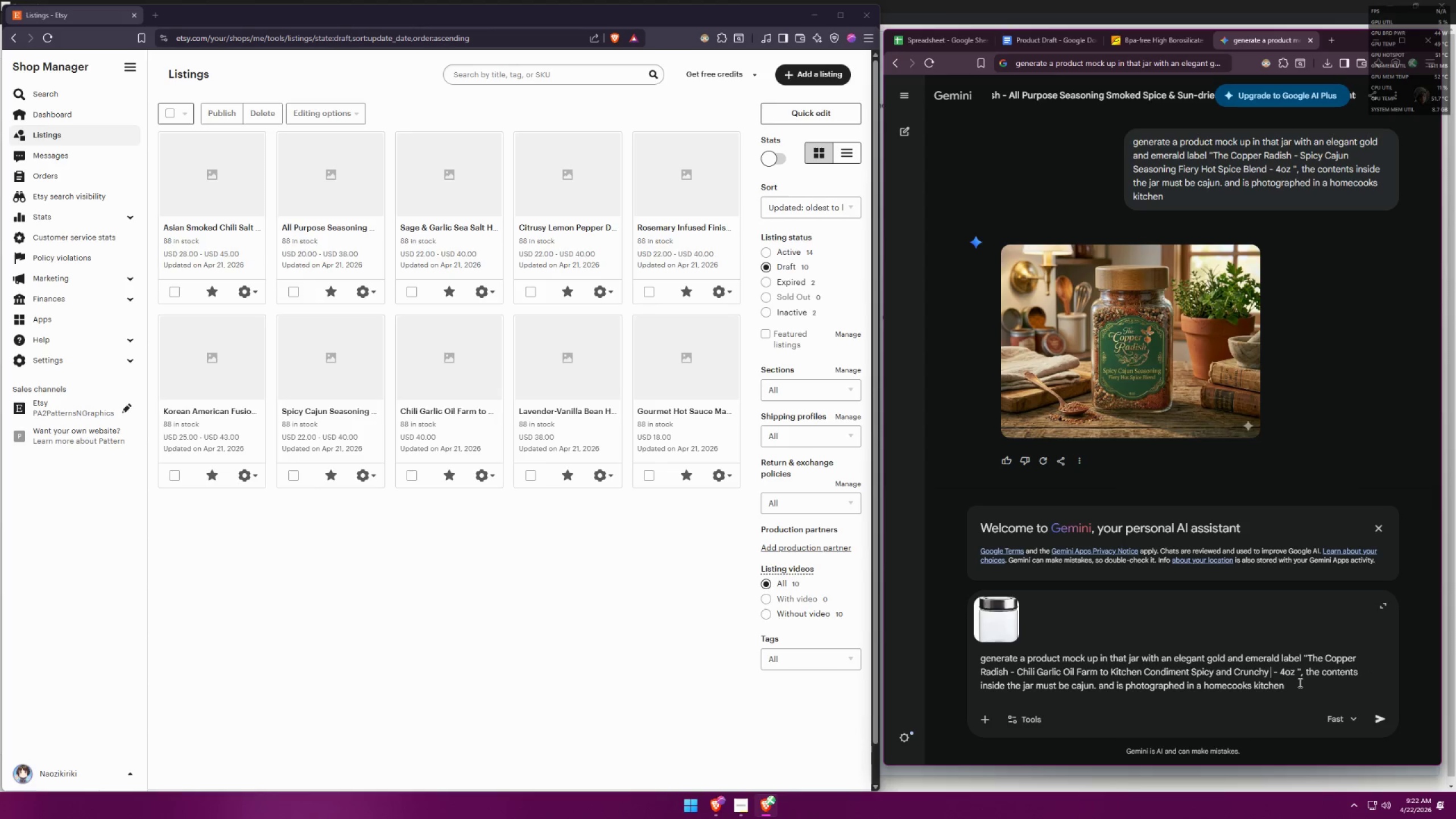 
key(Backspace)
 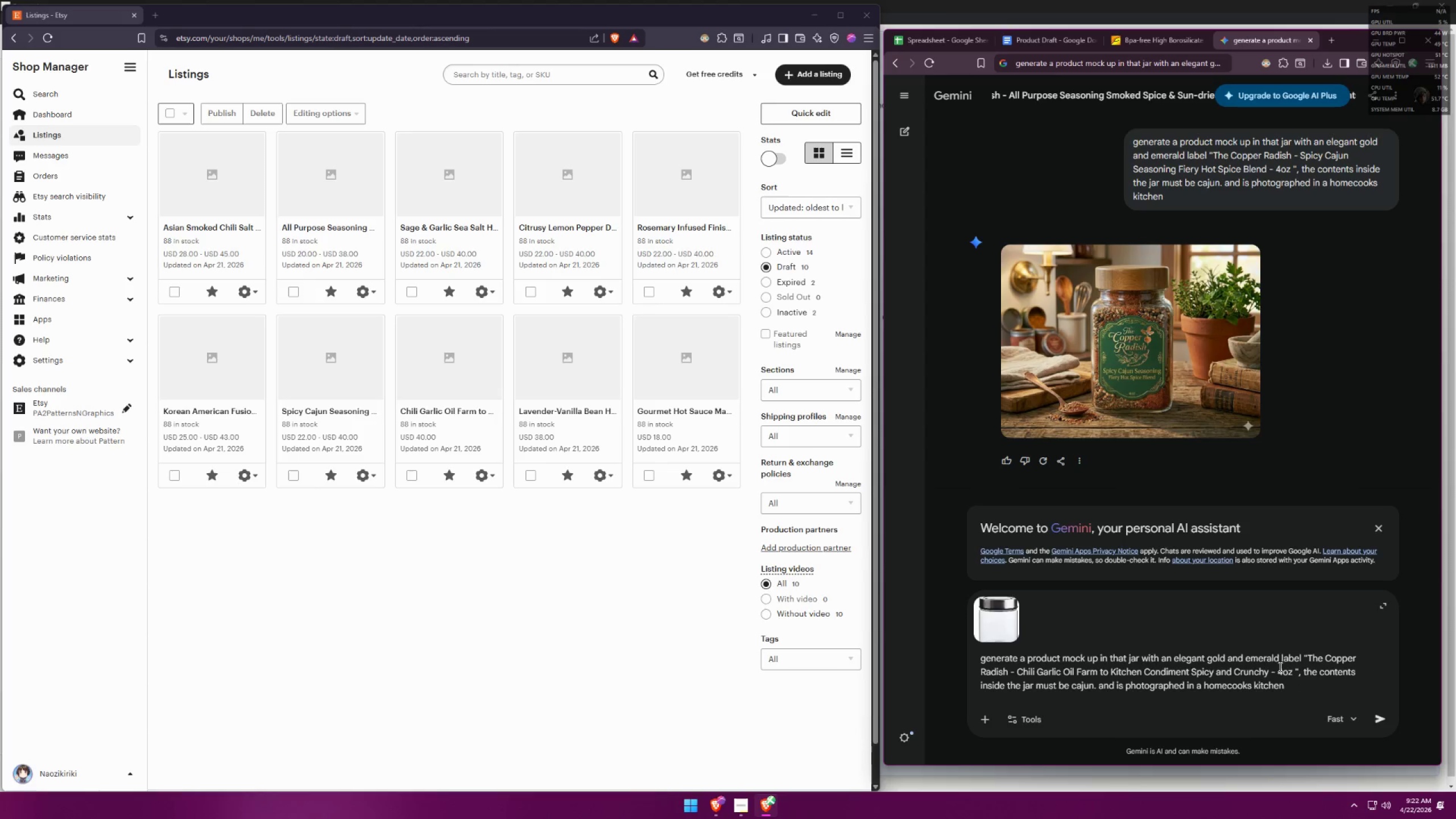 
left_click([1280, 671])
 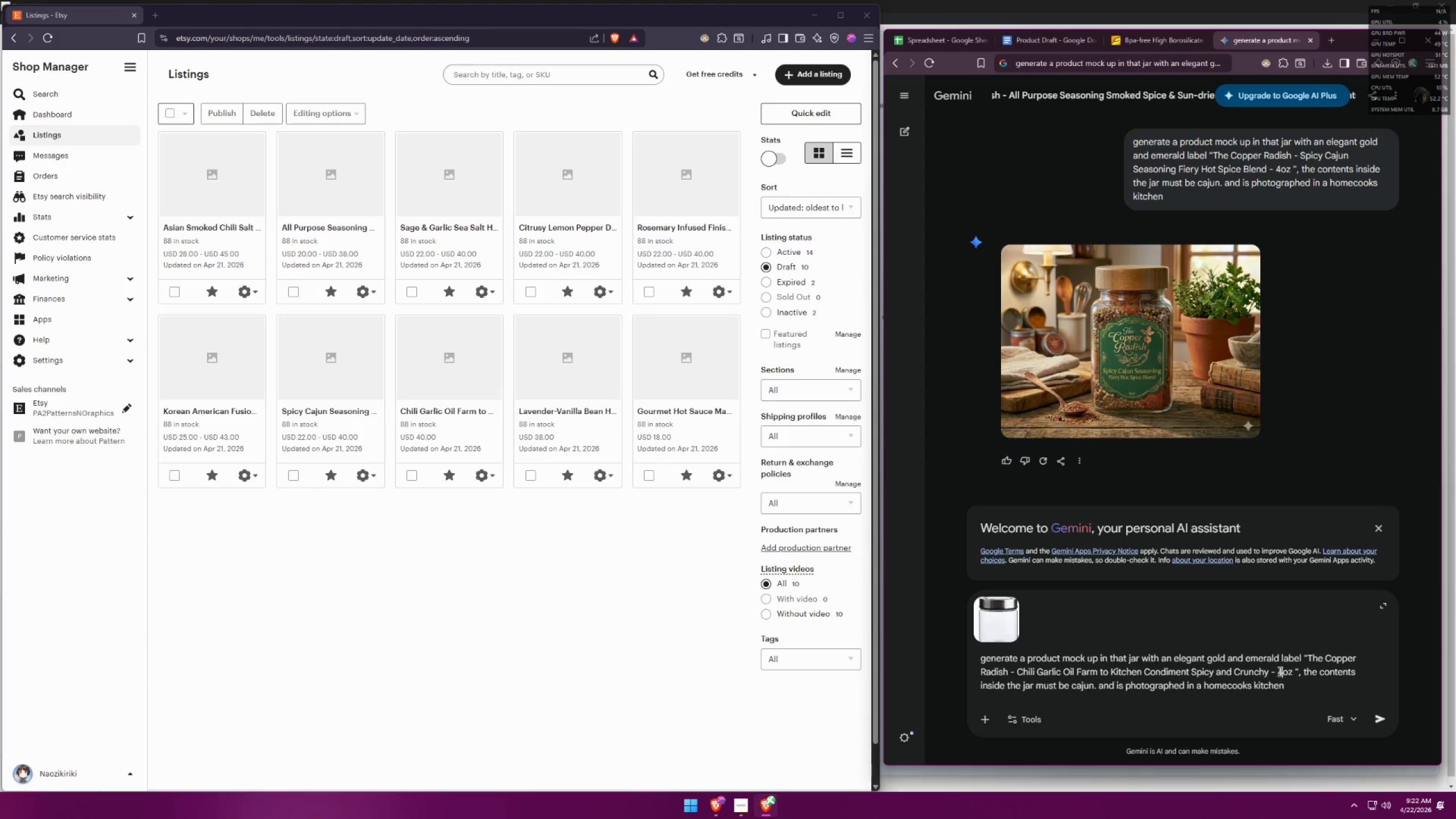 
left_click_drag(start_coordinate=[1279, 672], to_coordinate=[1293, 673])
 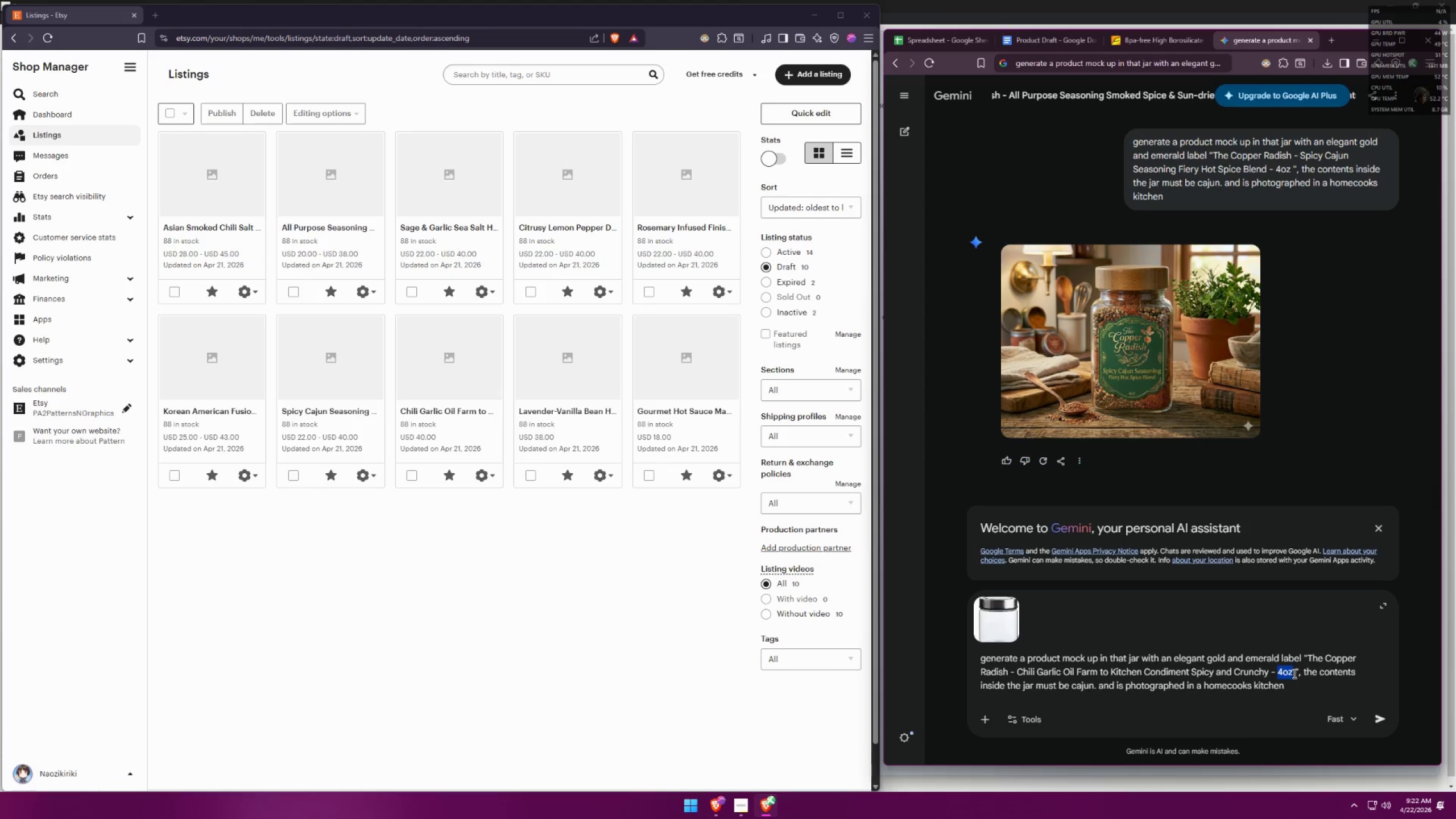 
key(Control+ControlLeft)
 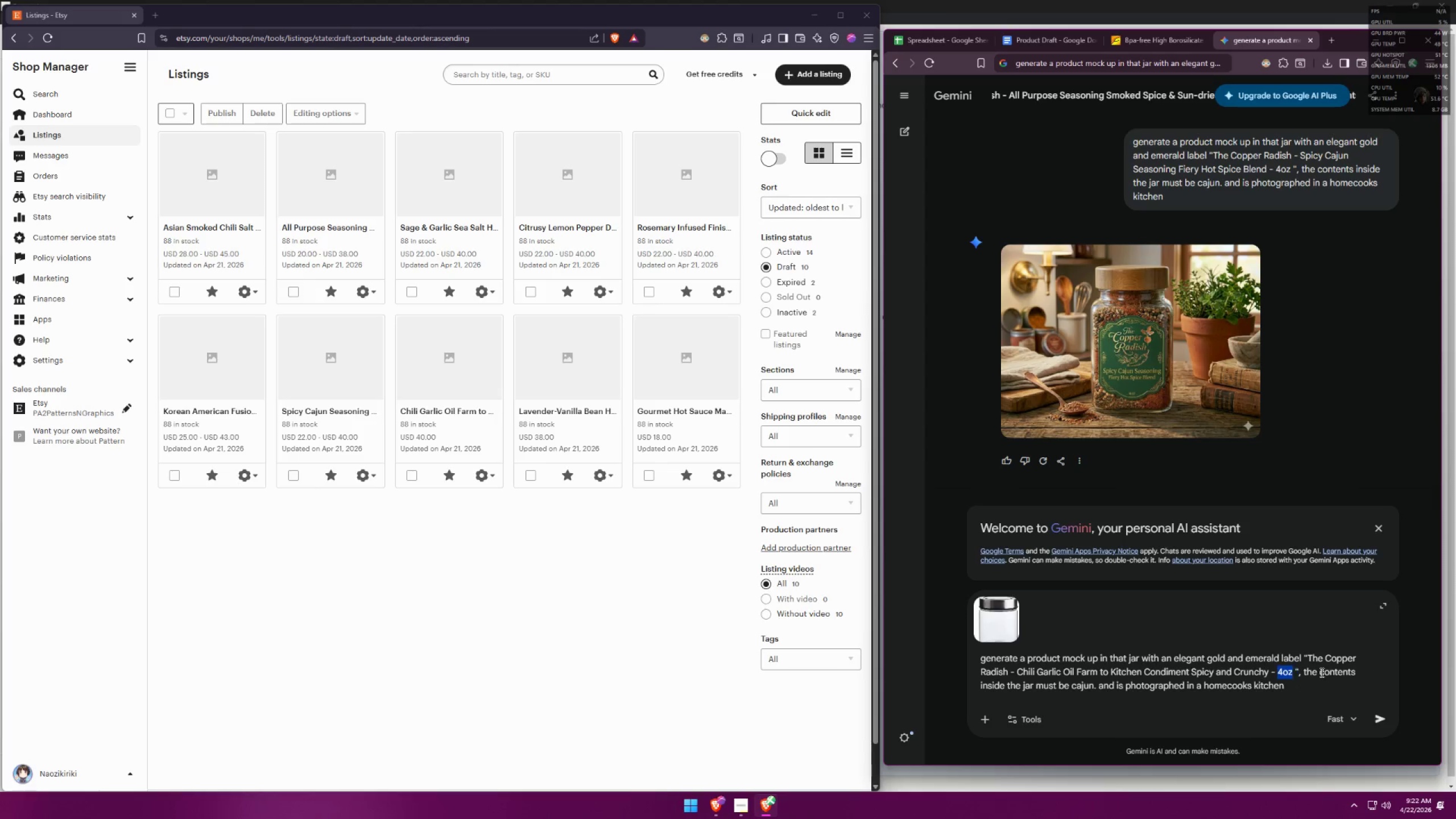 
key(Control+V)
 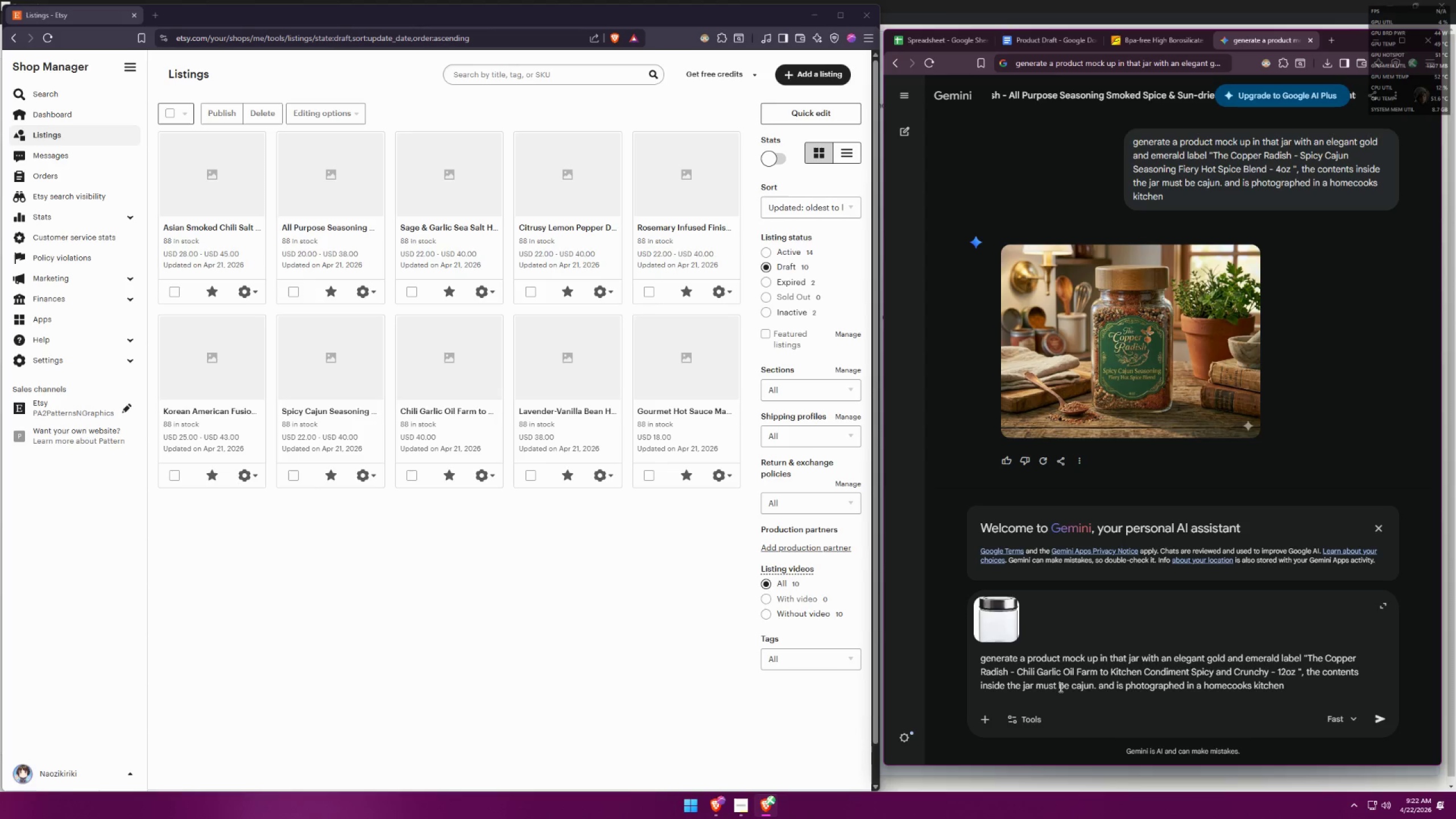 
left_click_drag(start_coordinate=[1073, 684], to_coordinate=[1093, 685])
 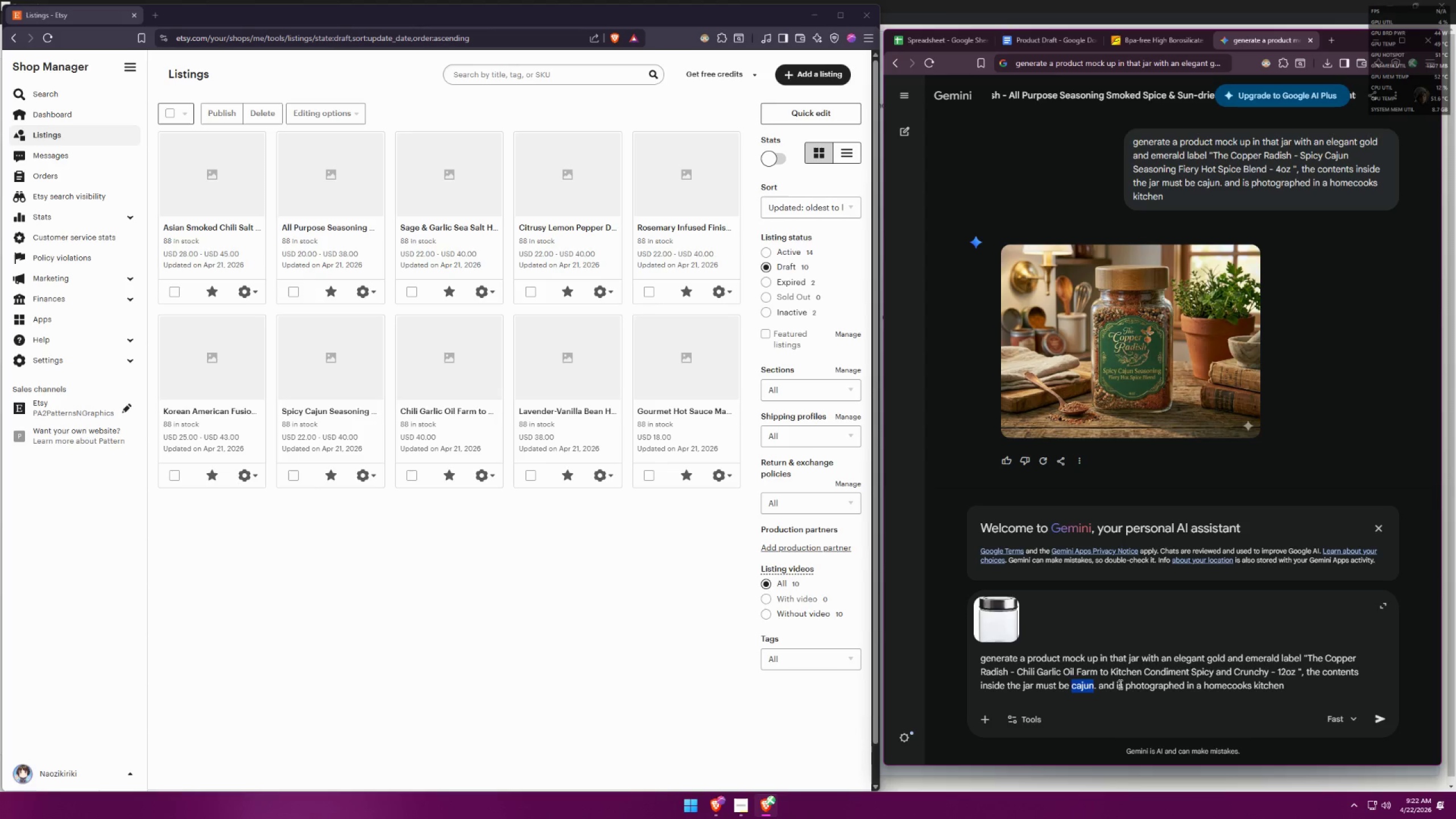 
type(chili garlic oil)
 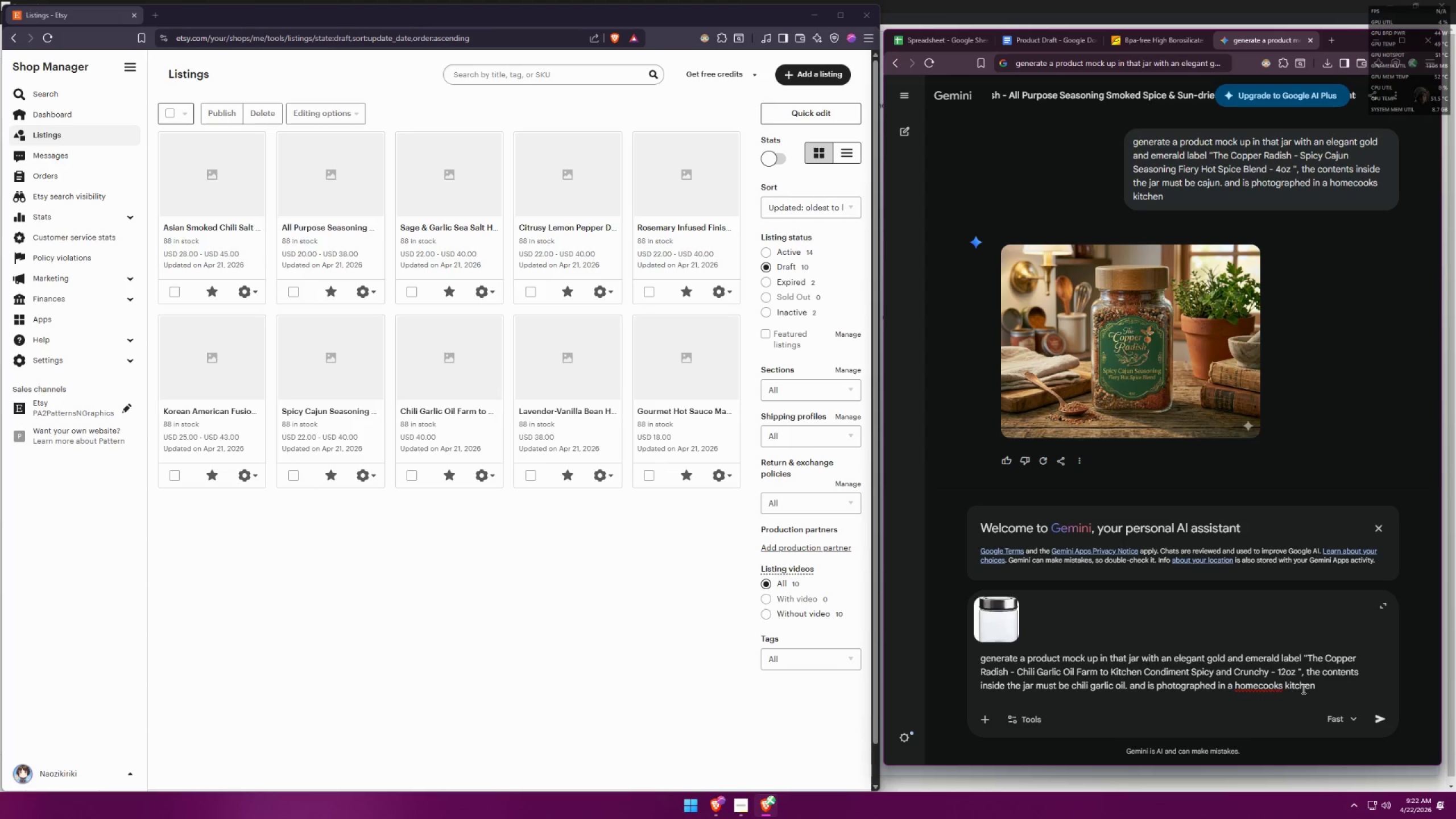 
wait(5.47)
 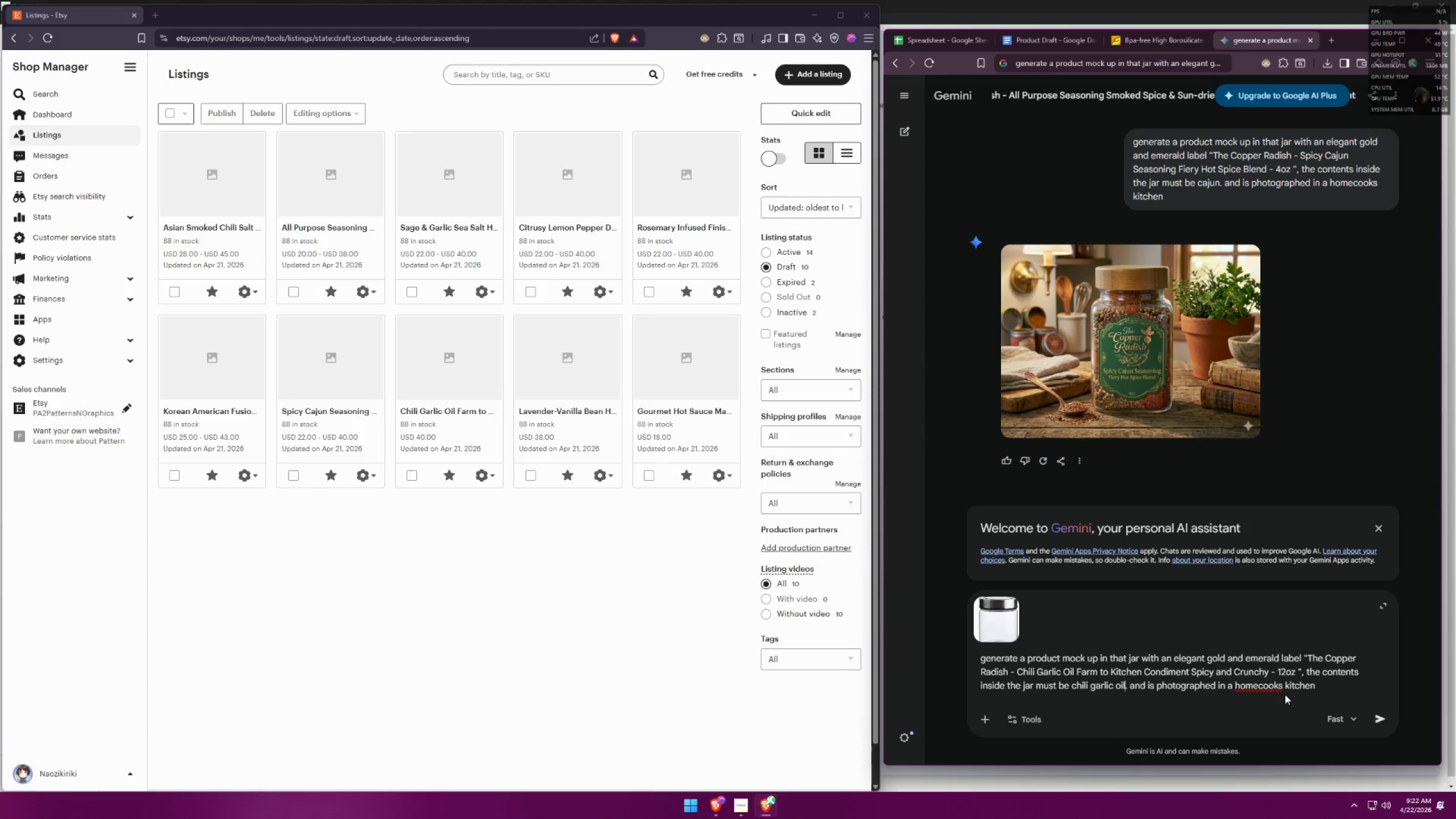 
left_click_drag(start_coordinate=[1315, 686], to_coordinate=[1236, 679])
 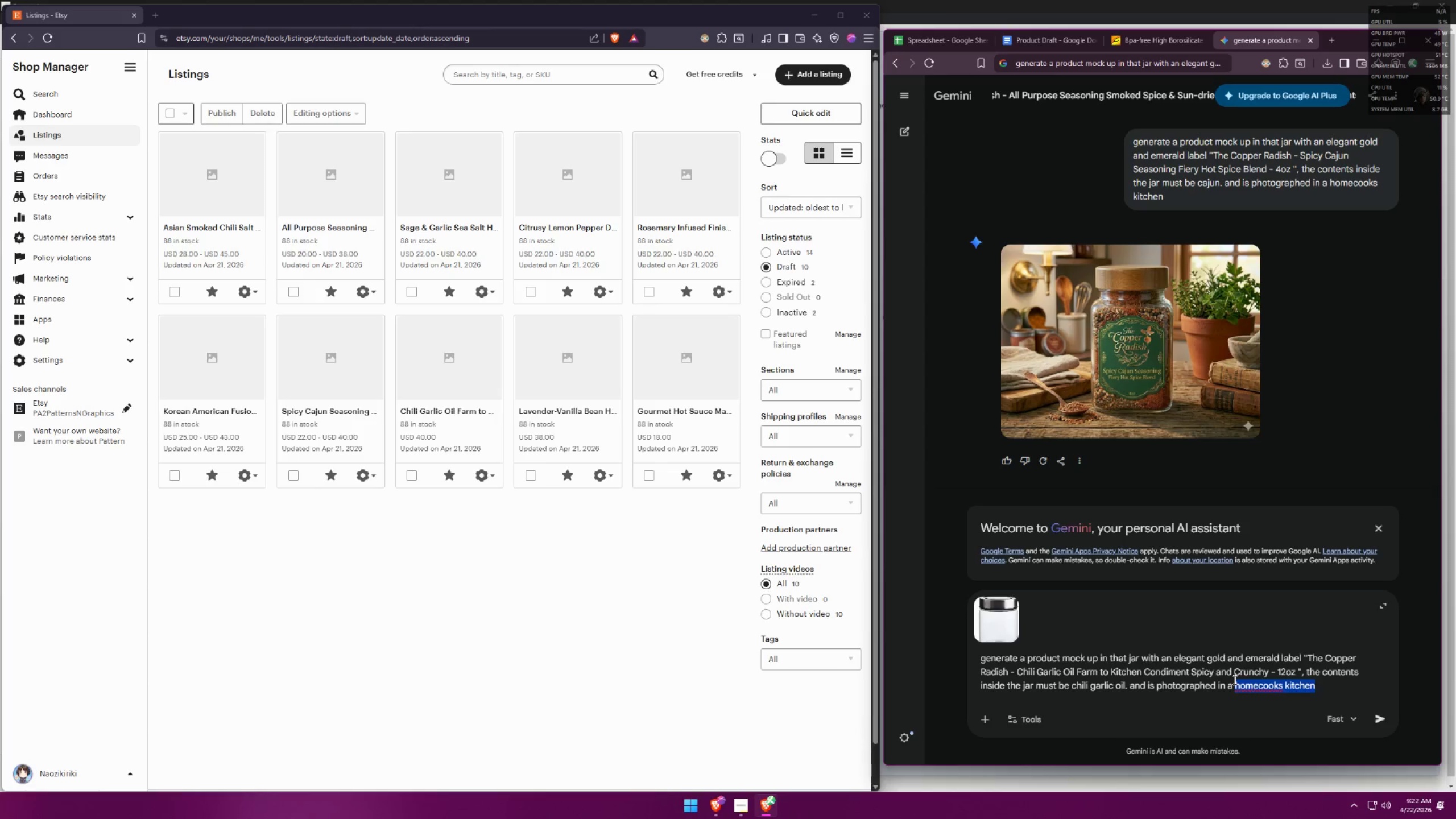 
type(tabel)
key(Backspace)
key(Backspace)
key(Backspace)
type(l)
key(Backspace)
type(ble condiment oa)
key(Backspace)
key(Backspace)
type(section)
 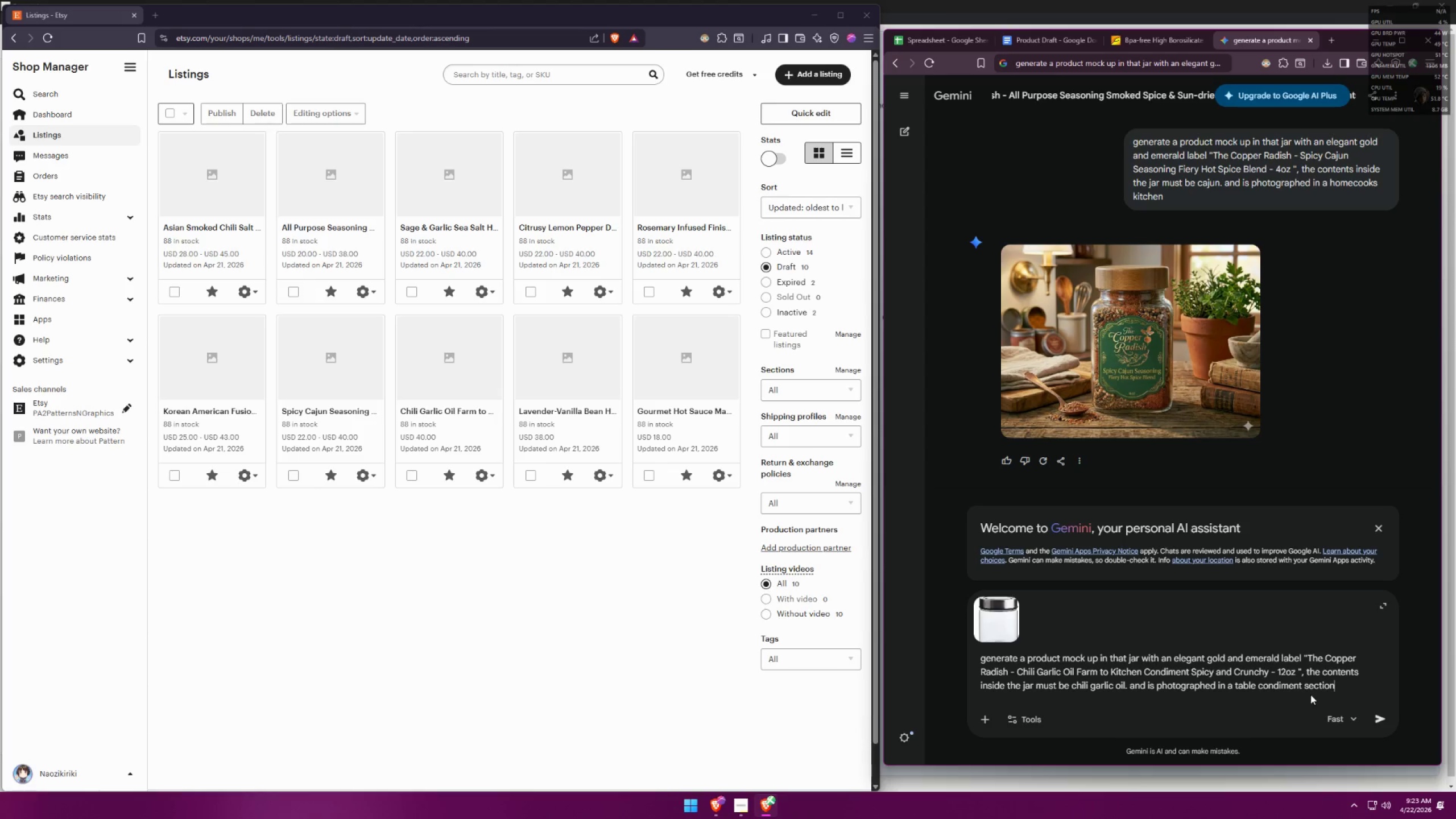 
left_click([1233, 688])
 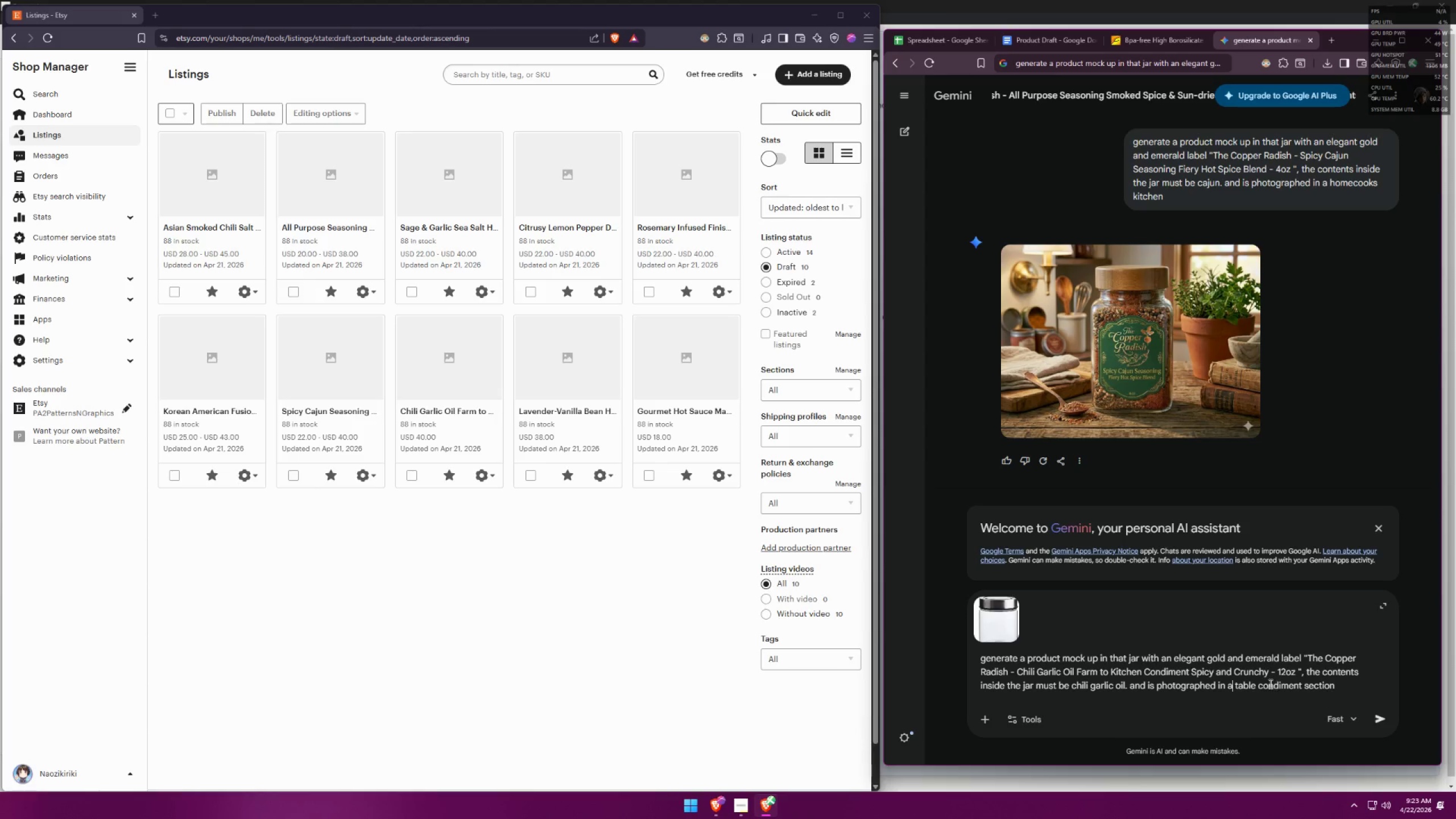 
type( bistro)
 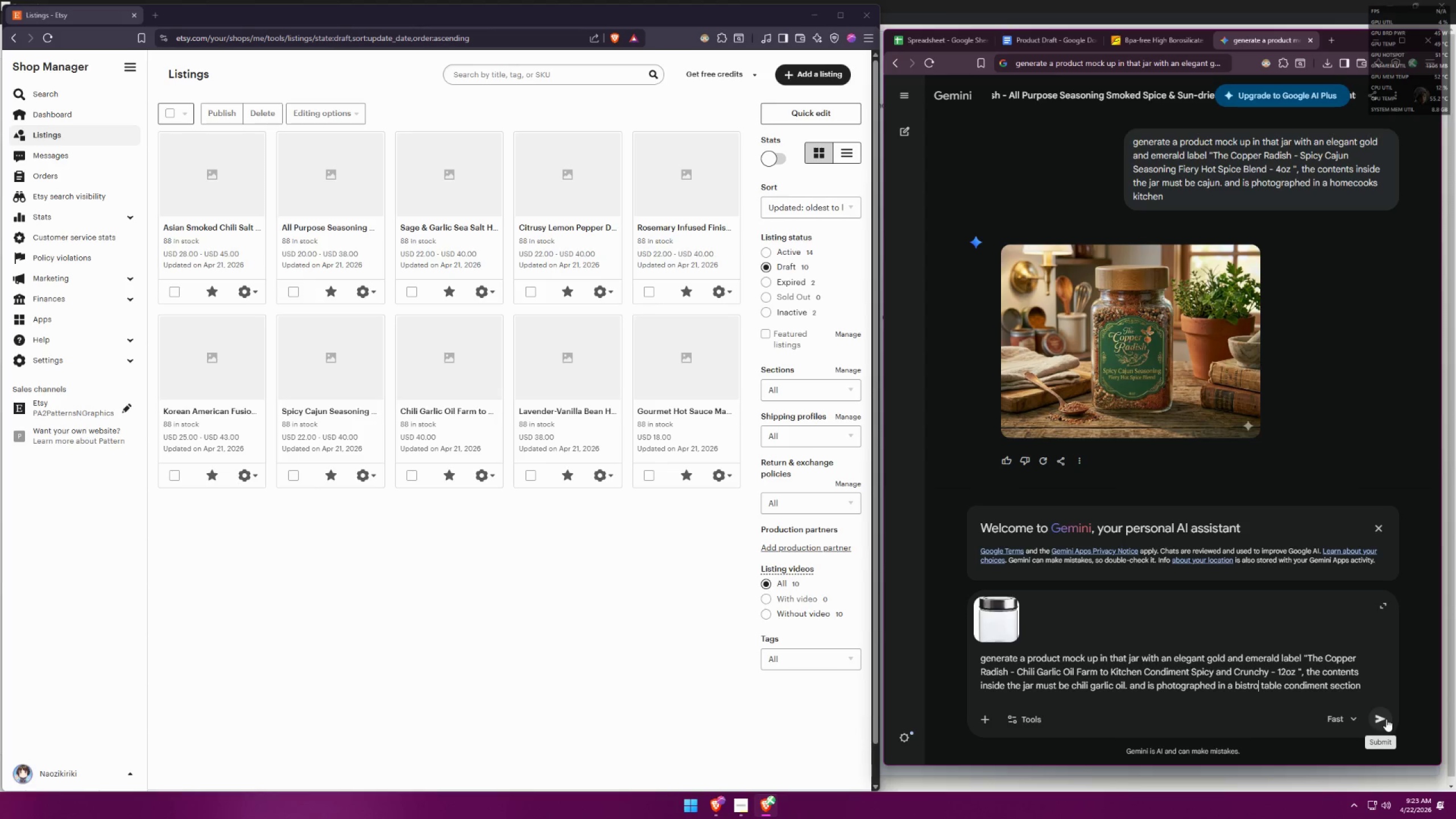 
wait(8.33)
 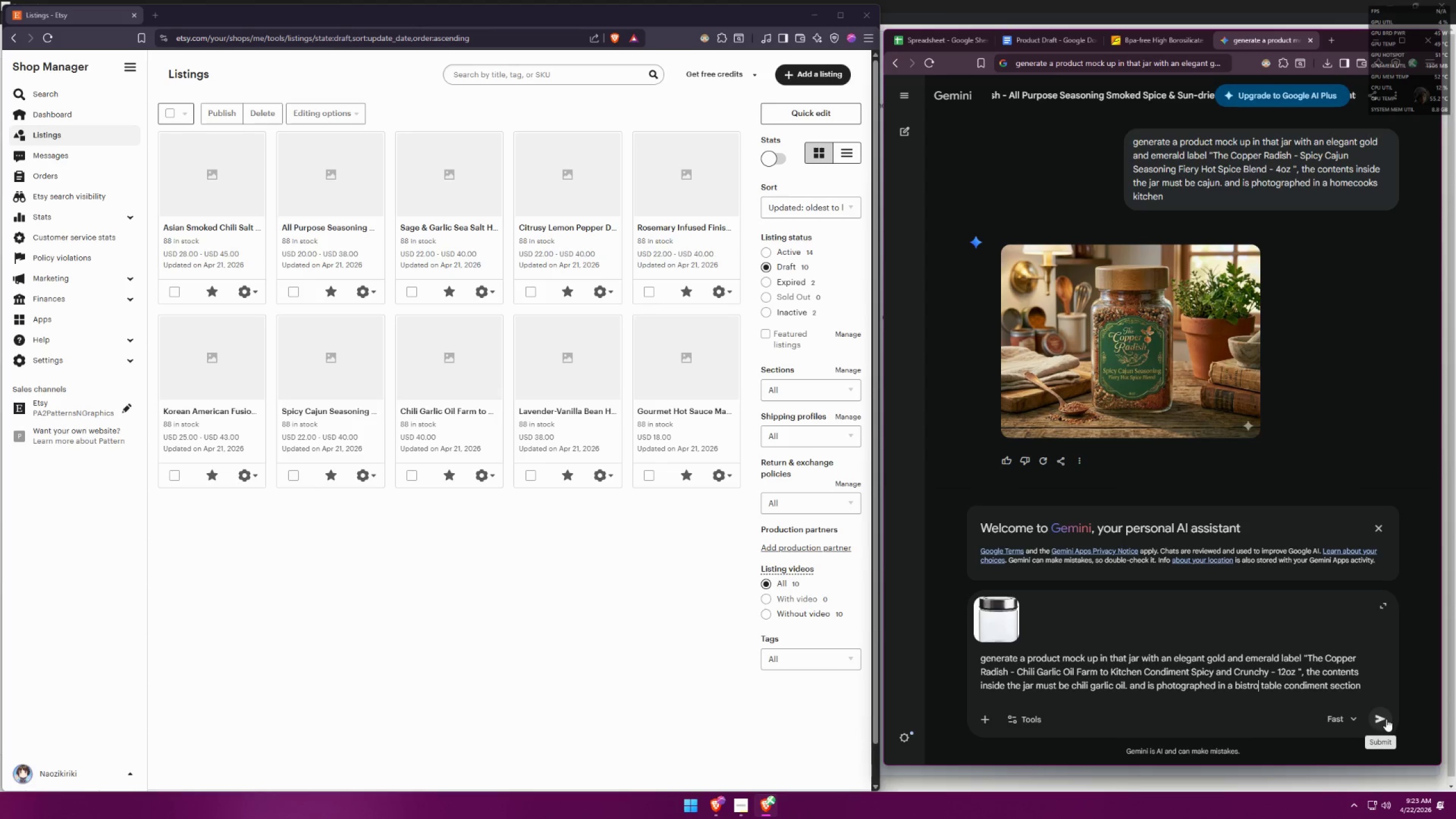 
left_click([1386, 719])
 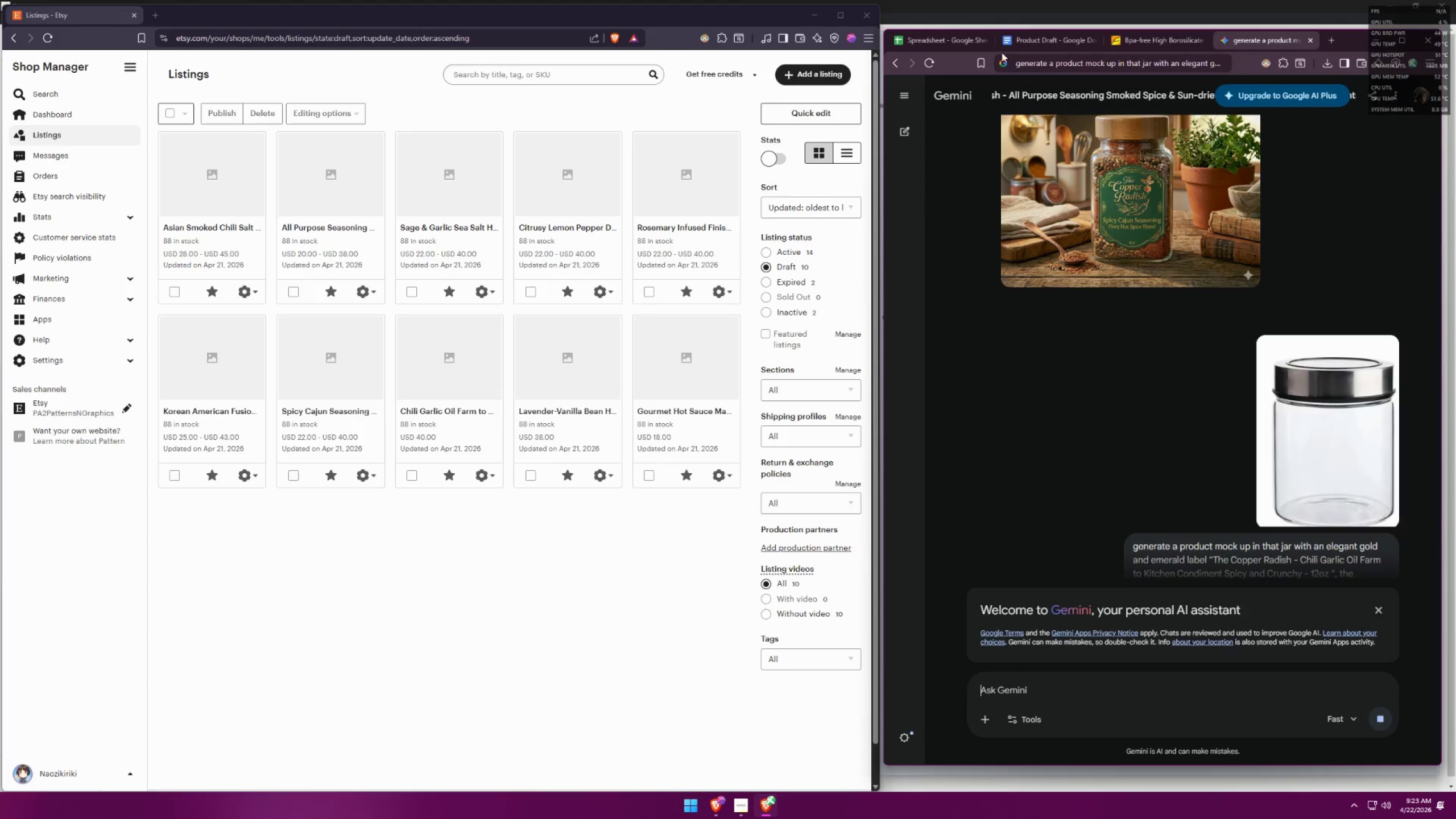 
left_click([1037, 46])
 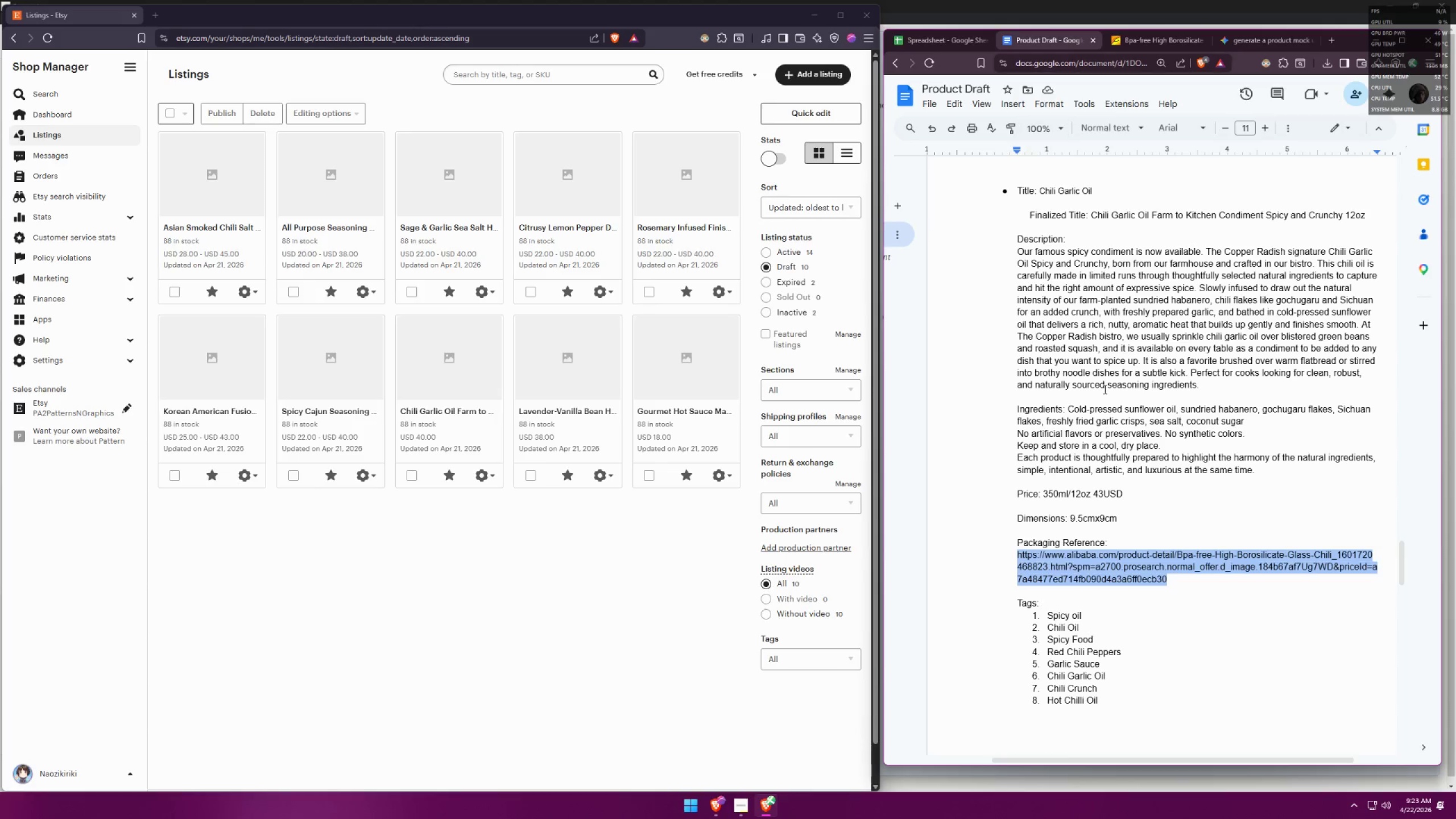 
scroll: coordinate [1181, 441], scroll_direction: down, amount: 13.0
 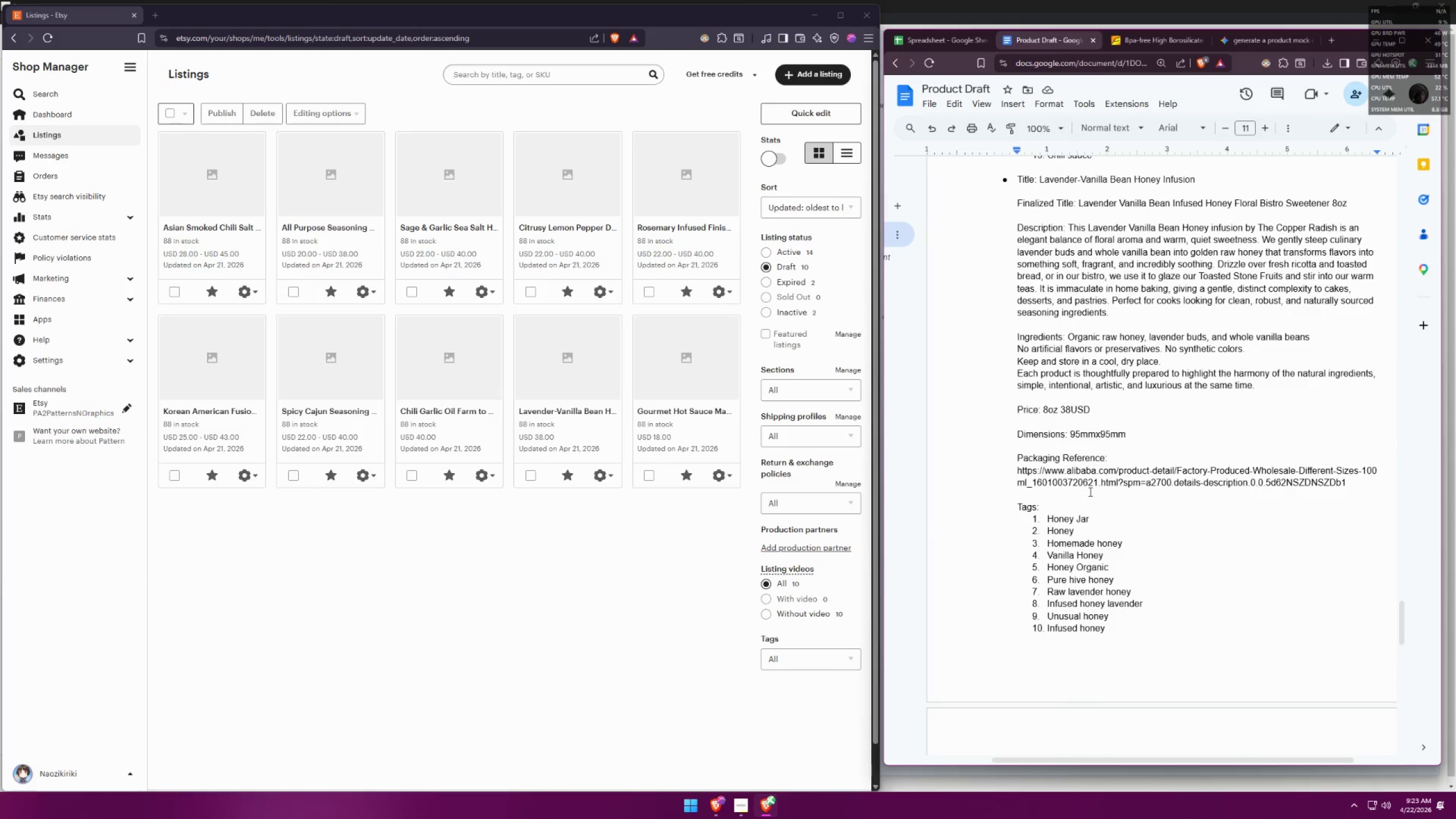 
double_click([1194, 483])
 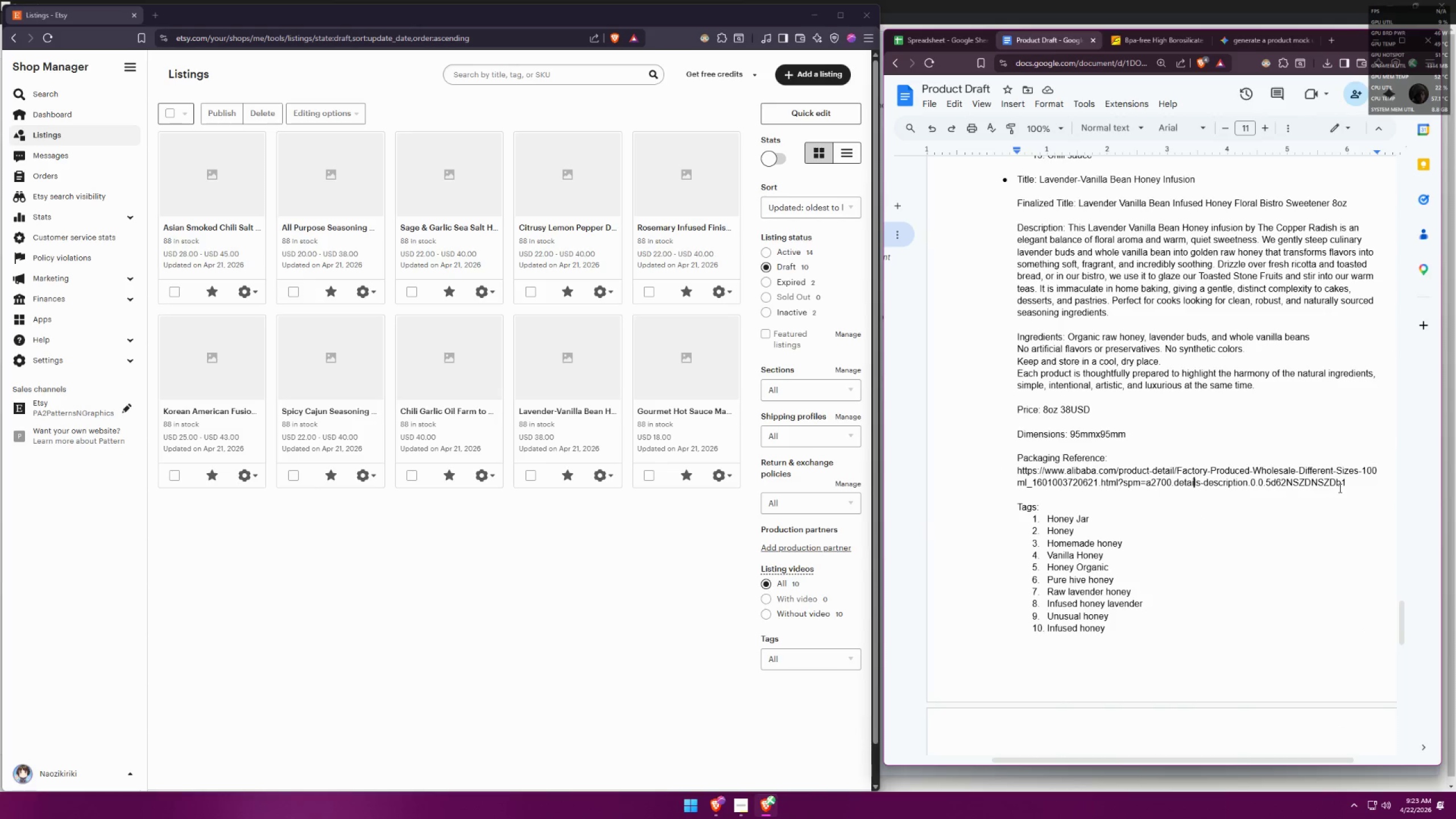 
left_click_drag(start_coordinate=[1347, 486], to_coordinate=[1015, 466])
 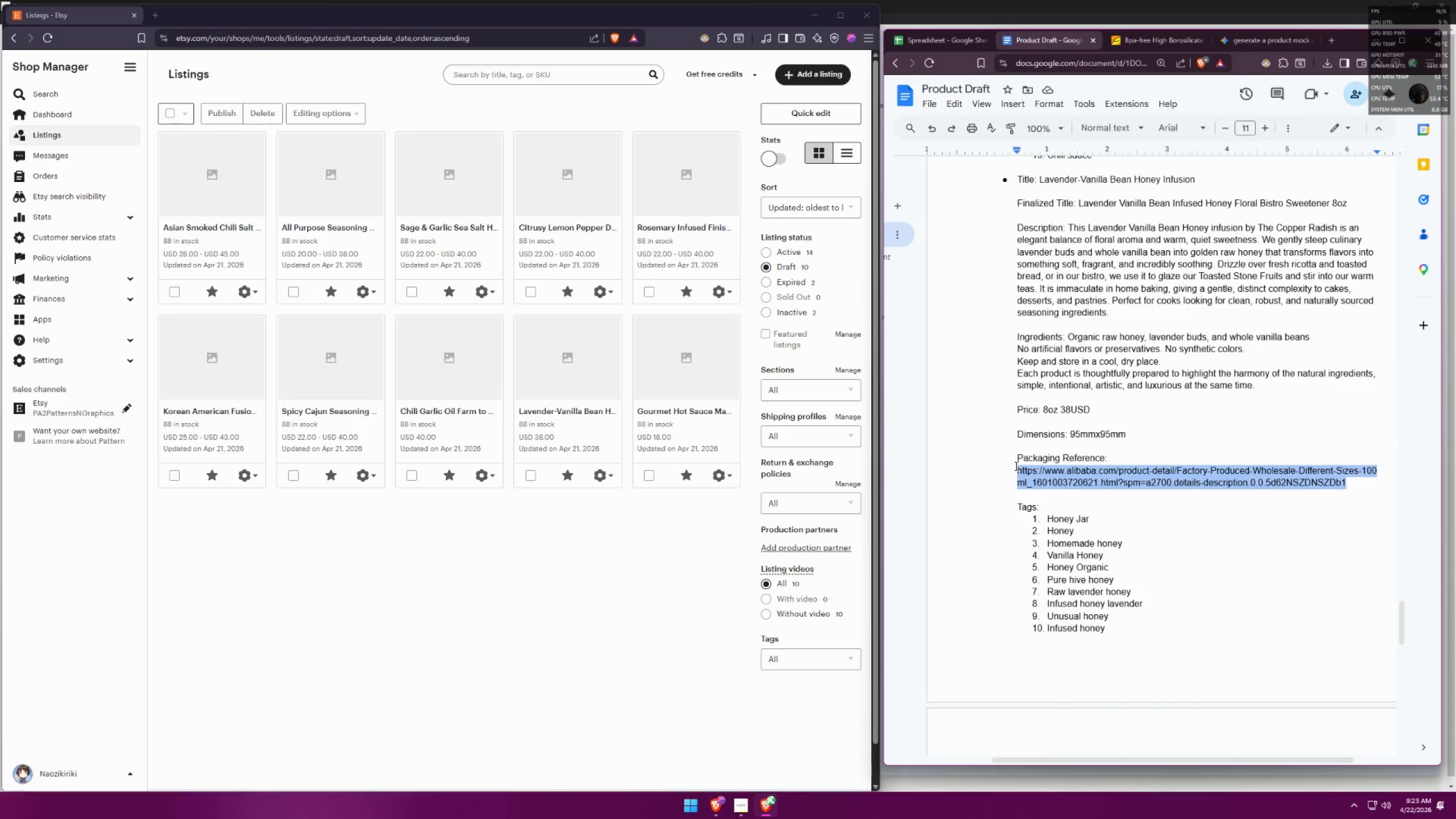 
key(Control+ControlLeft)
 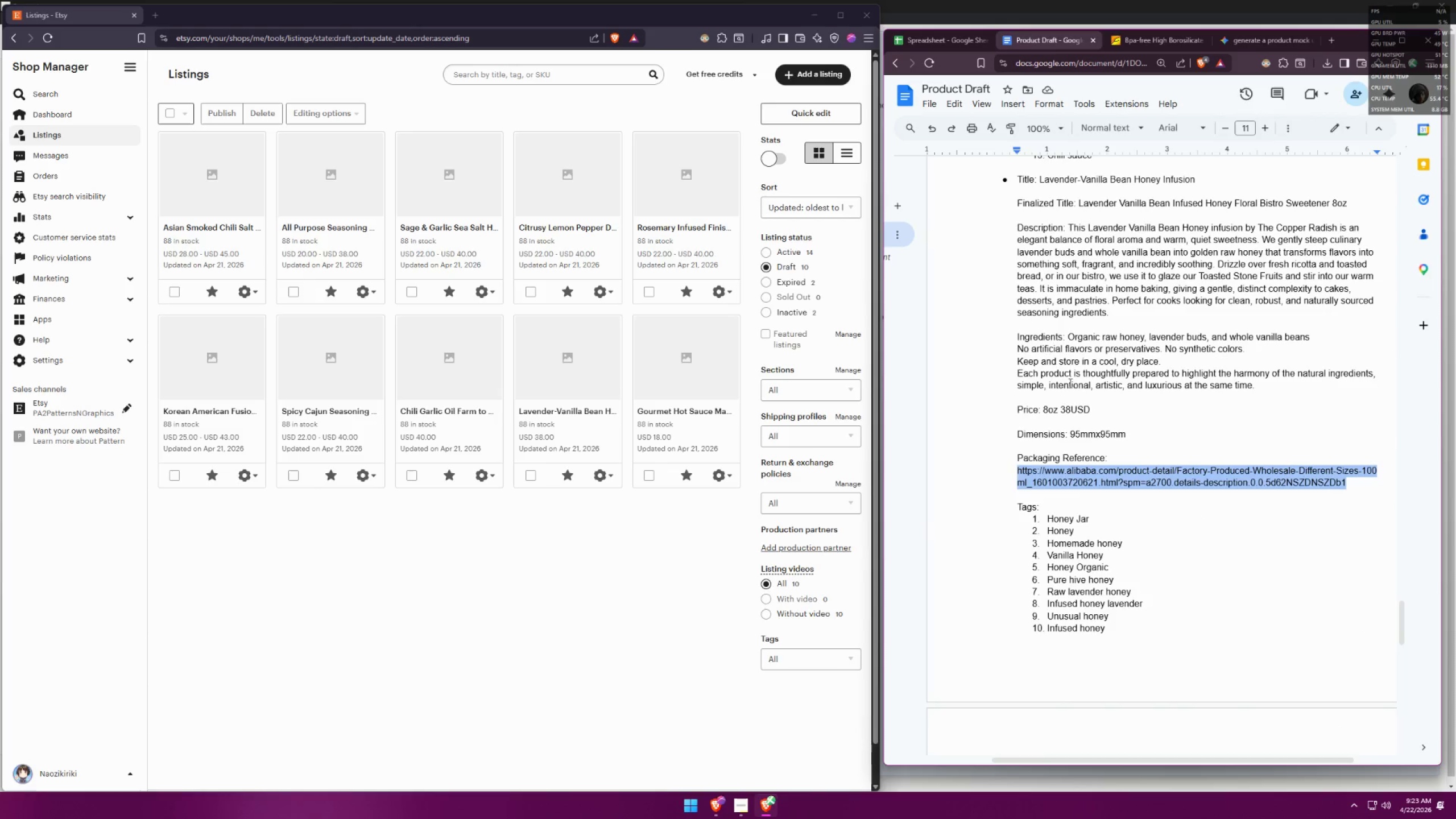 
key(Control+C)
 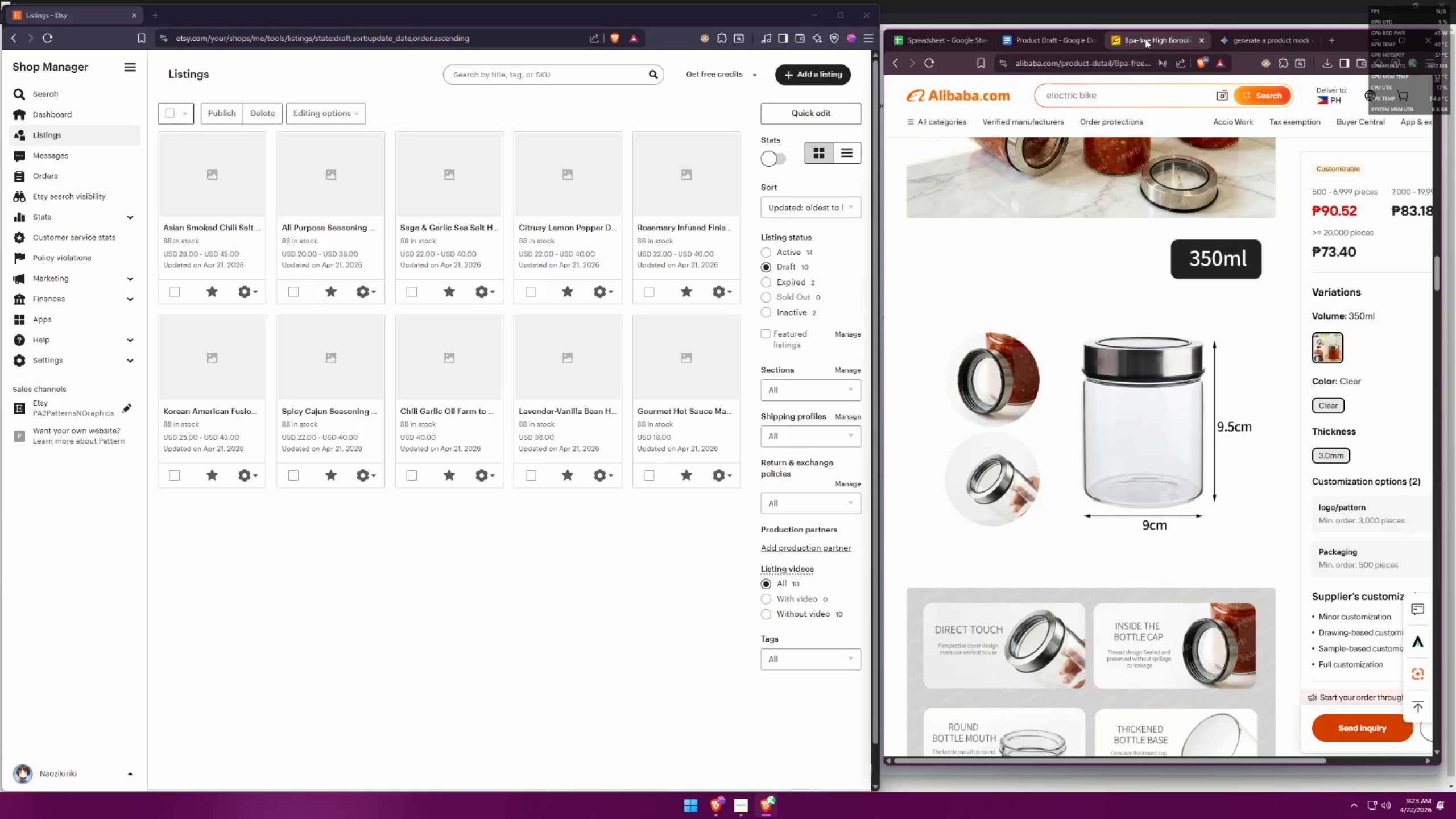 
double_click([1116, 62])
 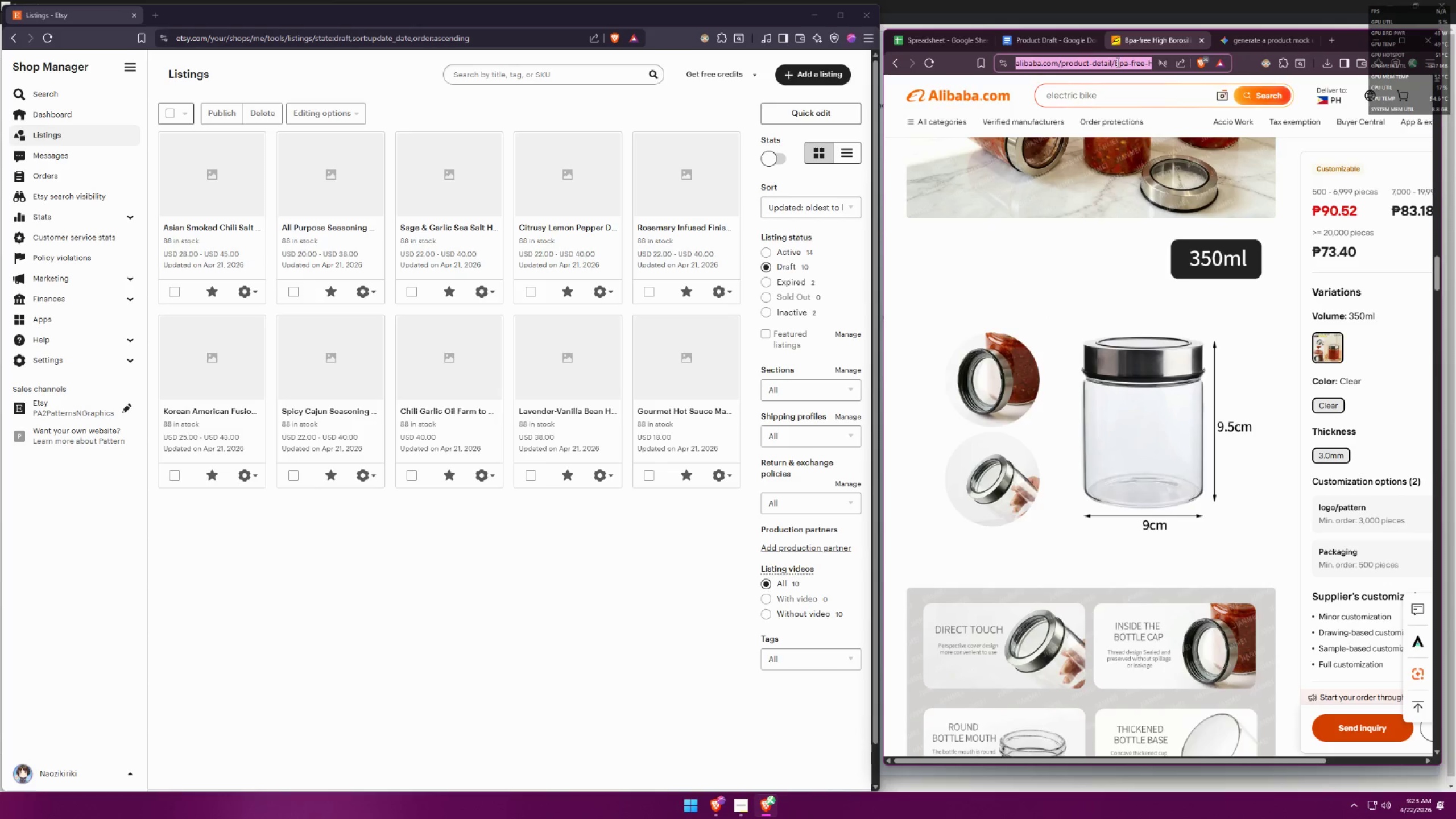 
key(Control+ControlLeft)
 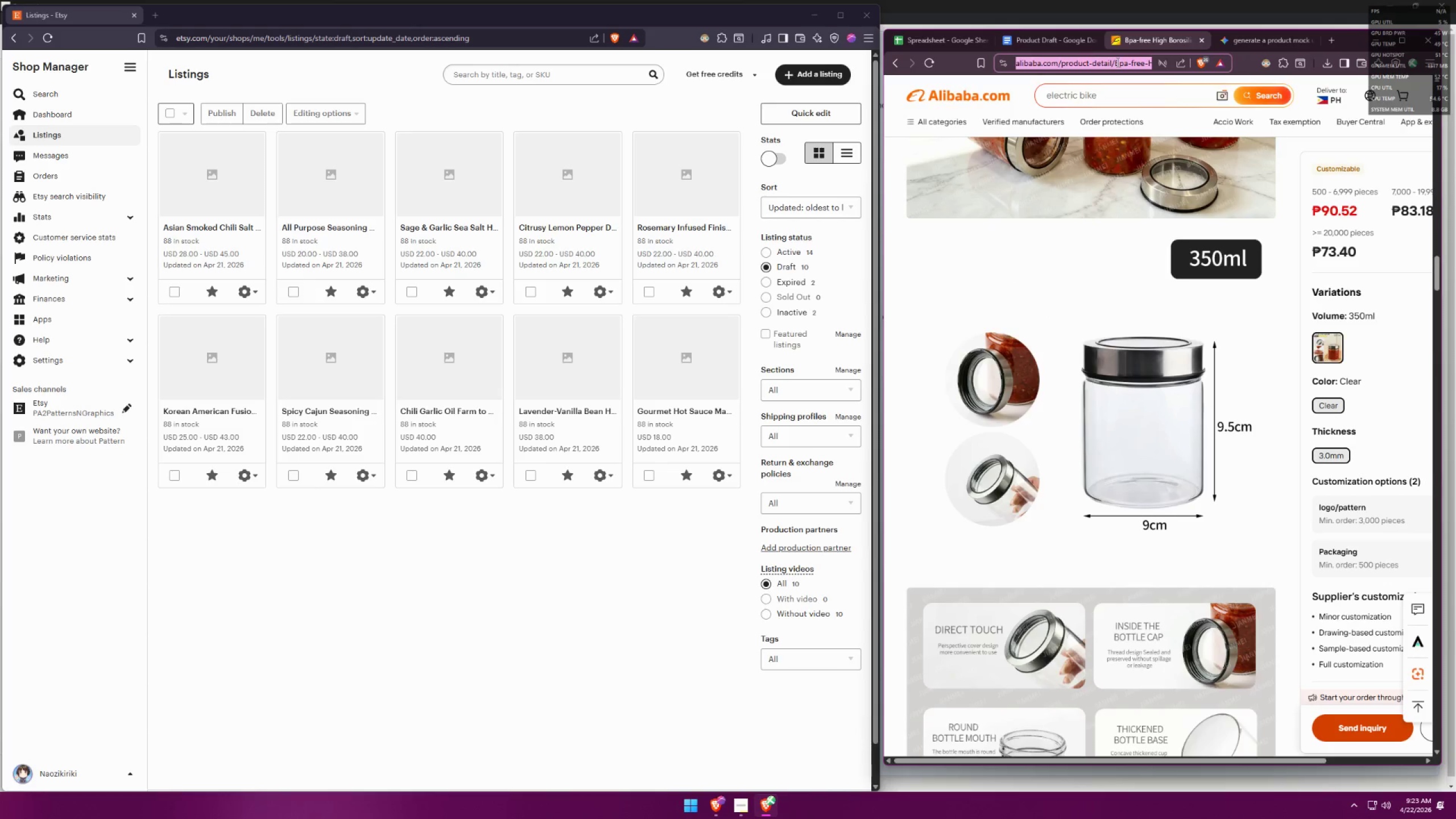 
key(Control+V)
 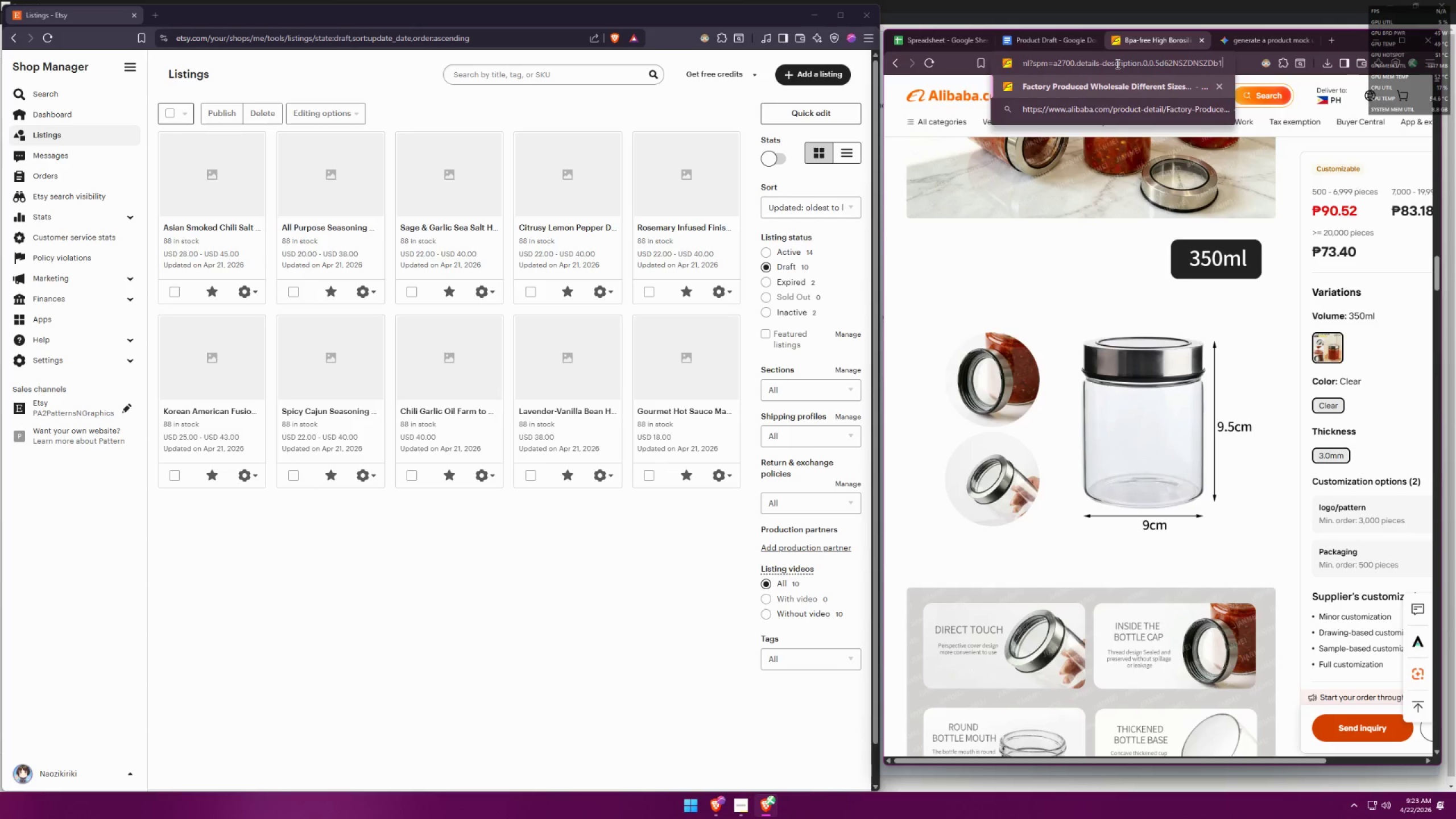 
key(Backslash)
 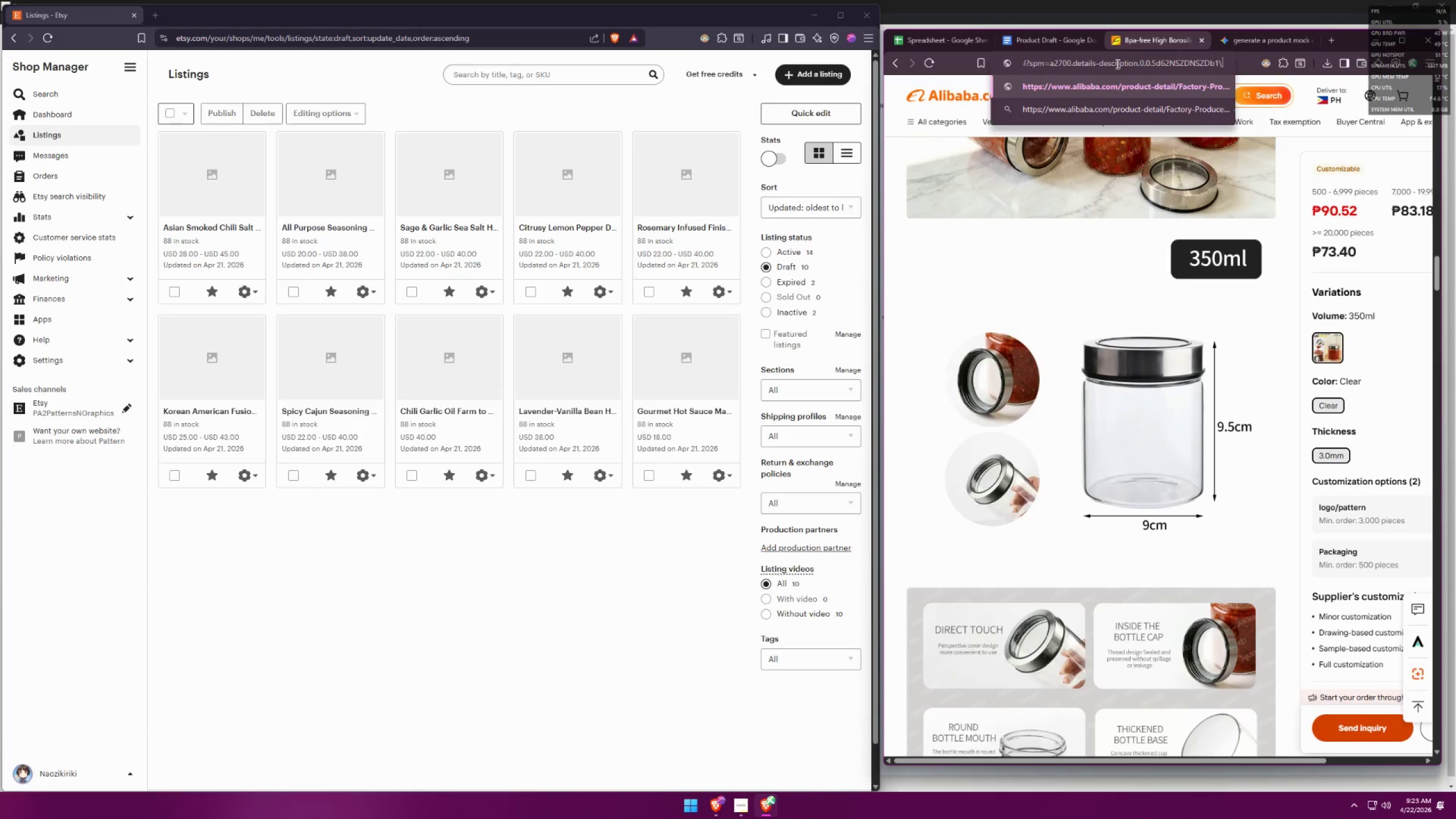 
key(Backspace)
 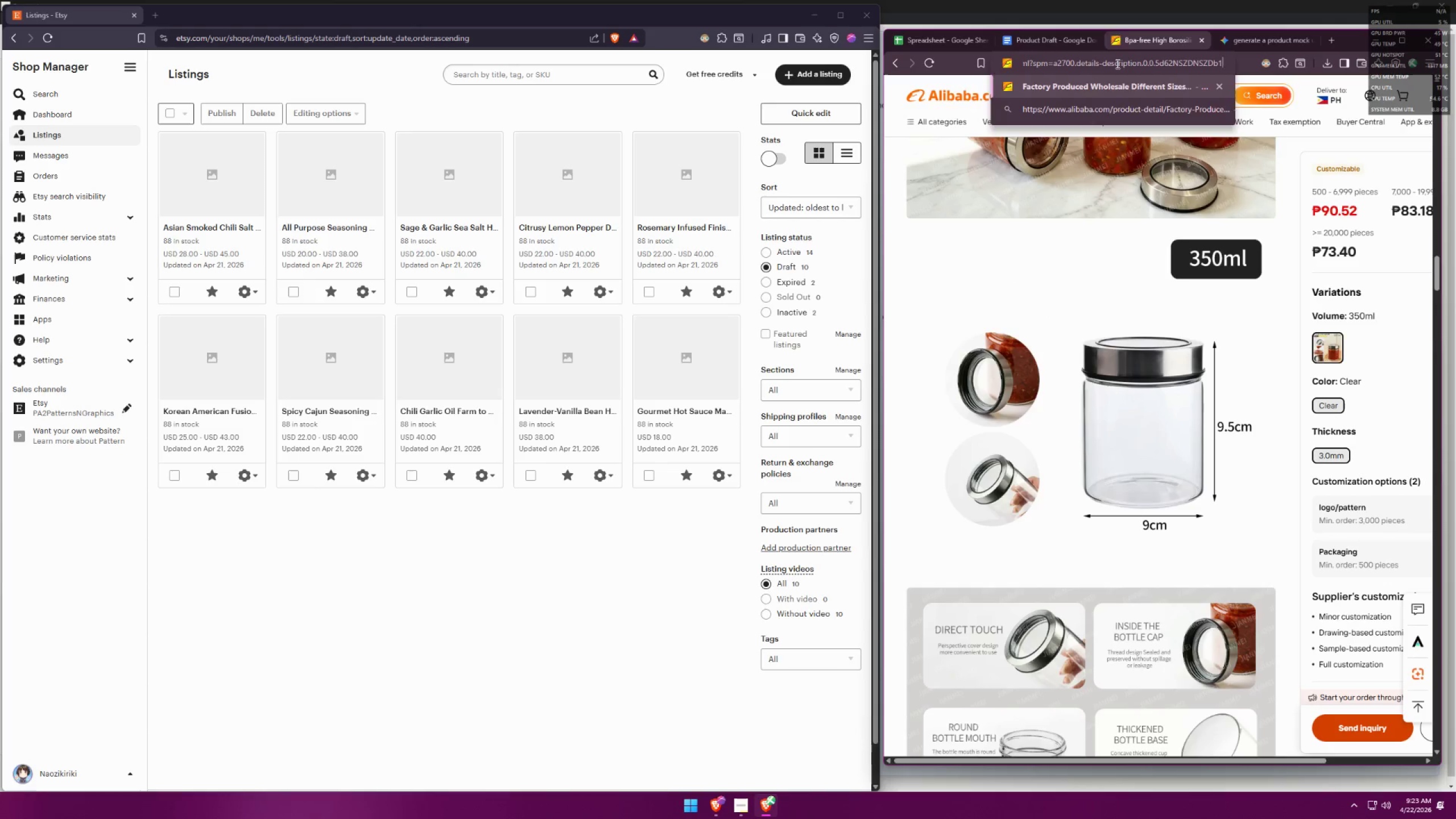 
key(Enter)
 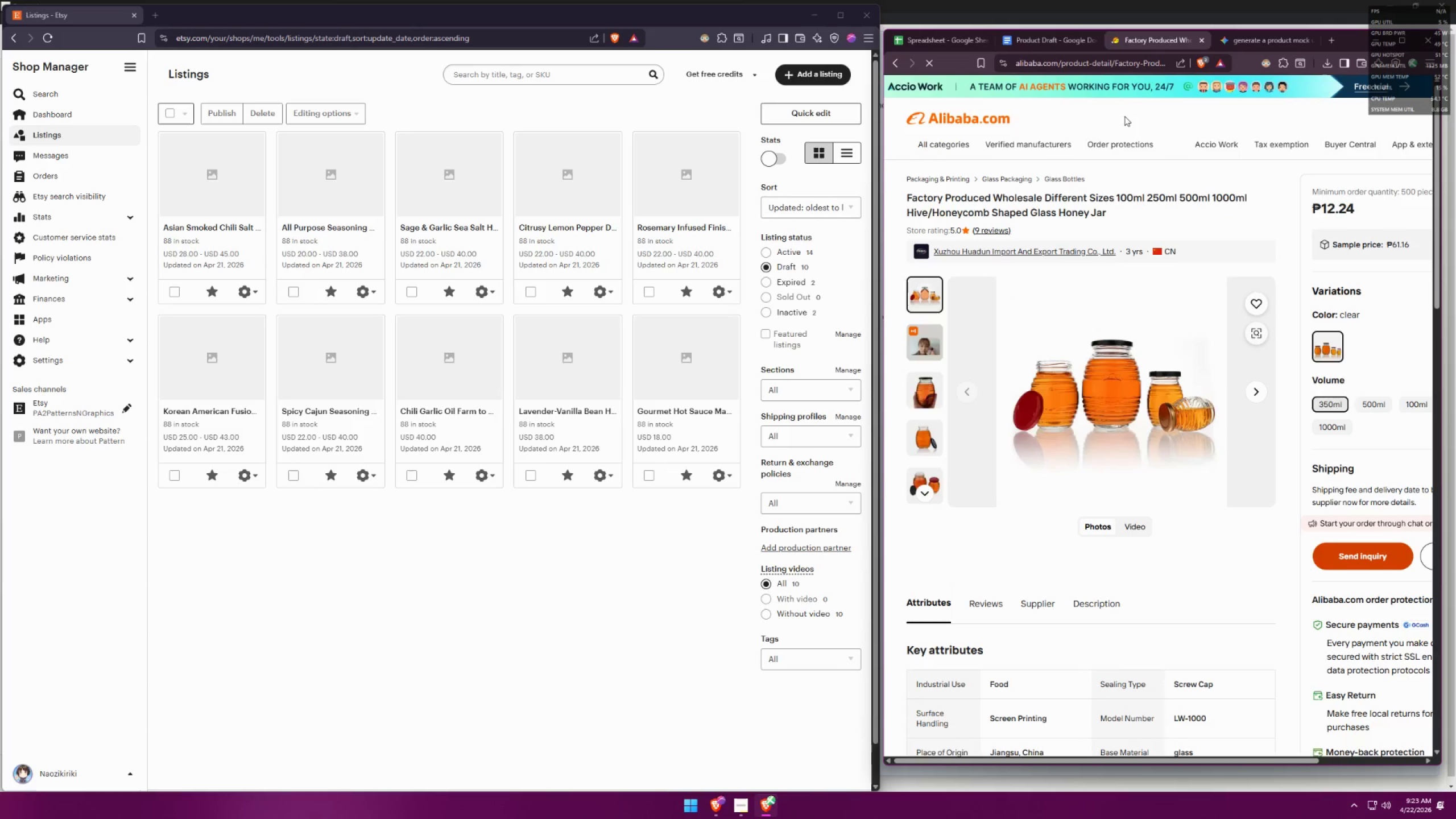 
scroll: coordinate [1045, 380], scroll_direction: down, amount: 34.0
 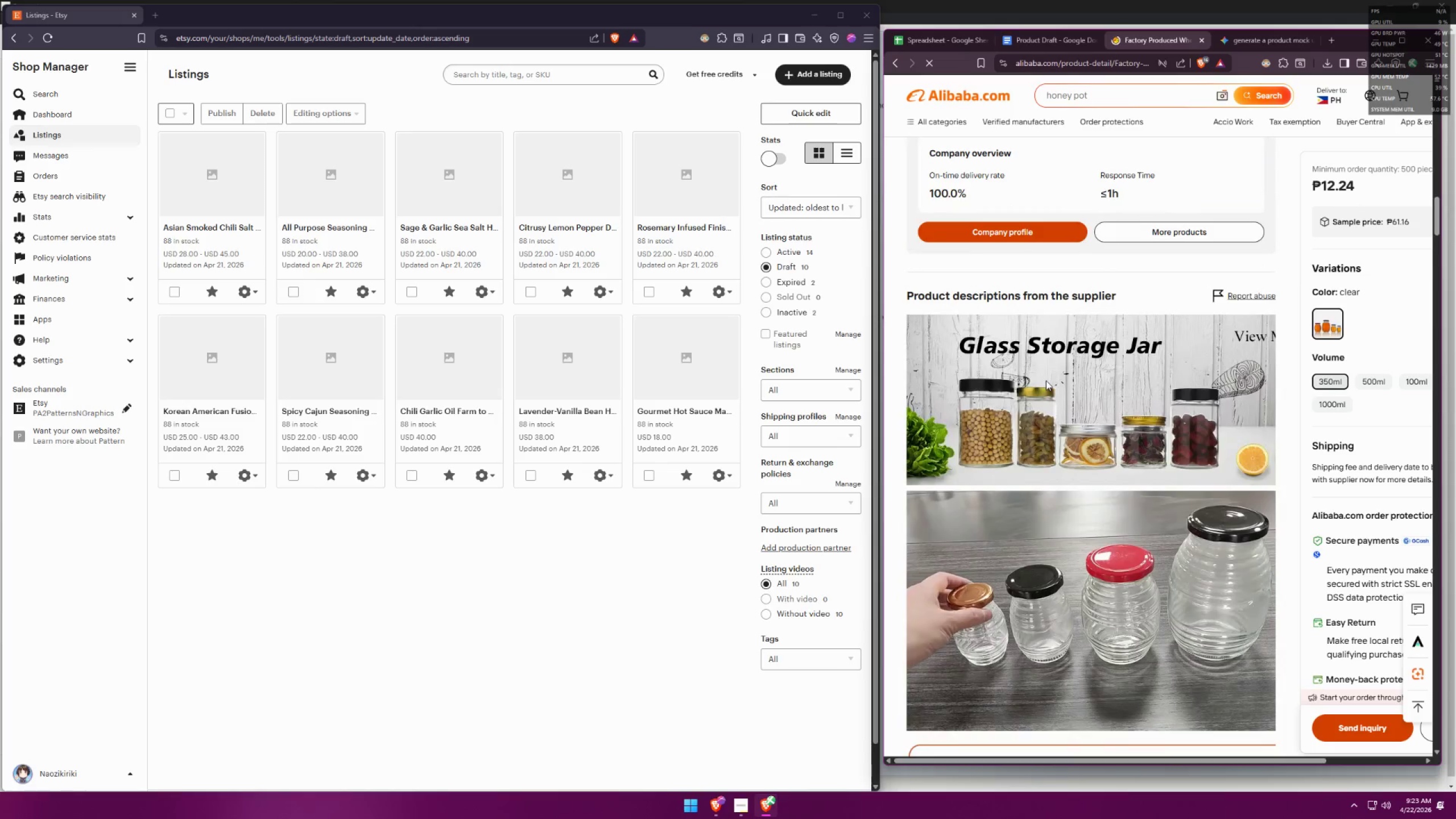 
scroll: coordinate [1149, 460], scroll_direction: up, amount: 28.0
 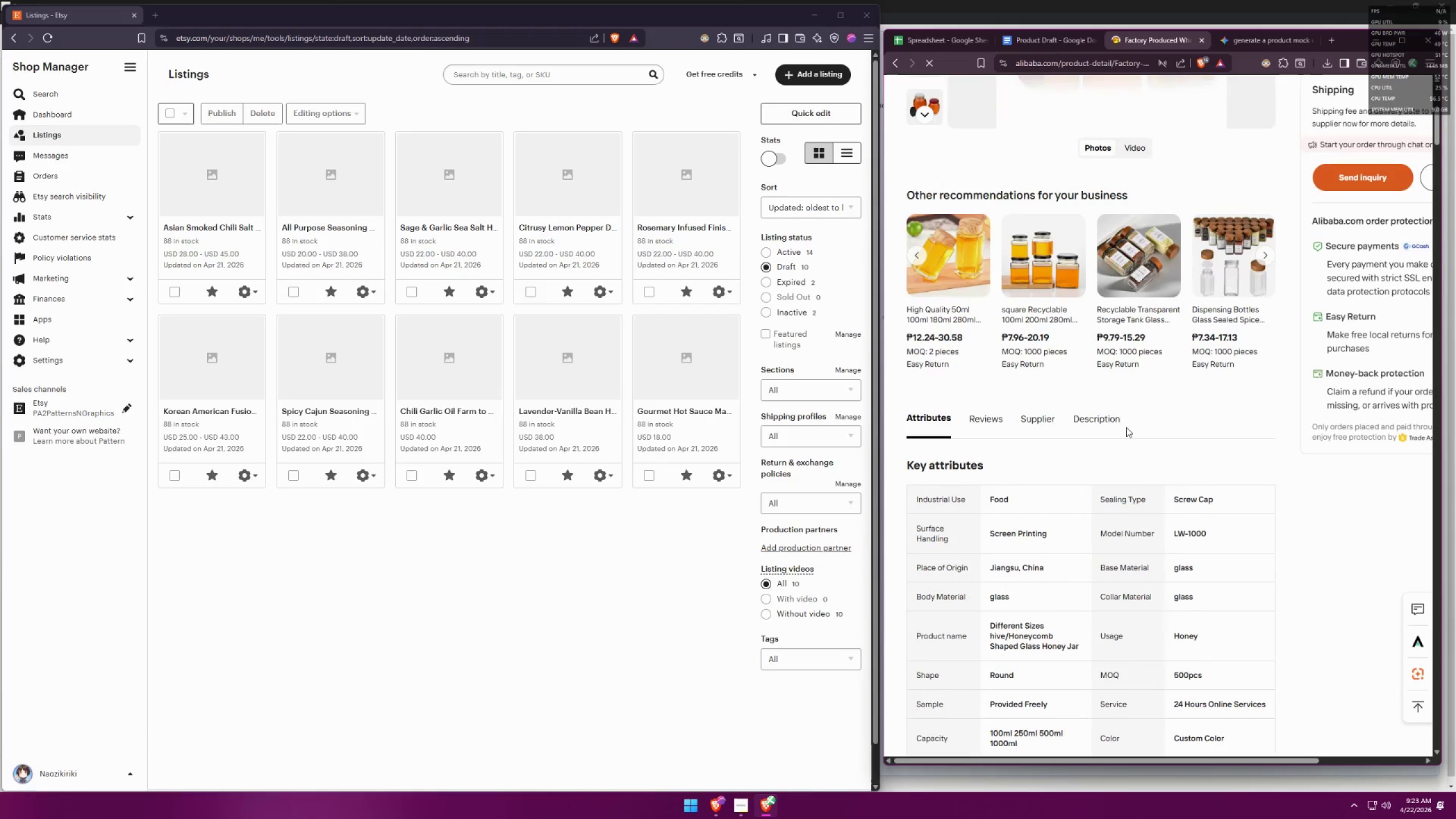 
left_click([1114, 424])
 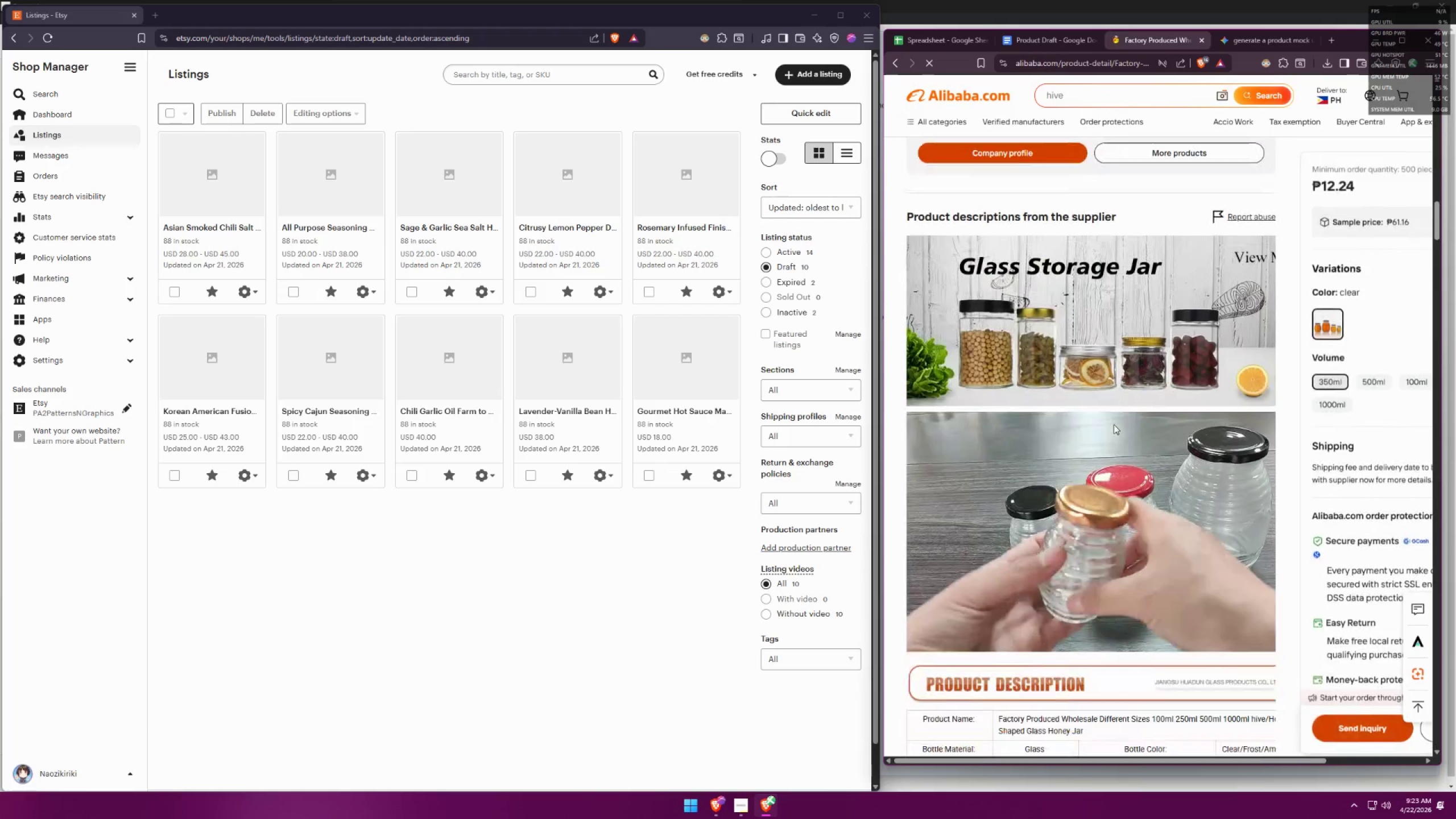 
scroll: coordinate [1153, 688], scroll_direction: down, amount: 63.0
 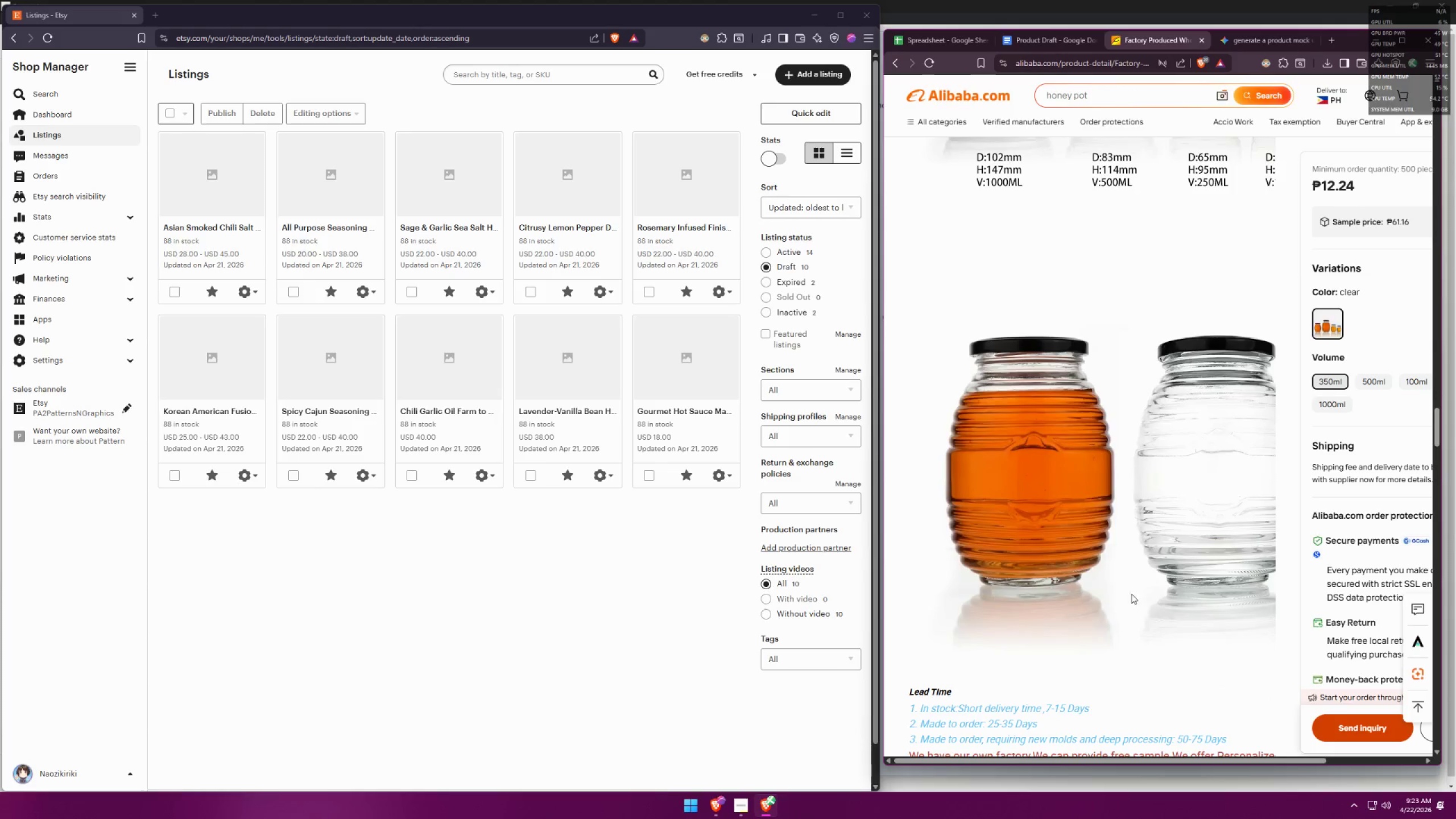 
key(Meta+MetaLeft)
 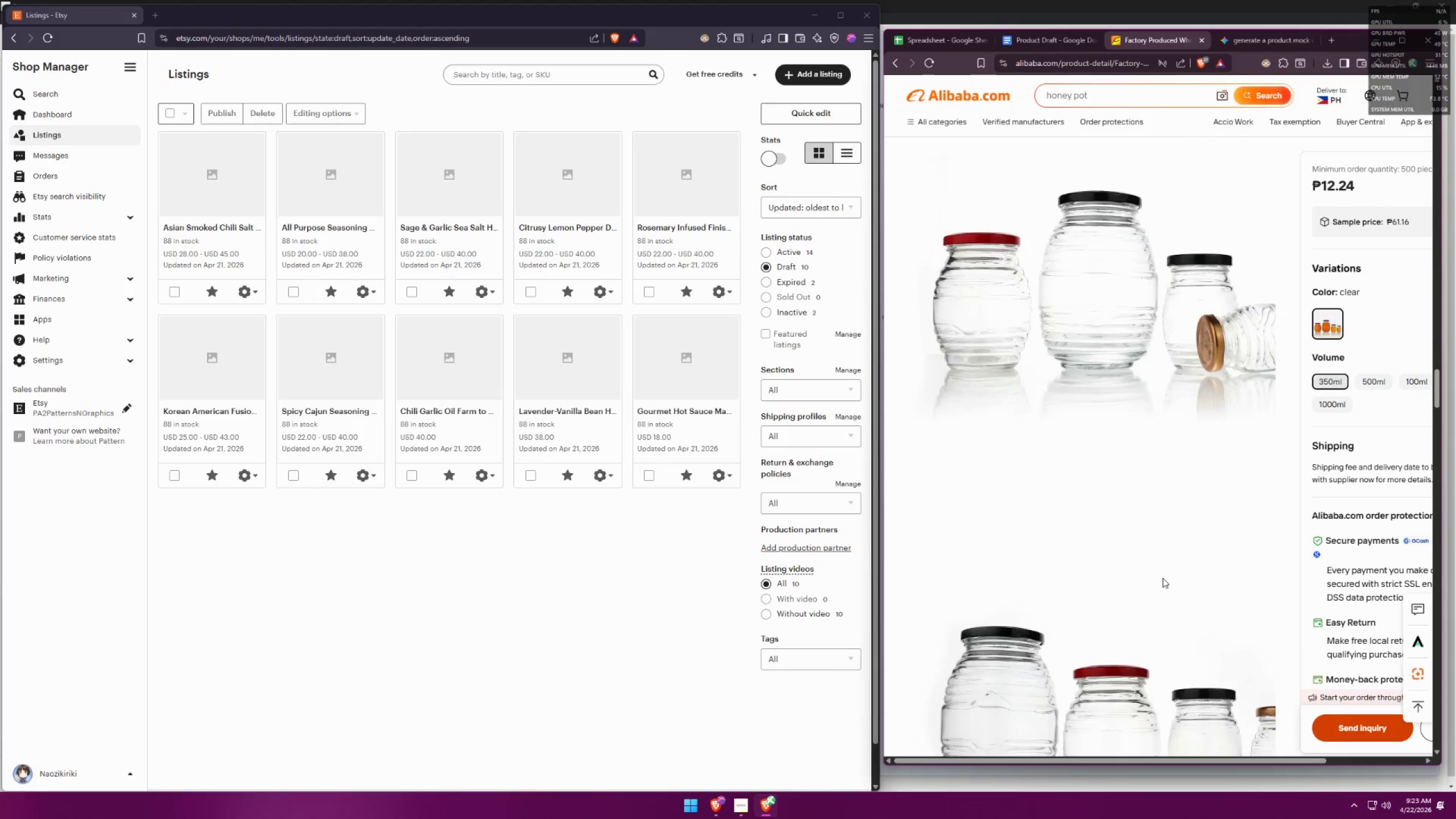 
key(Meta+Shift+ShiftLeft)
 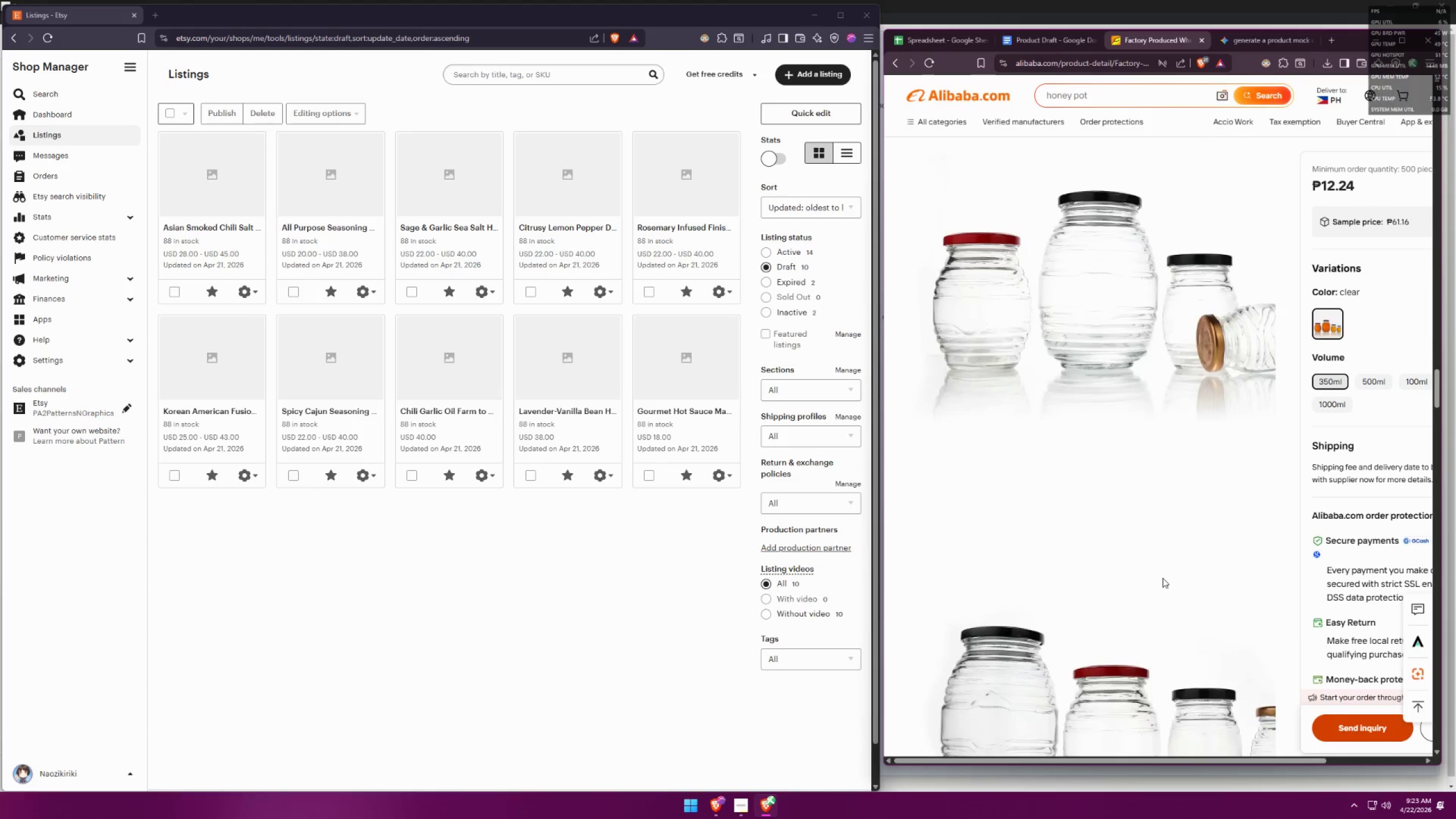 
scroll: coordinate [1163, 578], scroll_direction: up, amount: 12.0
 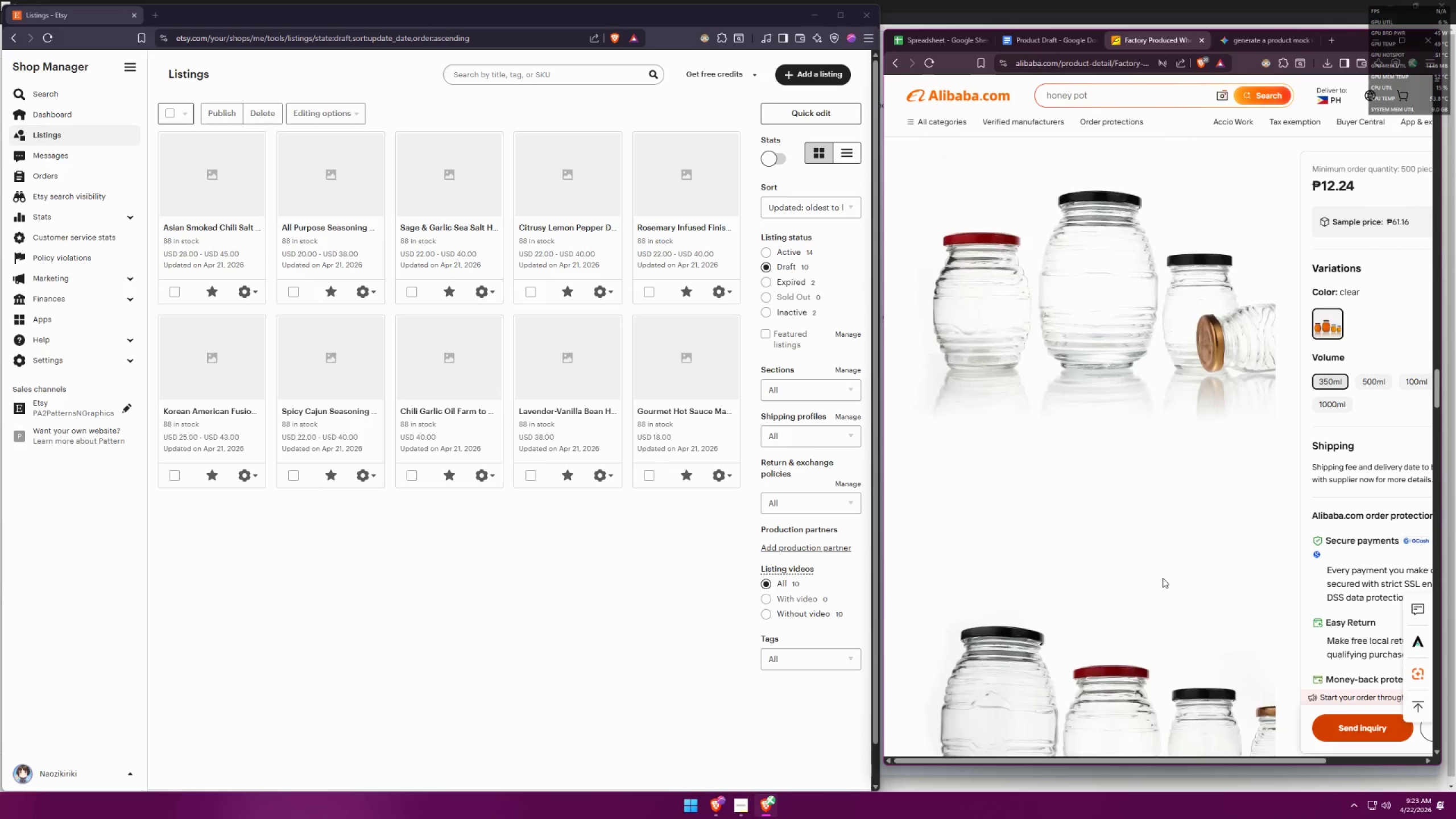 
key(Meta+Shift+D)
 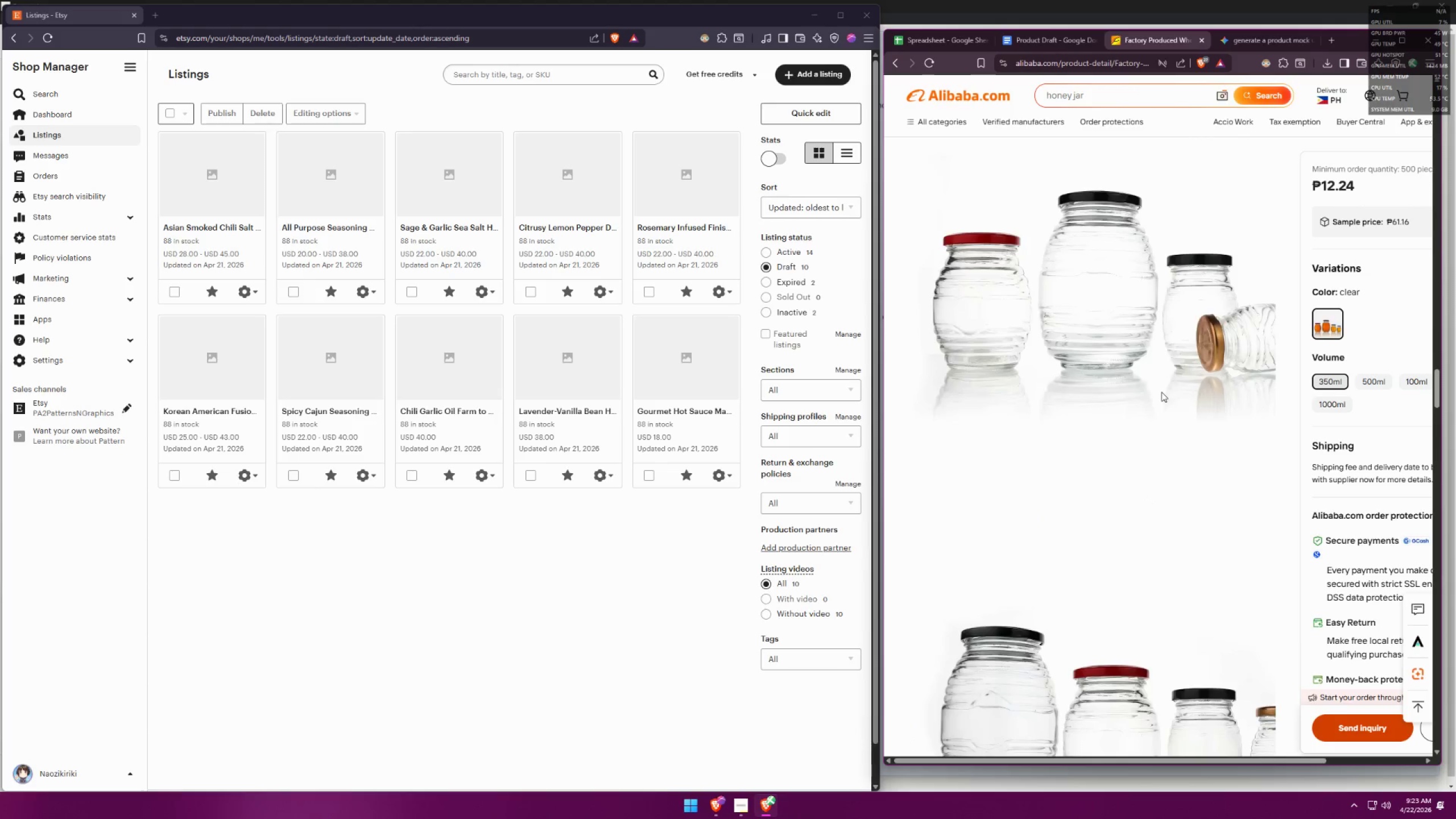 
key(Meta+Shift+S)
 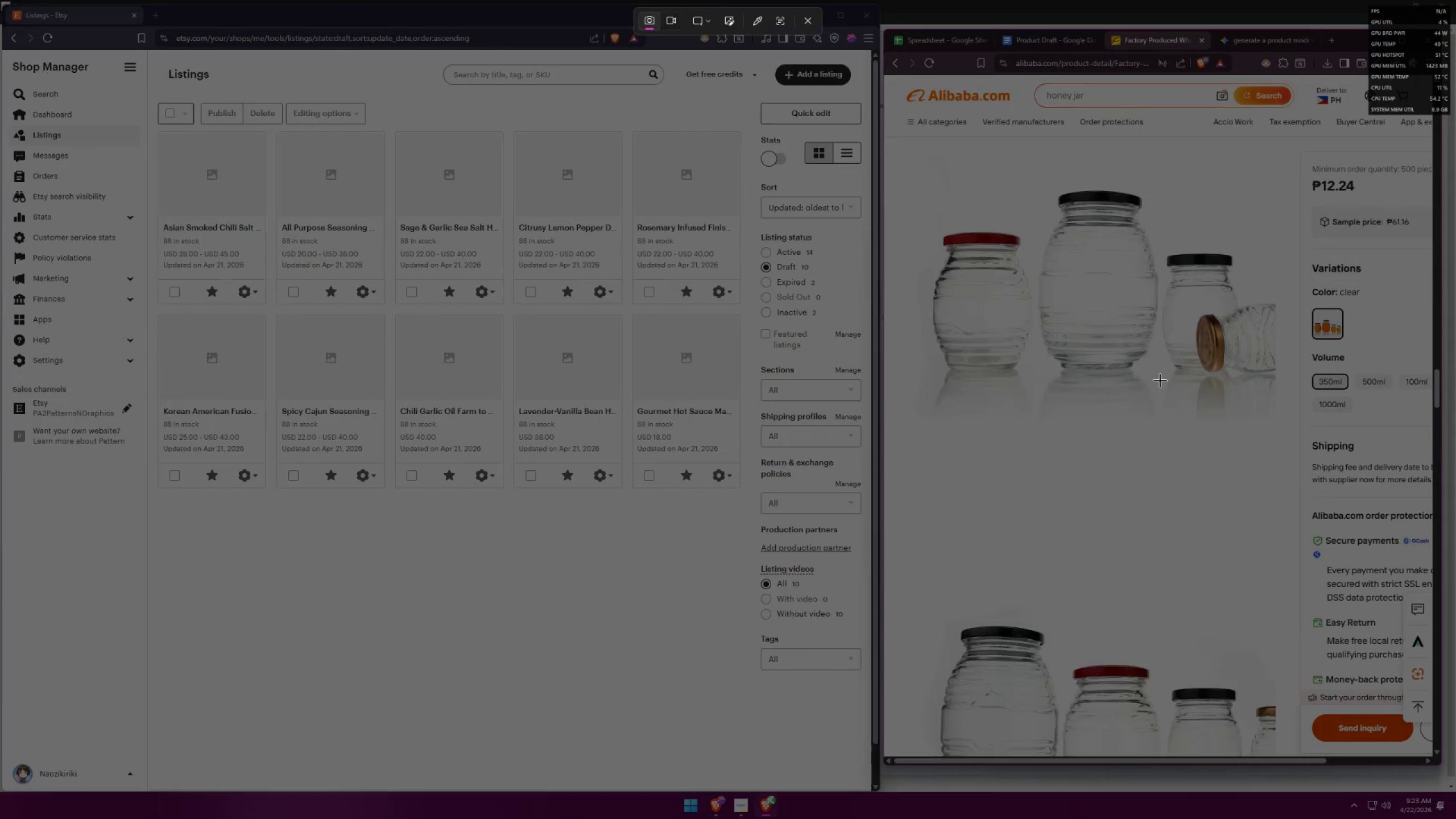 
left_click_drag(start_coordinate=[1158, 387], to_coordinate=[1035, 175])
 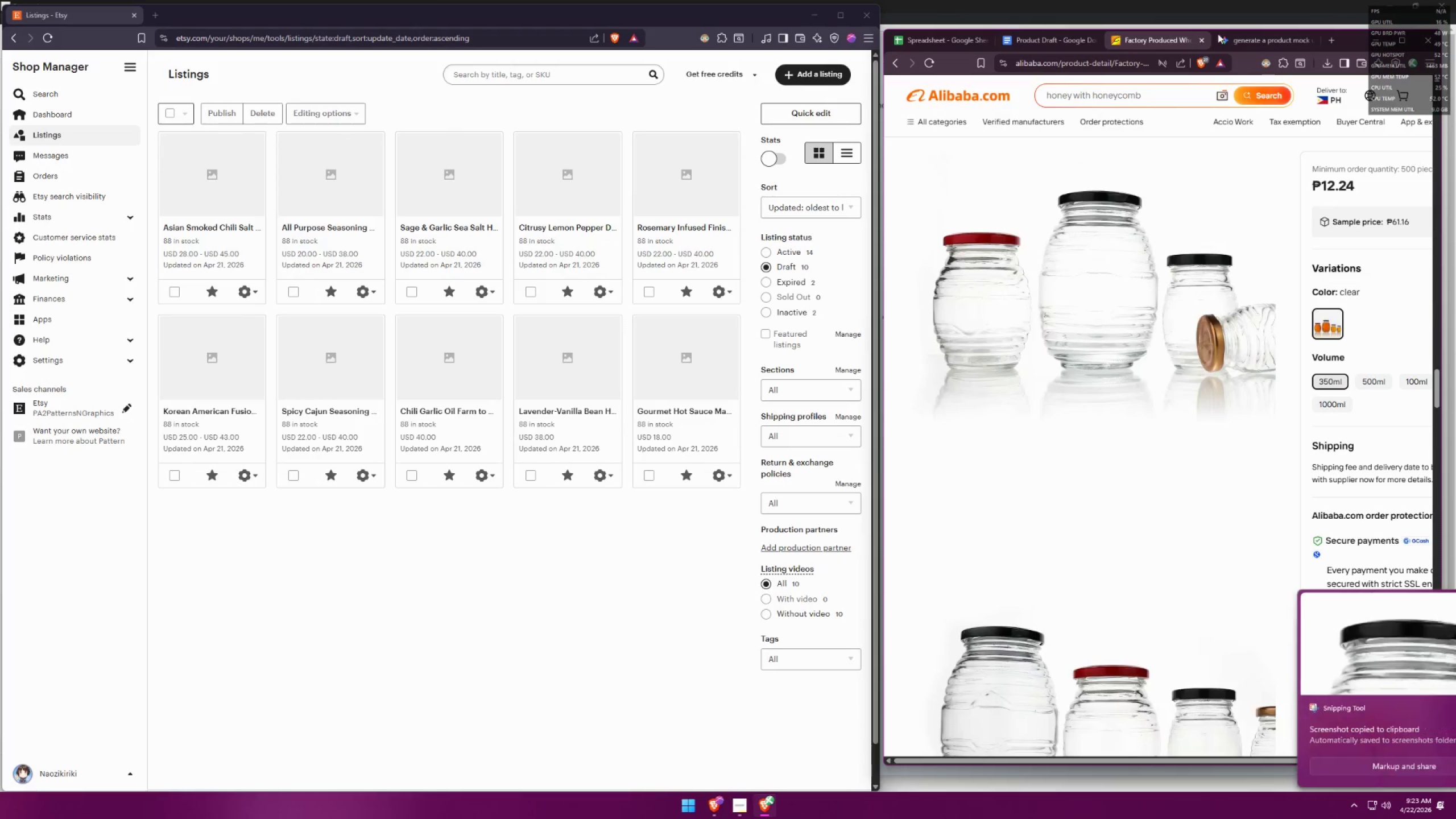 
left_click([1248, 34])
 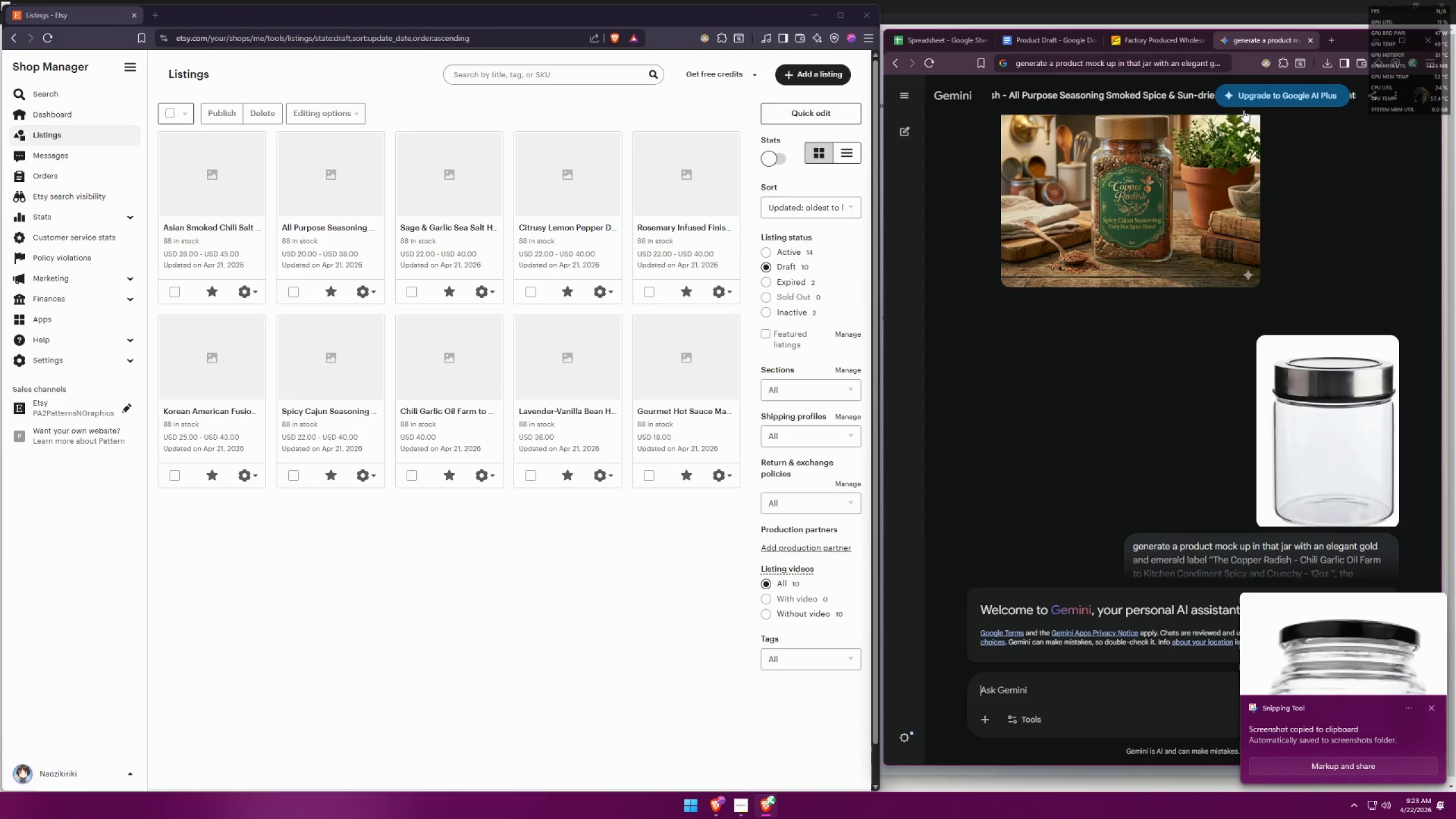 
scroll: coordinate [1149, 370], scroll_direction: down, amount: 11.0
 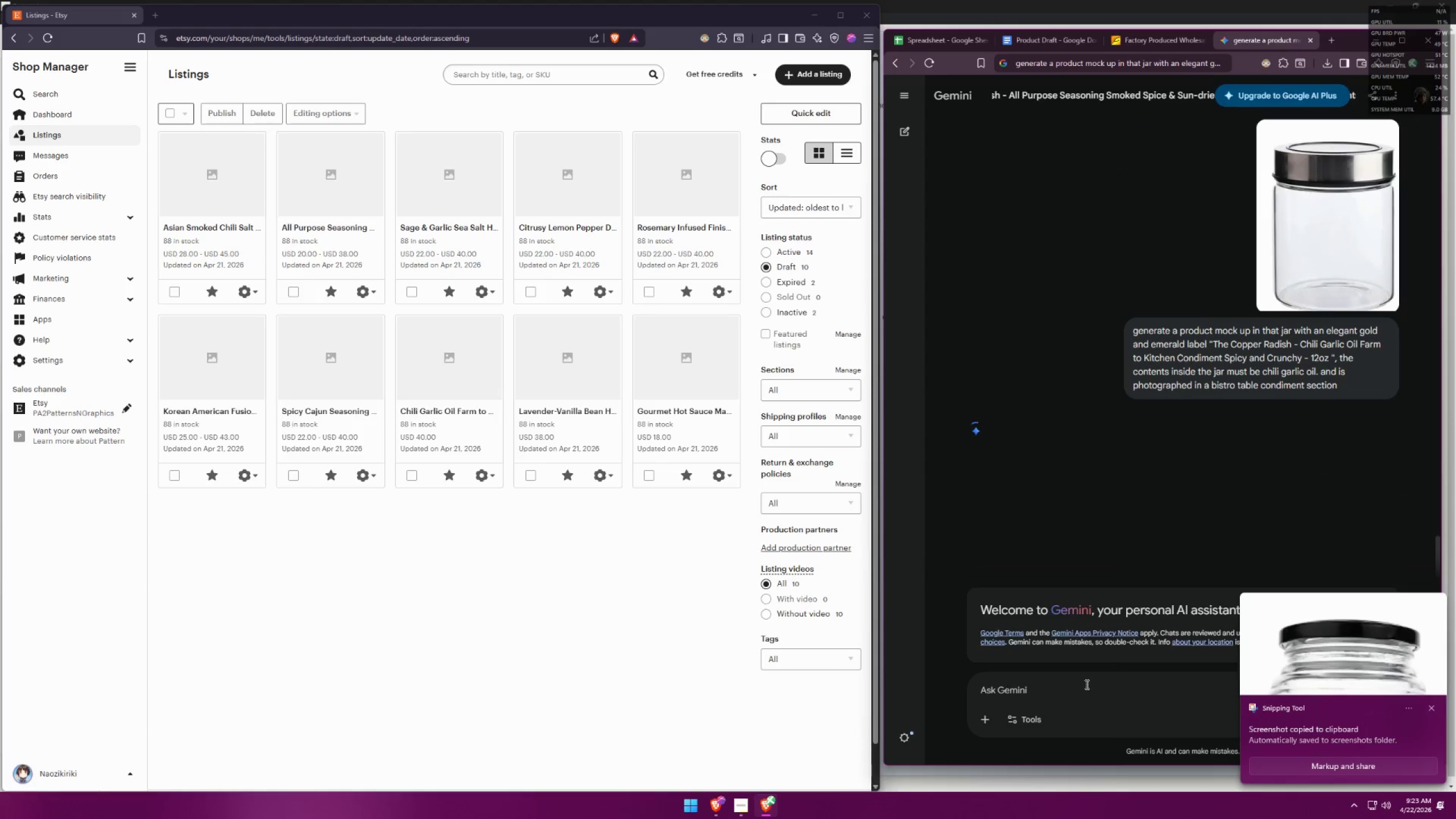 
left_click([1073, 680])
 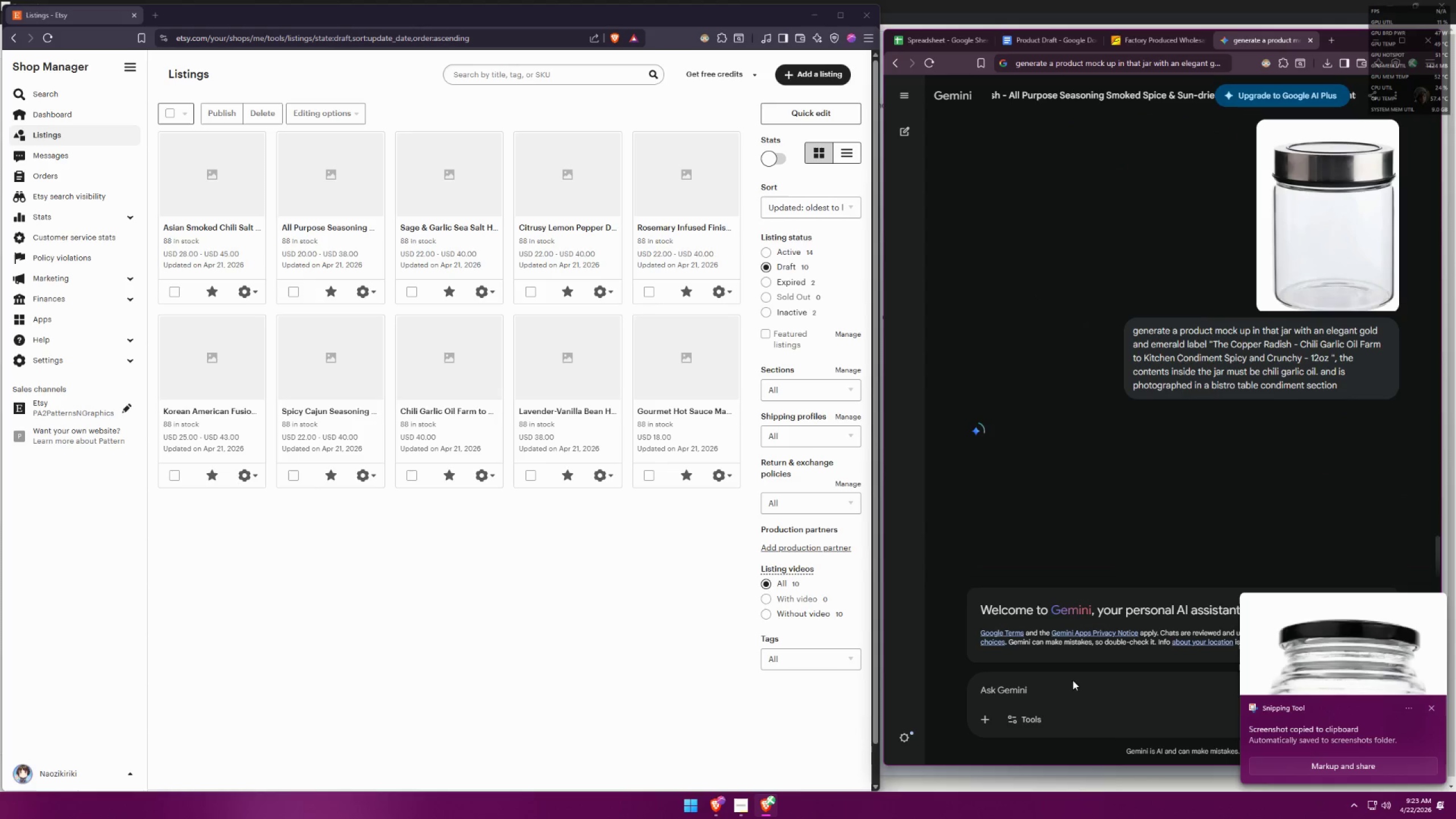 
key(Control+ControlLeft)
 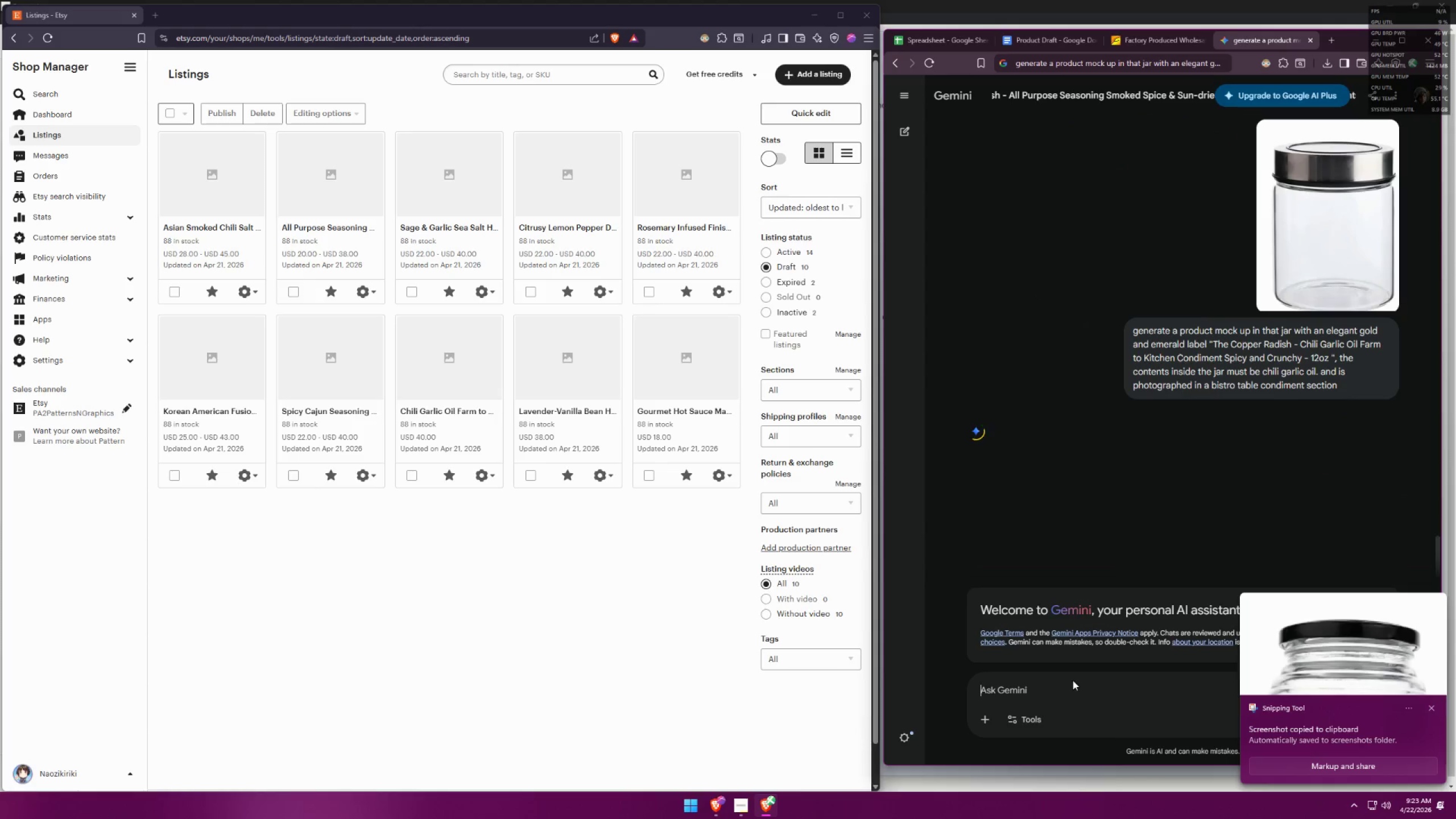 
key(Control+V)
 